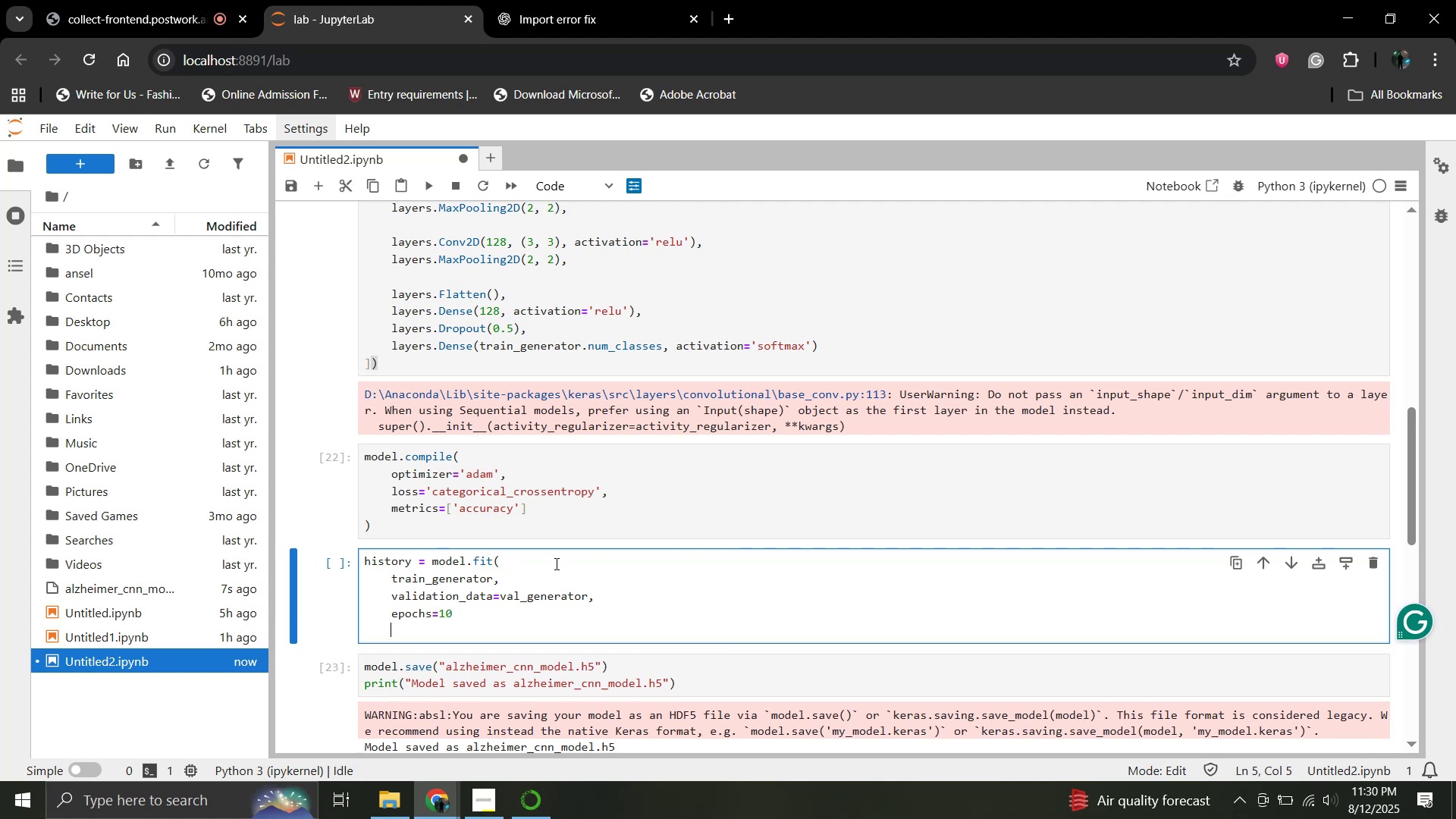 
key(Shift+0)
 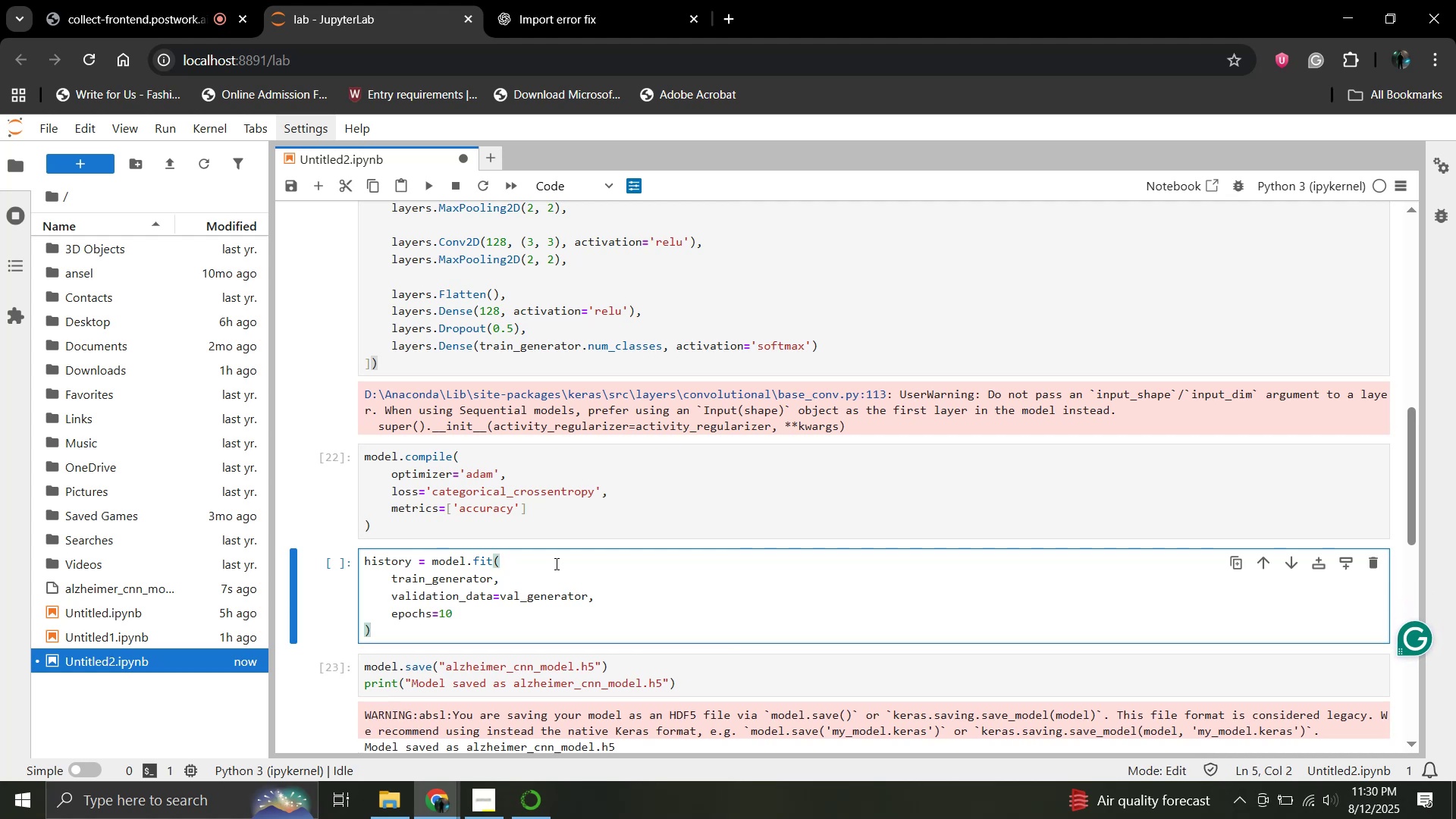 
key(Shift+Enter)
 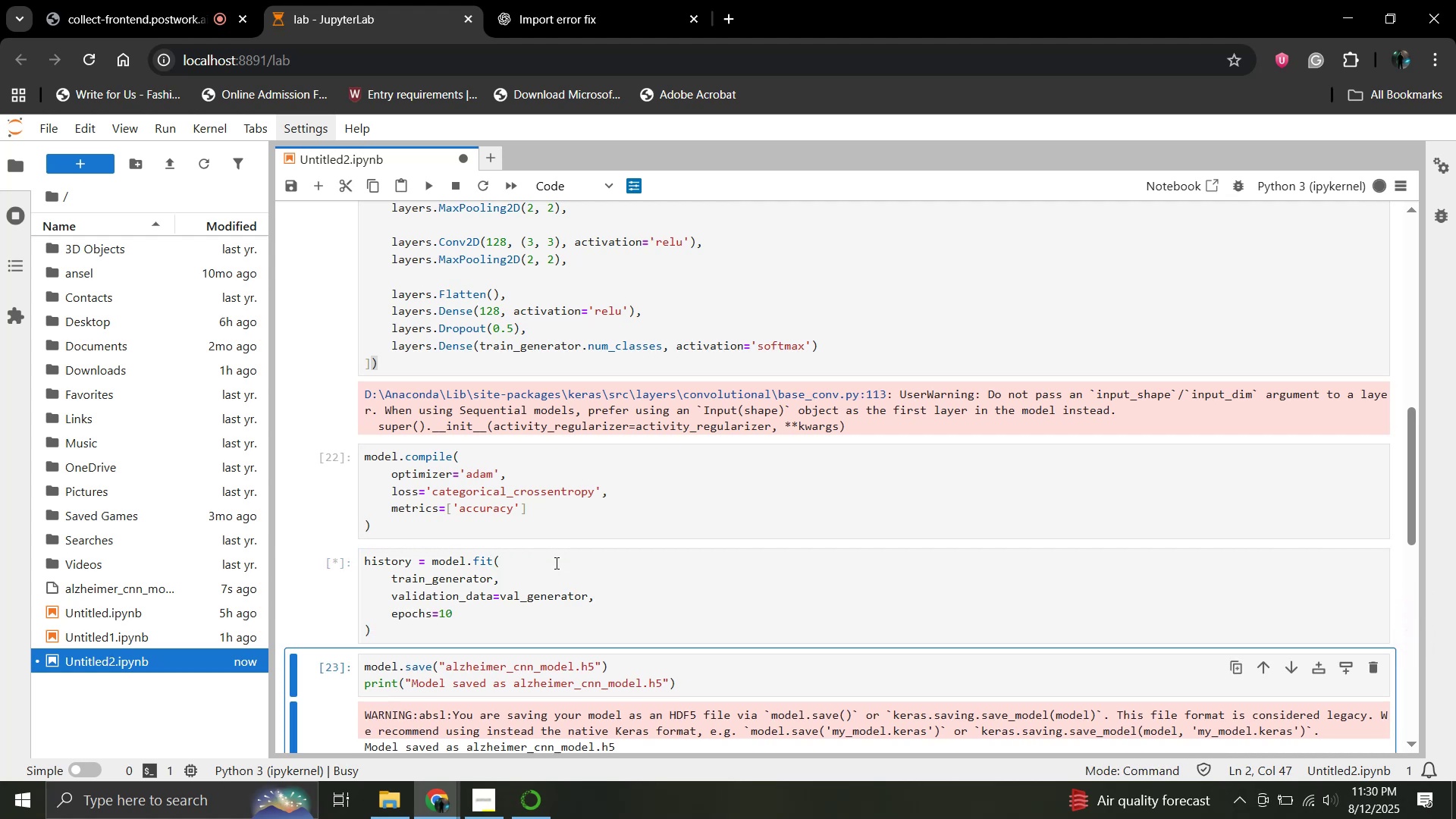 
scroll: coordinate [558, 556], scroll_direction: down, amount: 2.0
 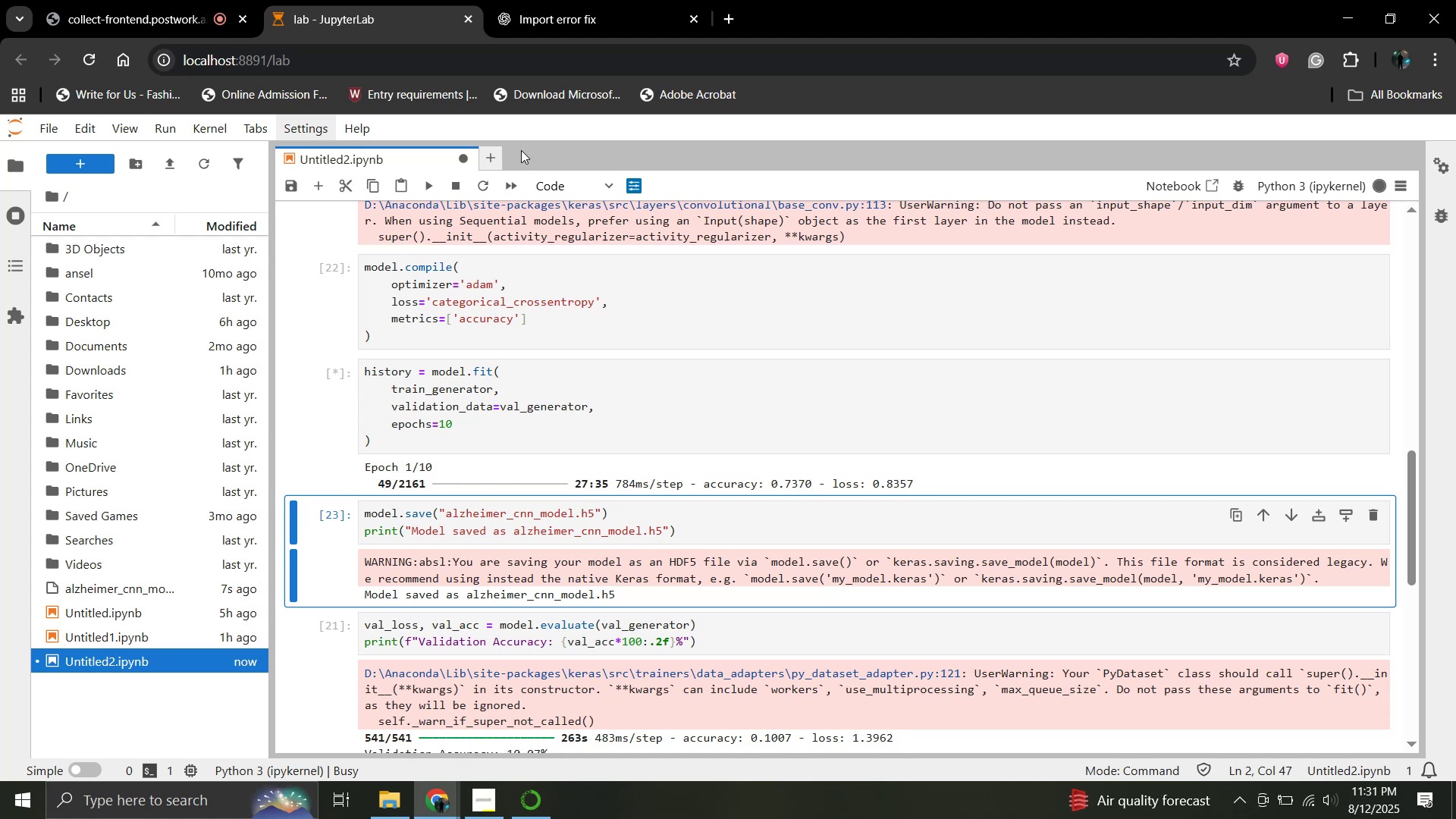 
wait(45.74)
 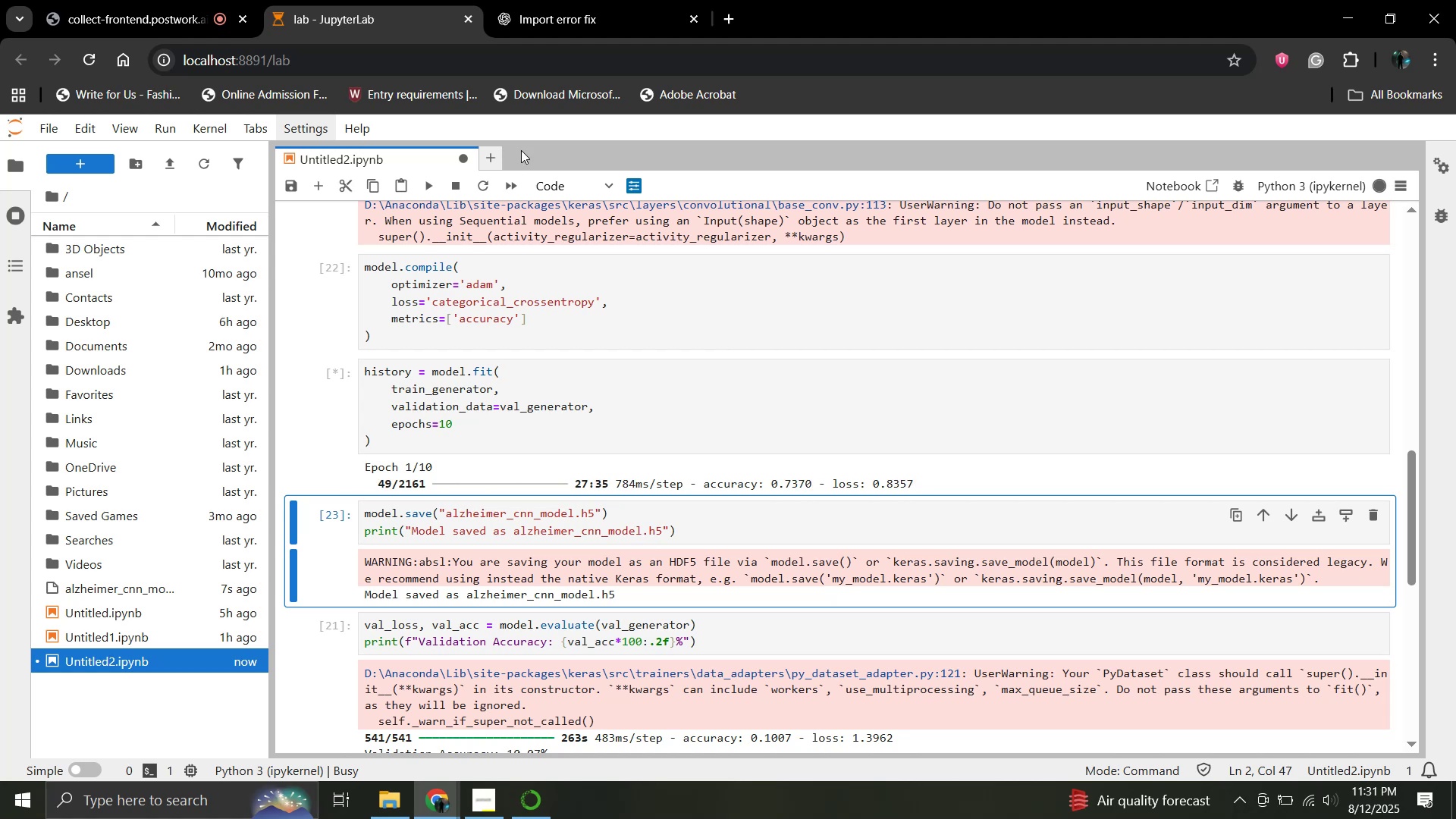 
left_click([424, 484])
 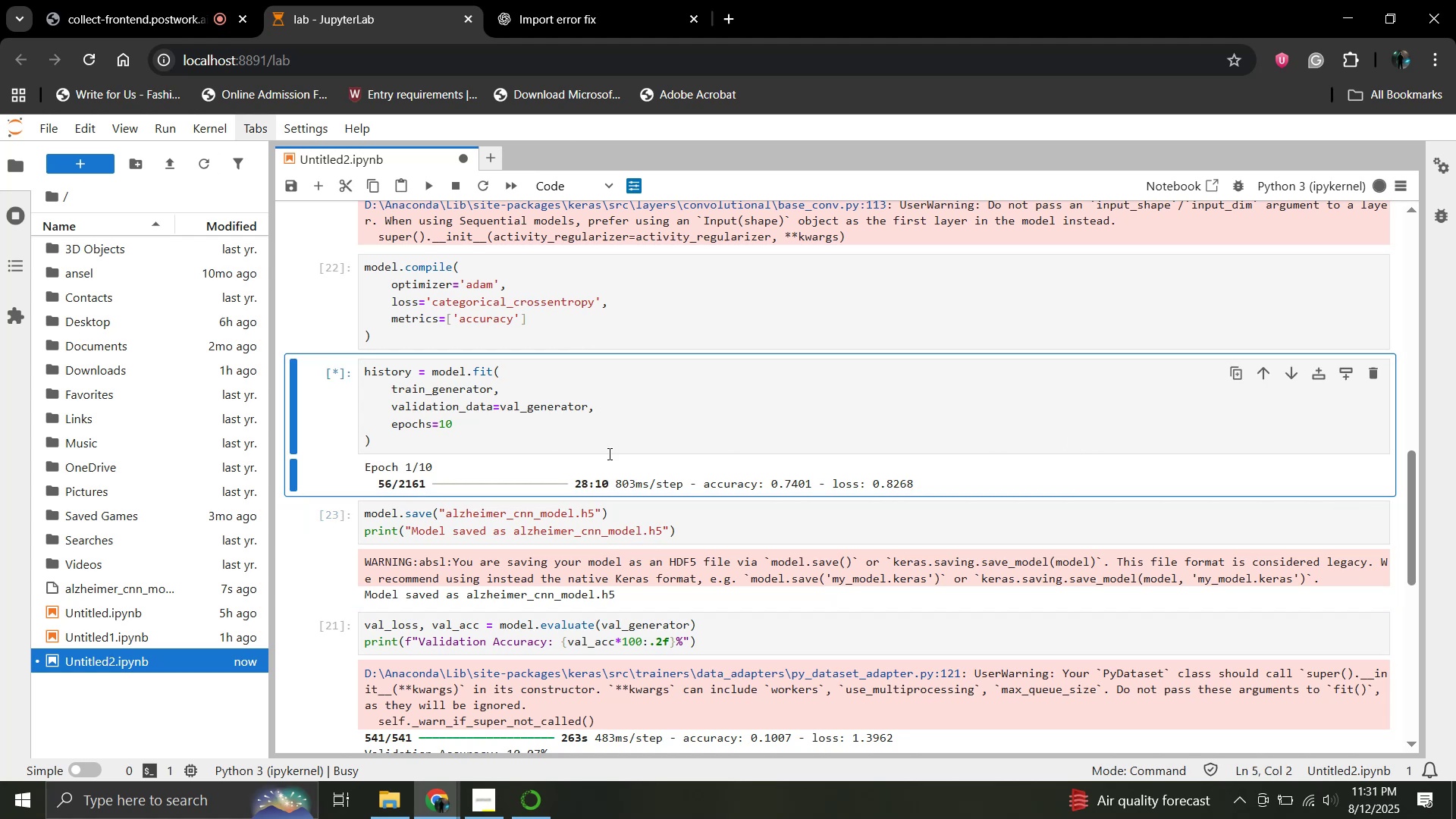 
left_click([491, 435])
 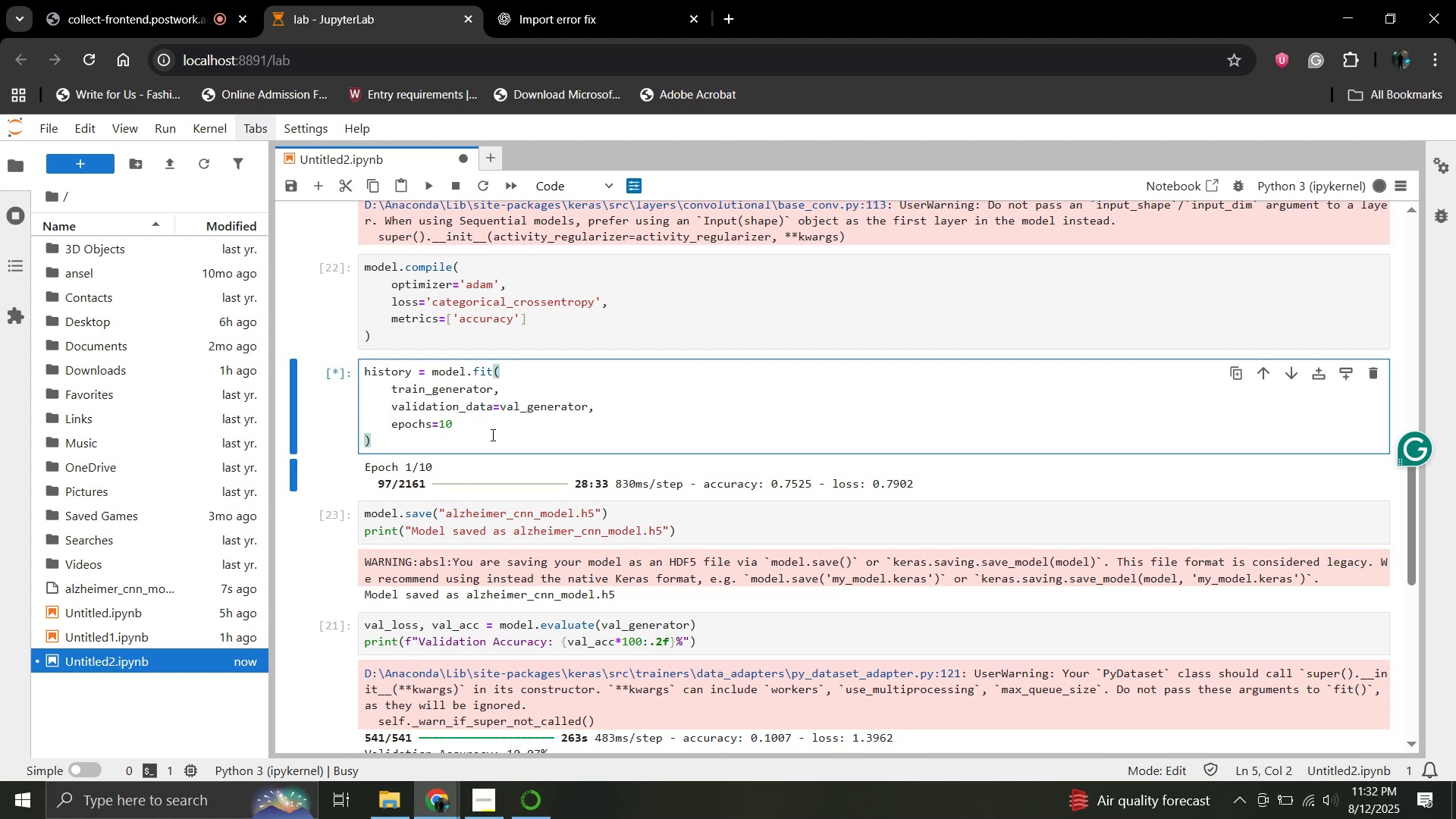 
wait(39.65)
 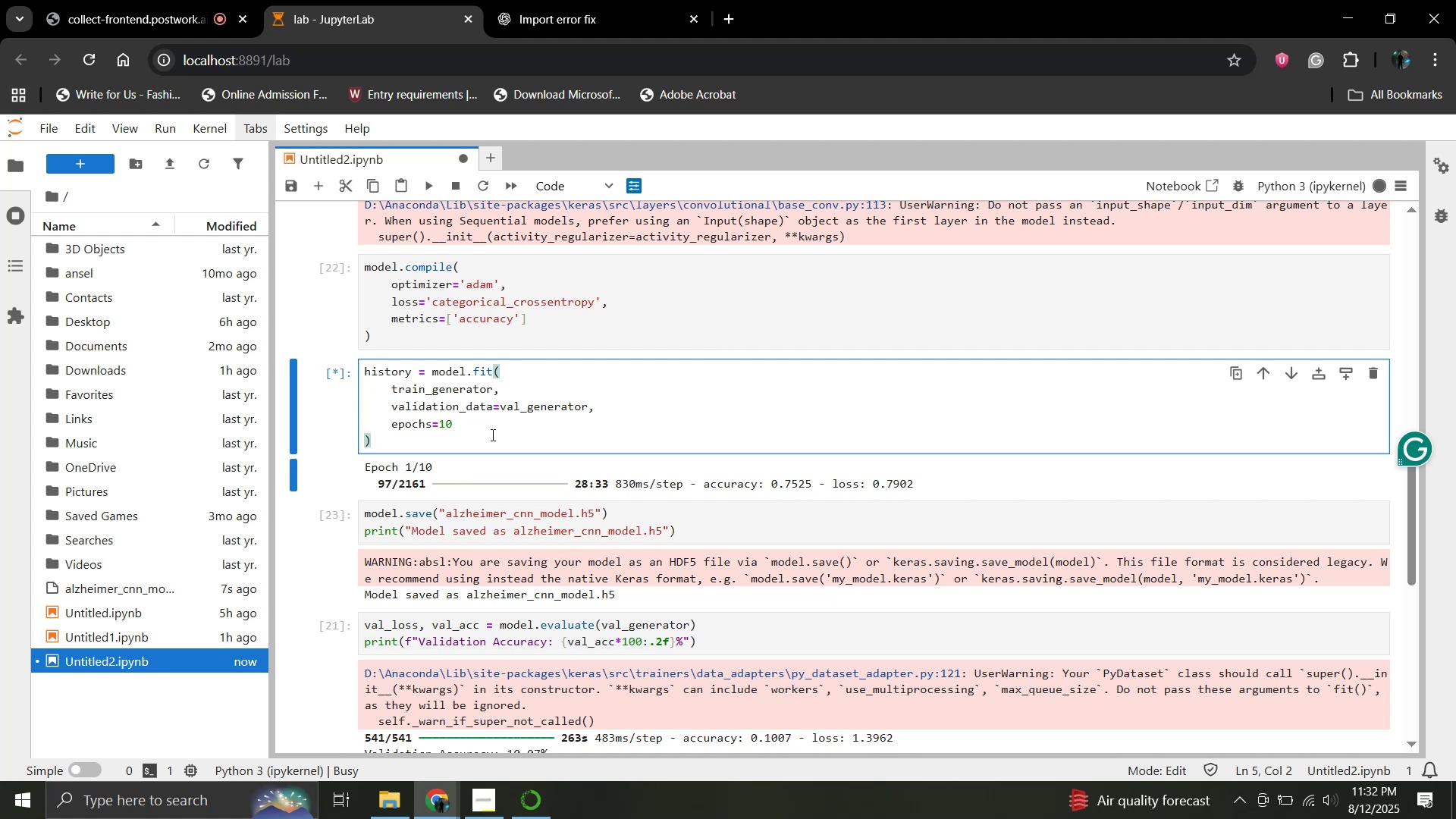 
scroll: coordinate [491, 435], scroll_direction: down, amount: 1.0
 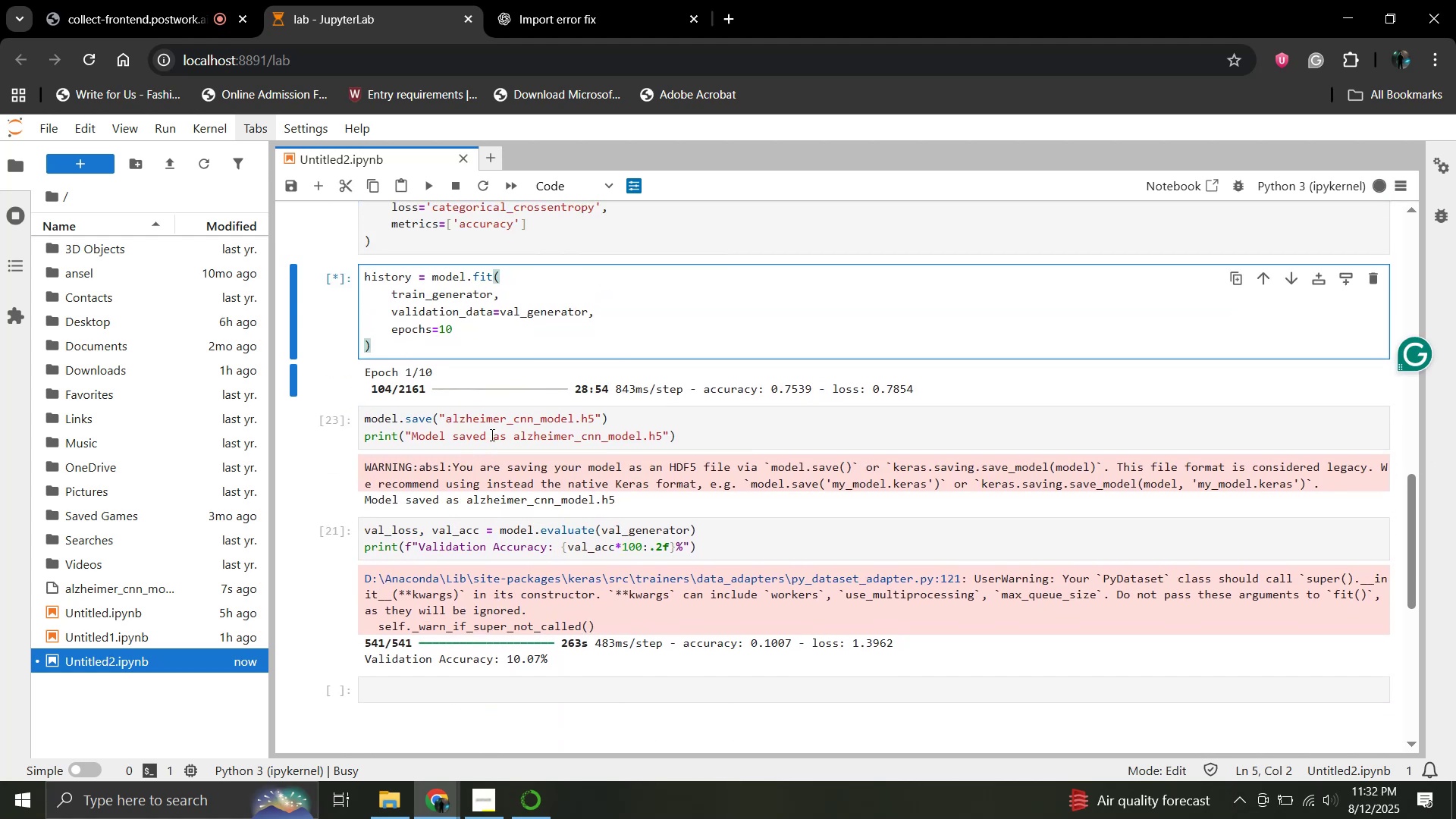 
scroll: coordinate [491, 435], scroll_direction: up, amount: 1.0
 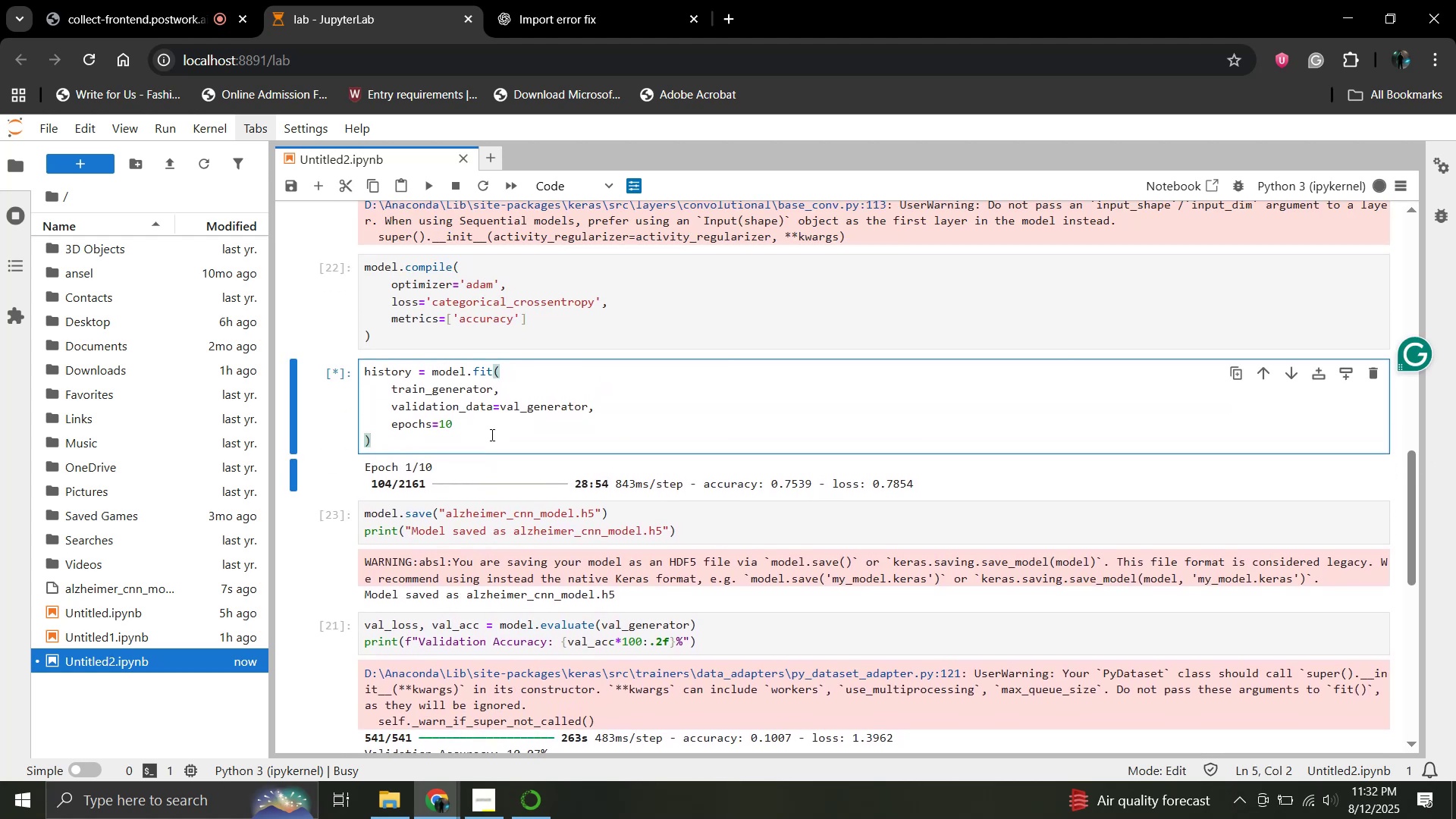 
scroll: coordinate [491, 435], scroll_direction: down, amount: 1.0
 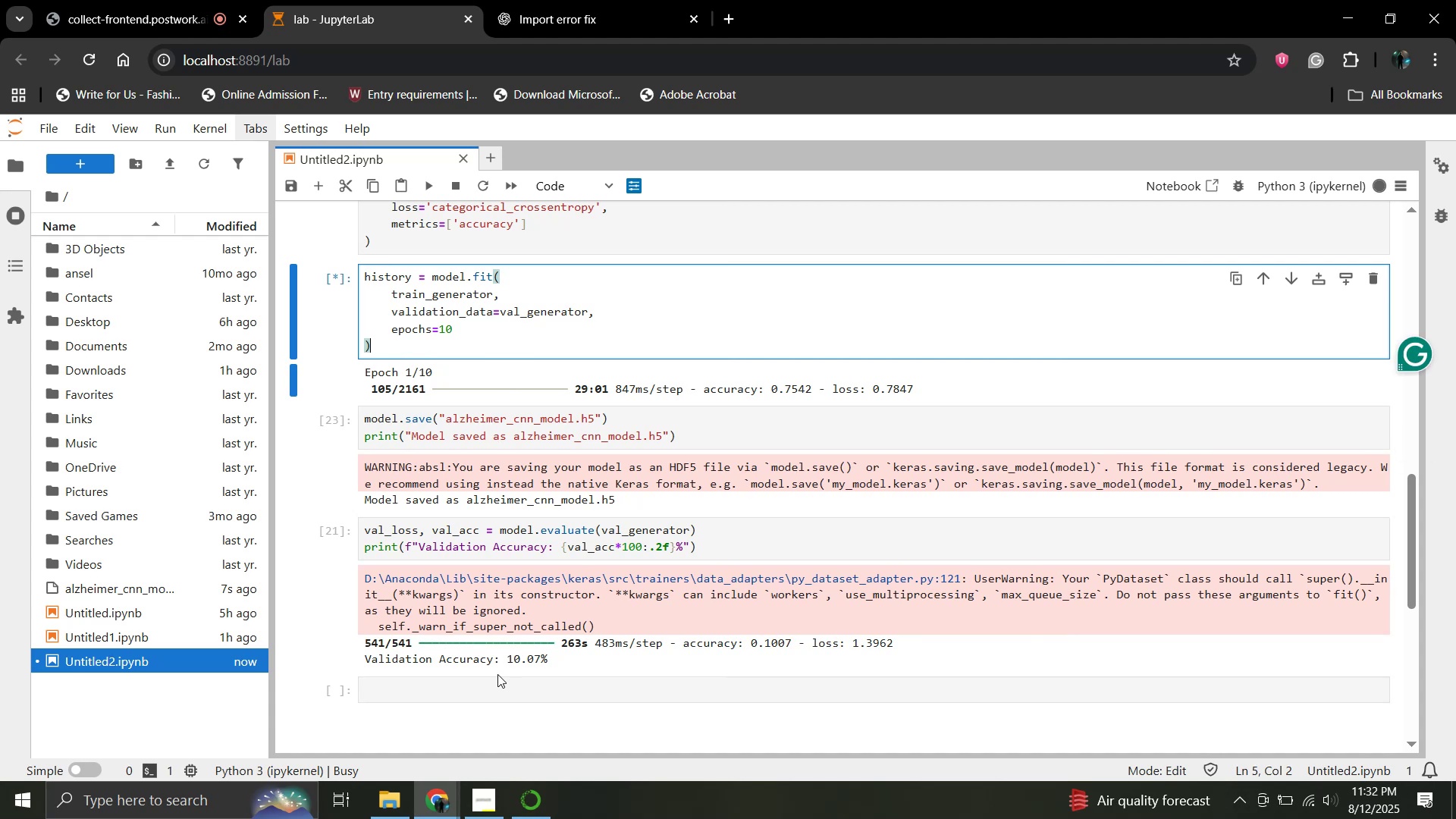 
left_click([497, 674])
 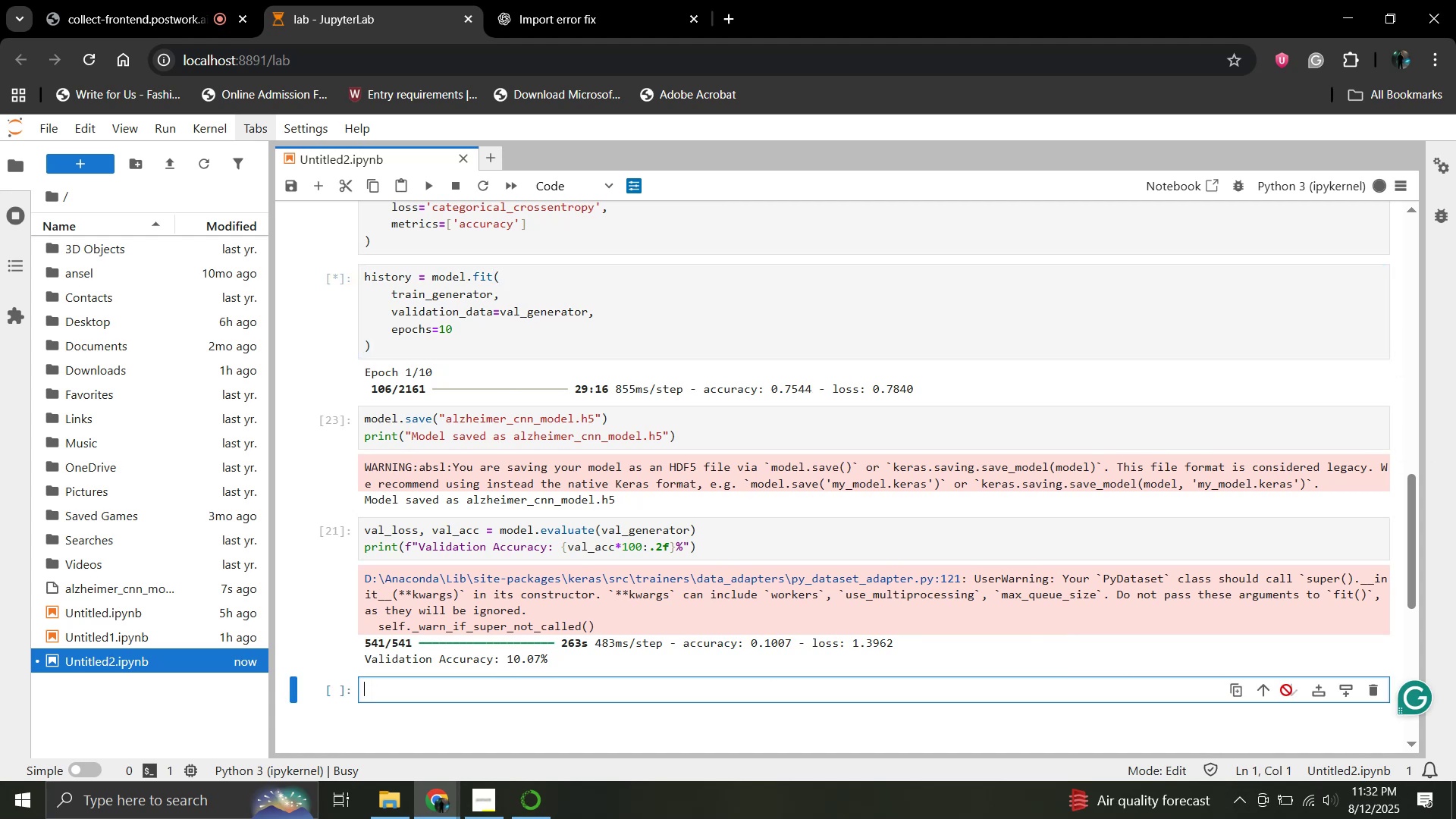 
left_click([1266, 690])
 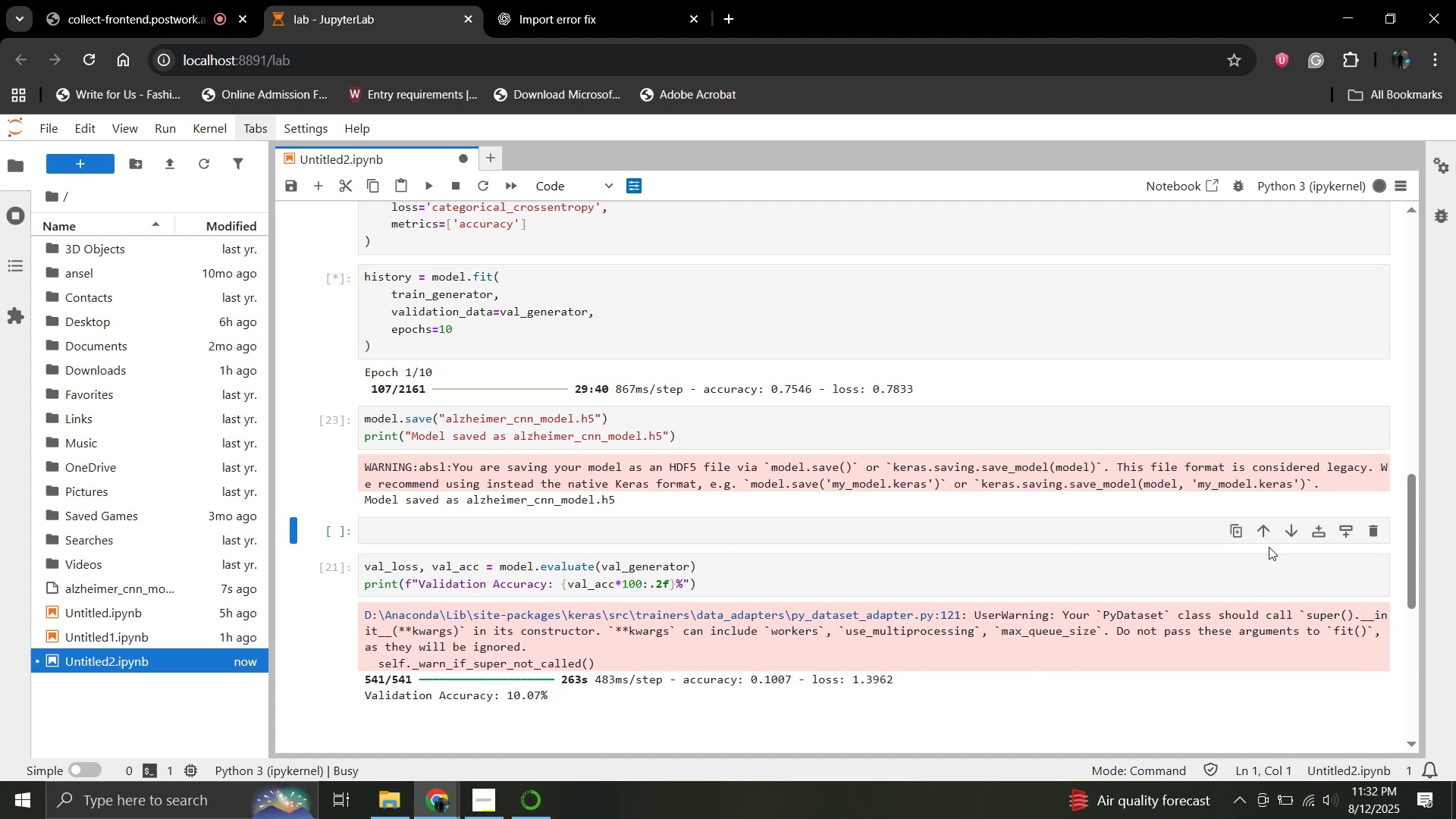 
left_click([1261, 531])
 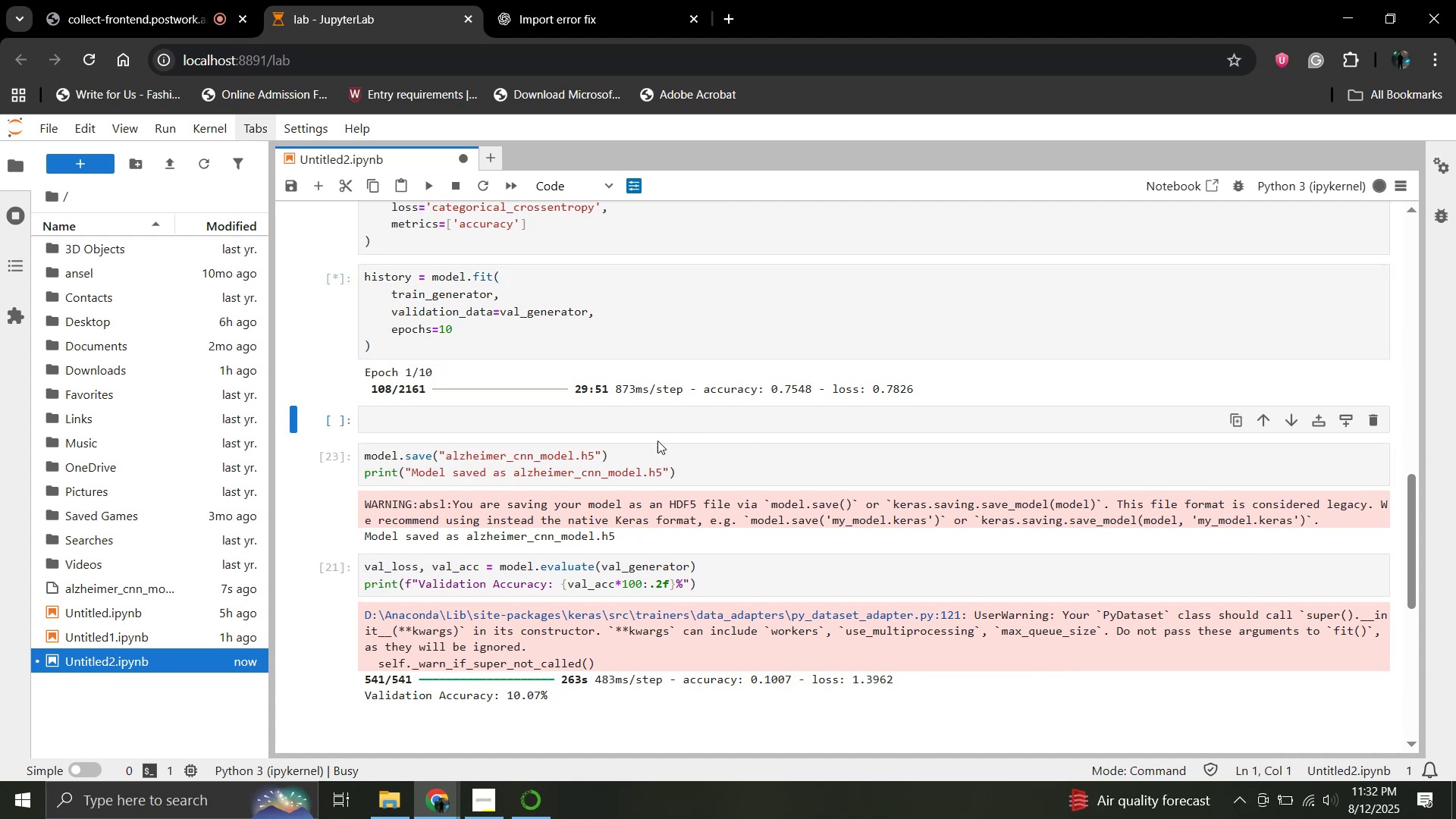 
left_click([648, 419])
 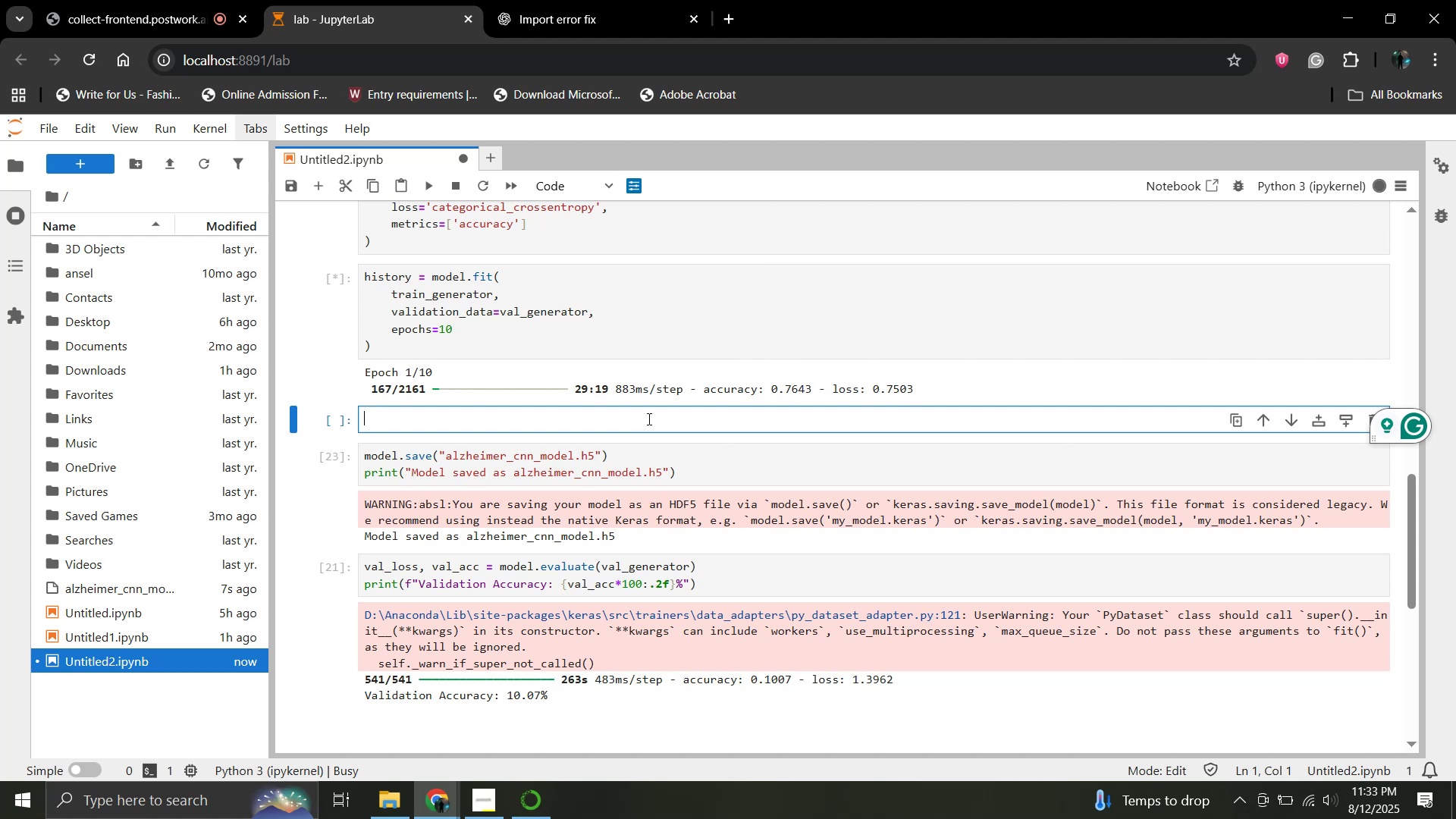 
wait(57.93)
 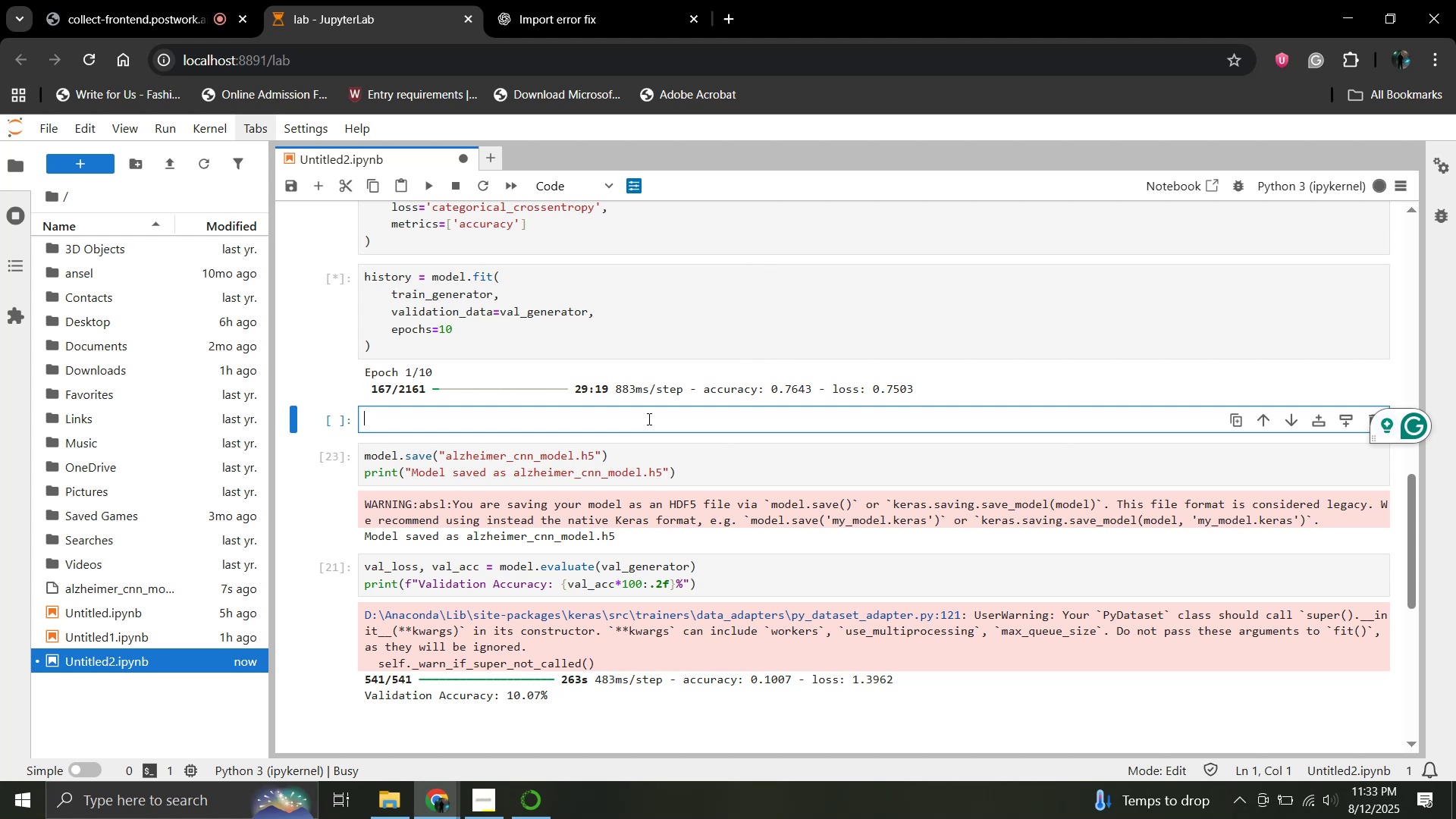 
scroll: coordinate [454, 408], scroll_direction: none, amount: 0.0
 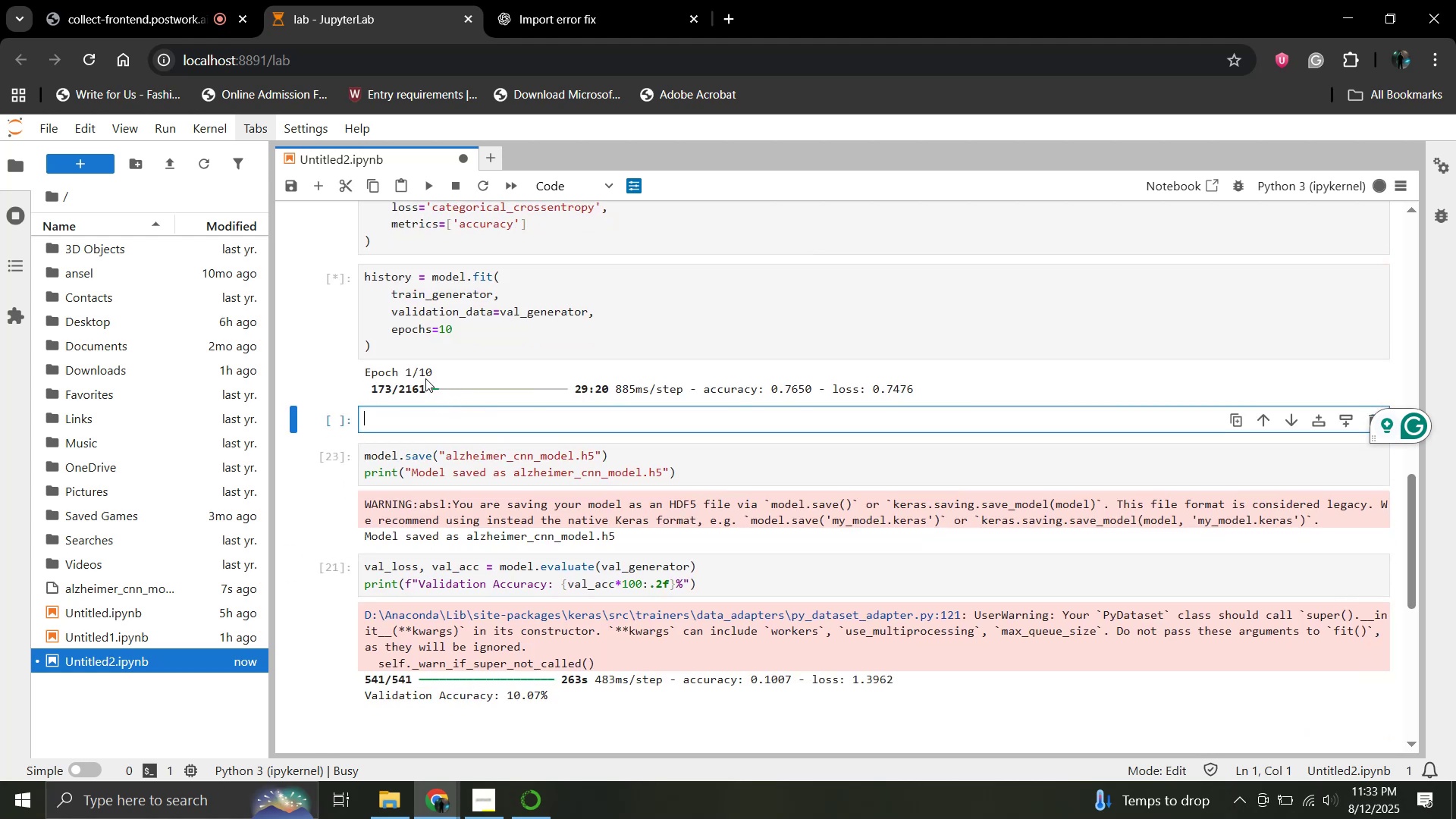 
scroll: coordinate [425, 376], scroll_direction: up, amount: 1.0
 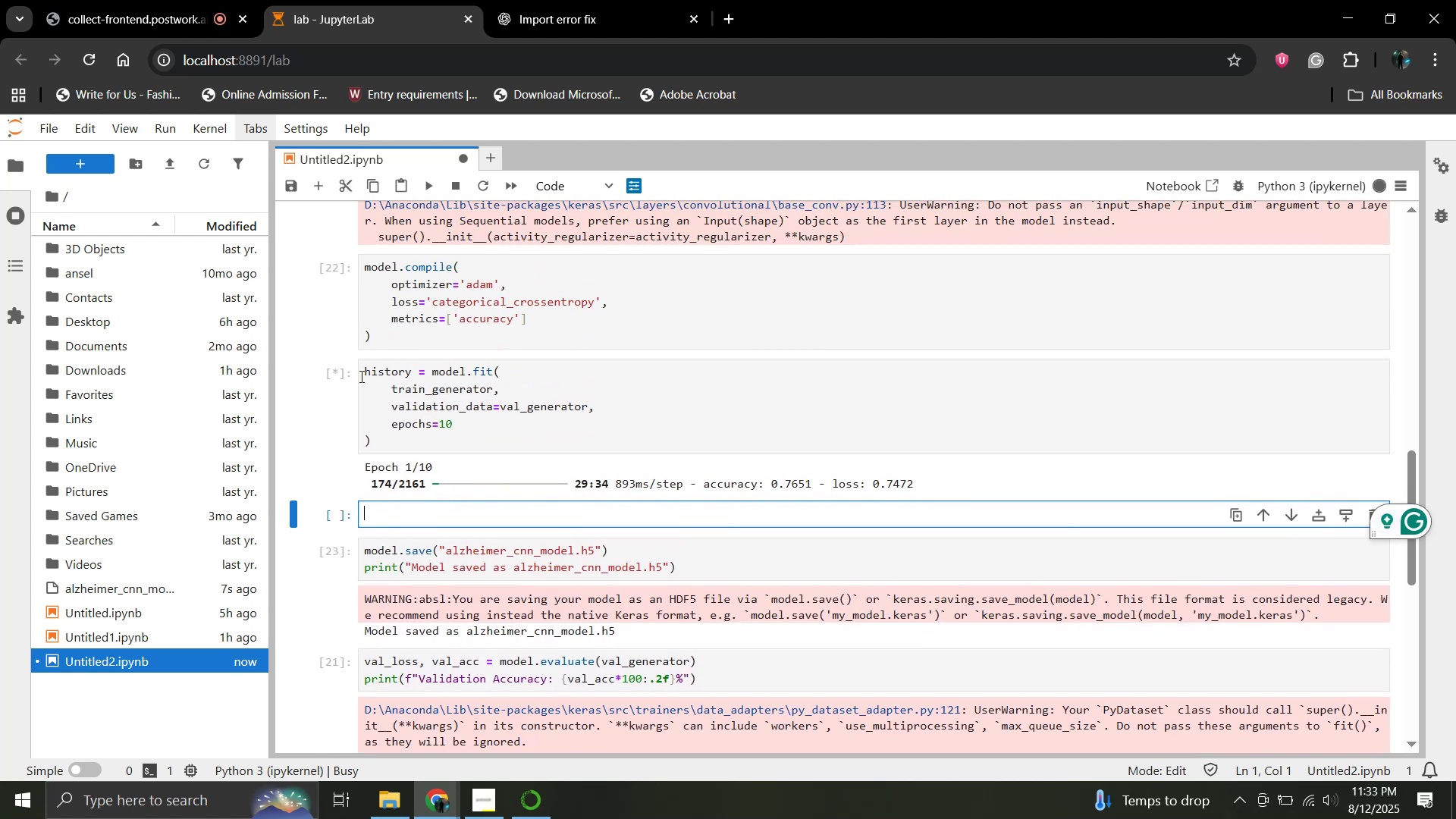 
left_click_drag(start_coordinate=[364, 372], to_coordinate=[429, 445])
 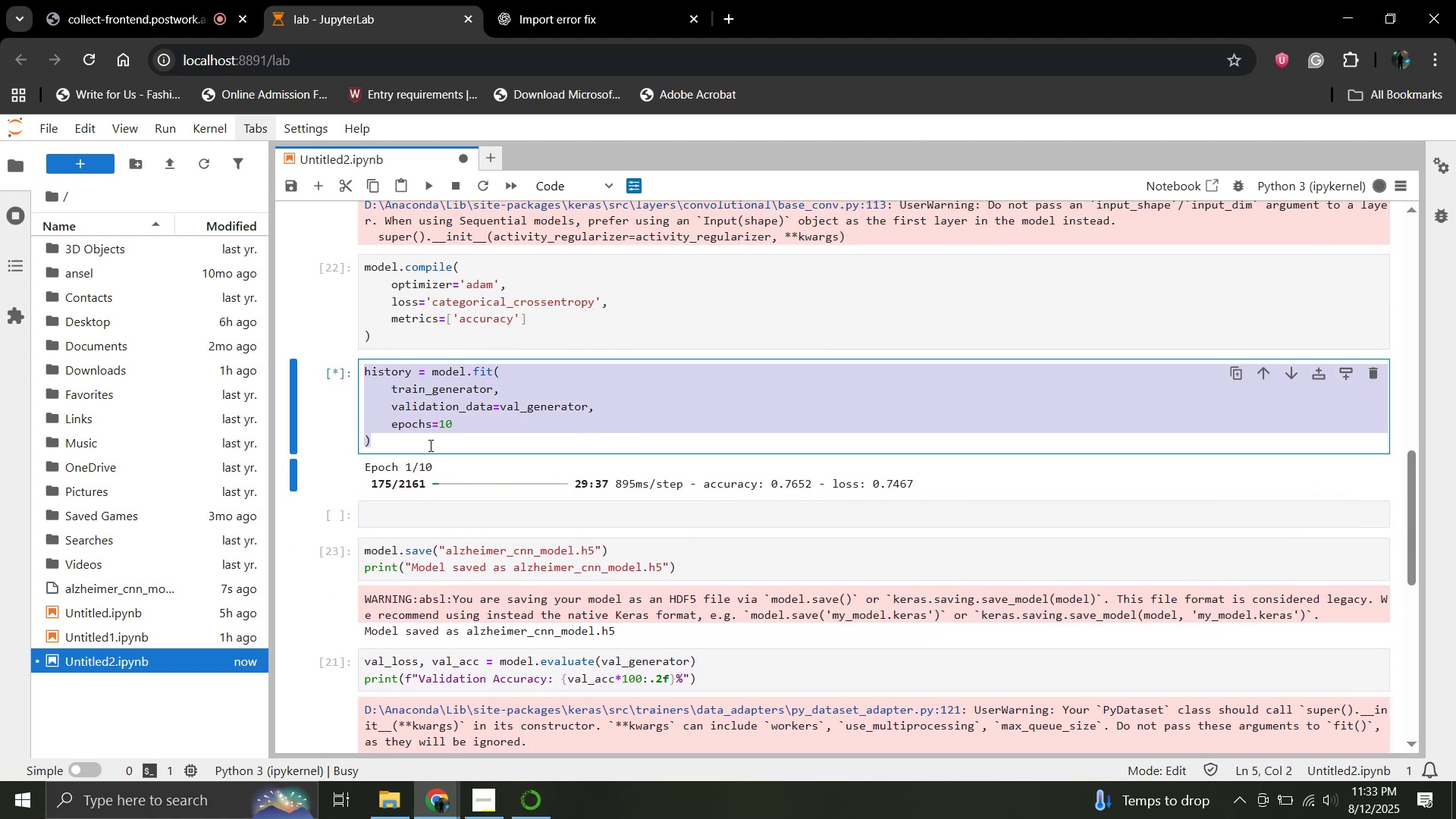 
key(Control+C)
 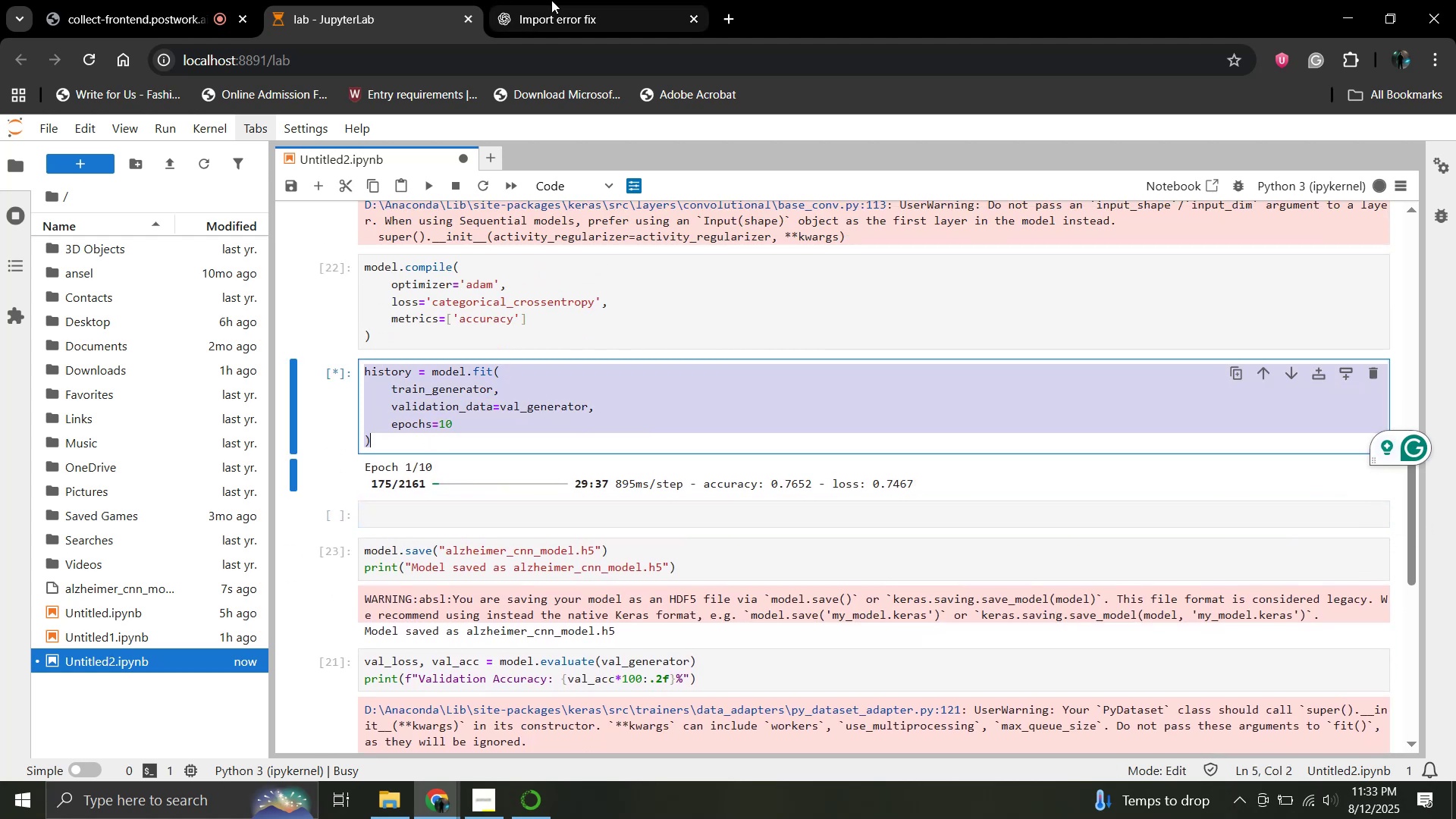 
left_click([551, 0])
 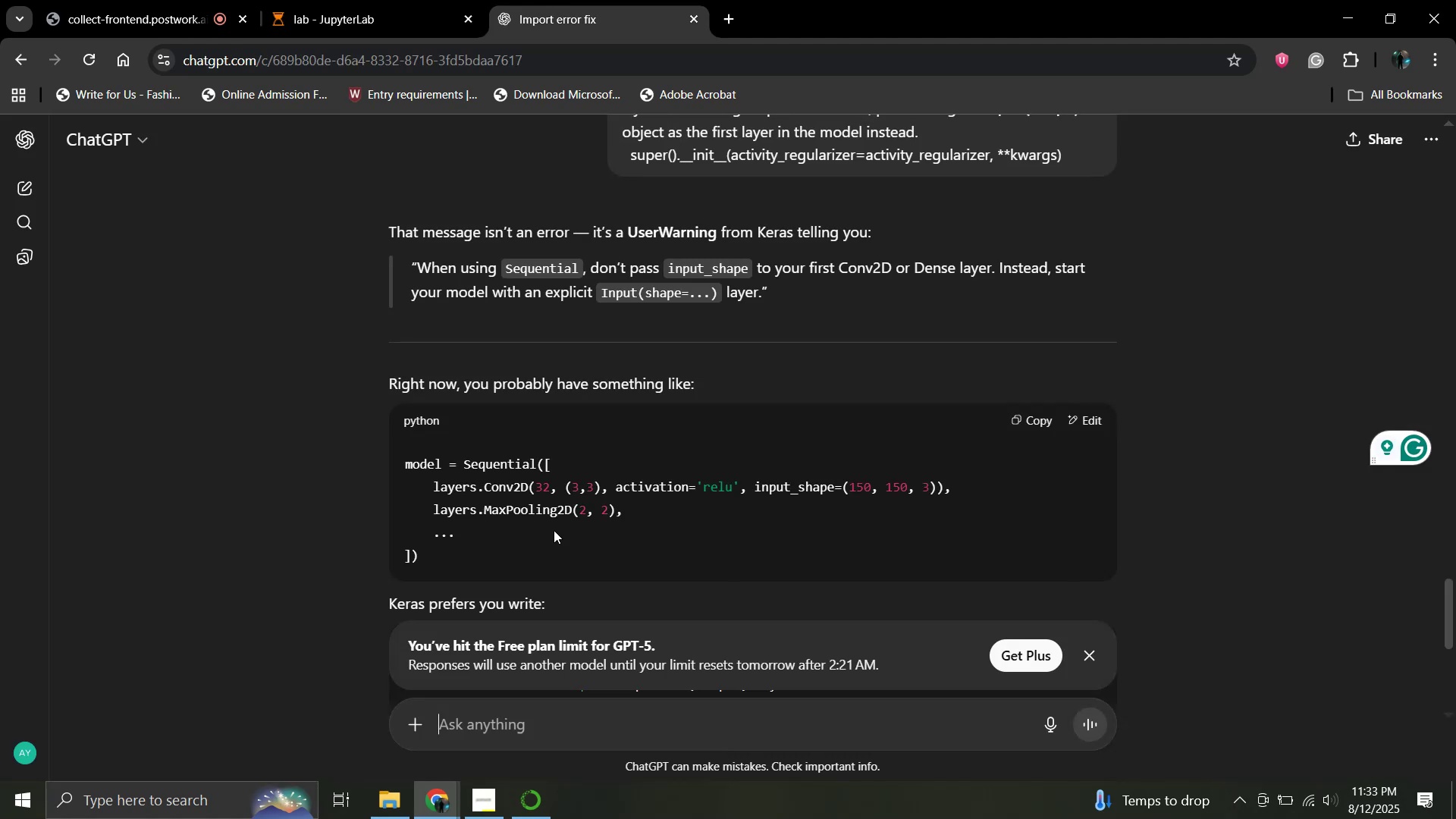 
key(Control+V)
 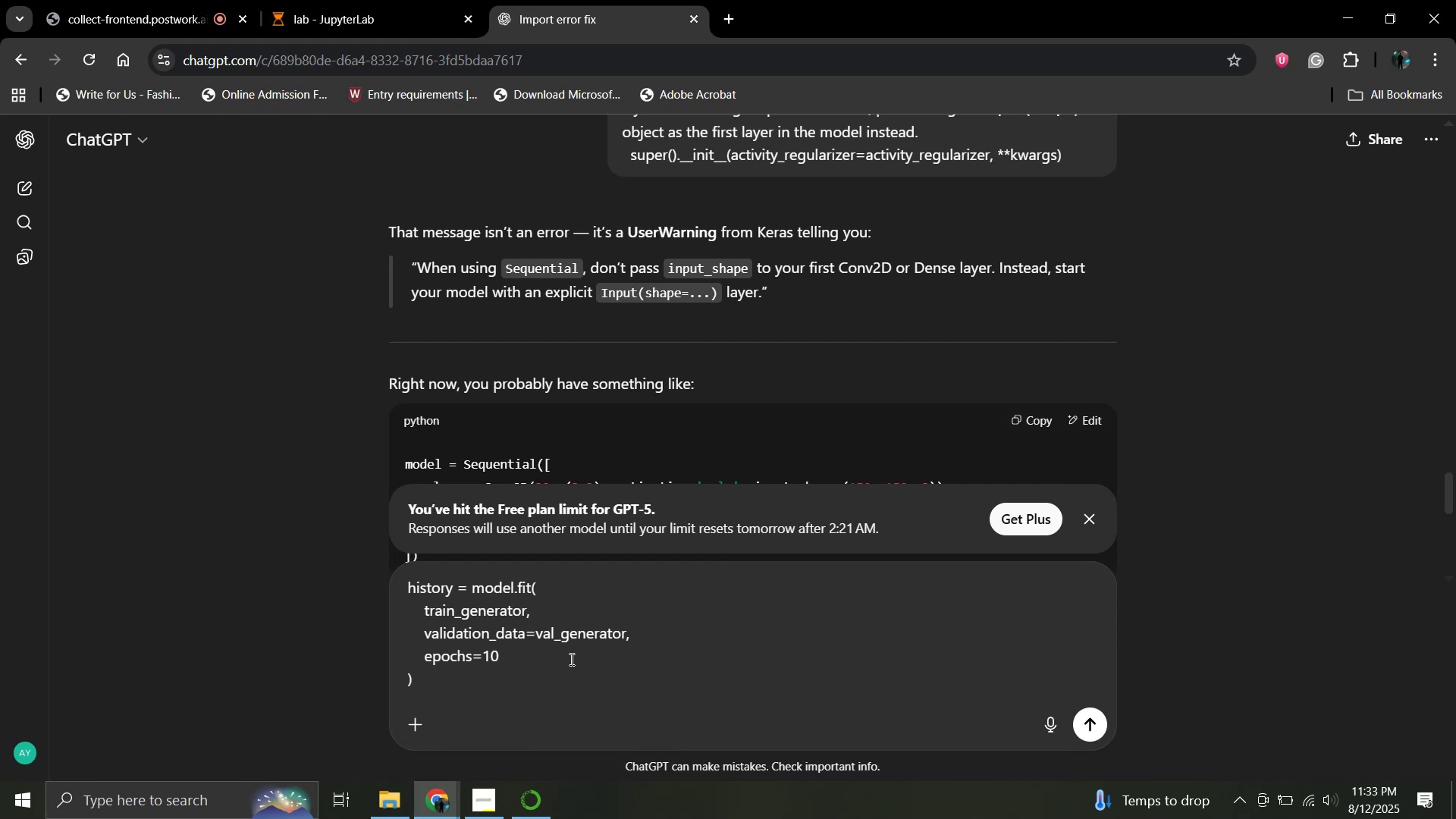 
key(Enter)
 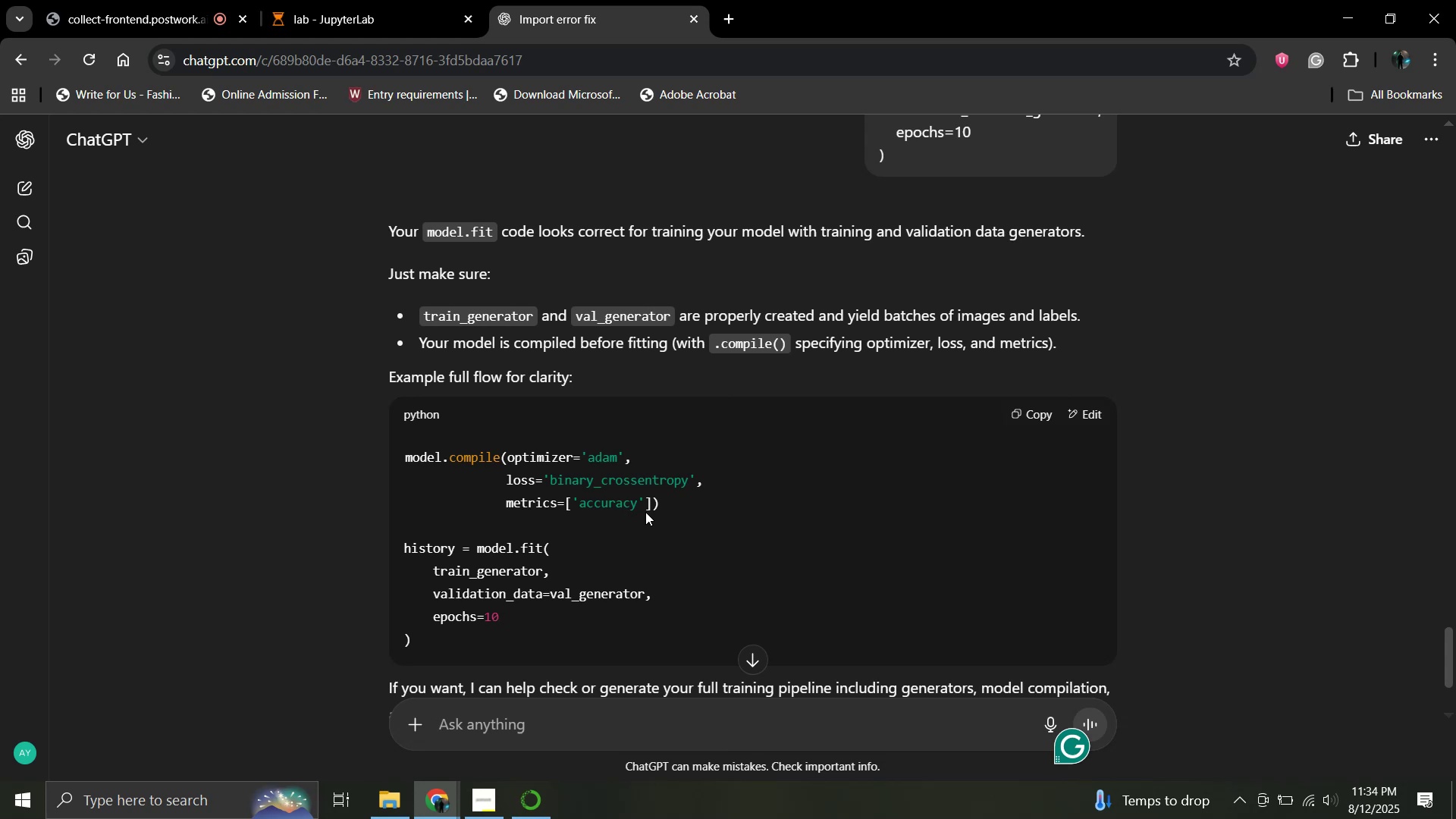 
wait(65.16)
 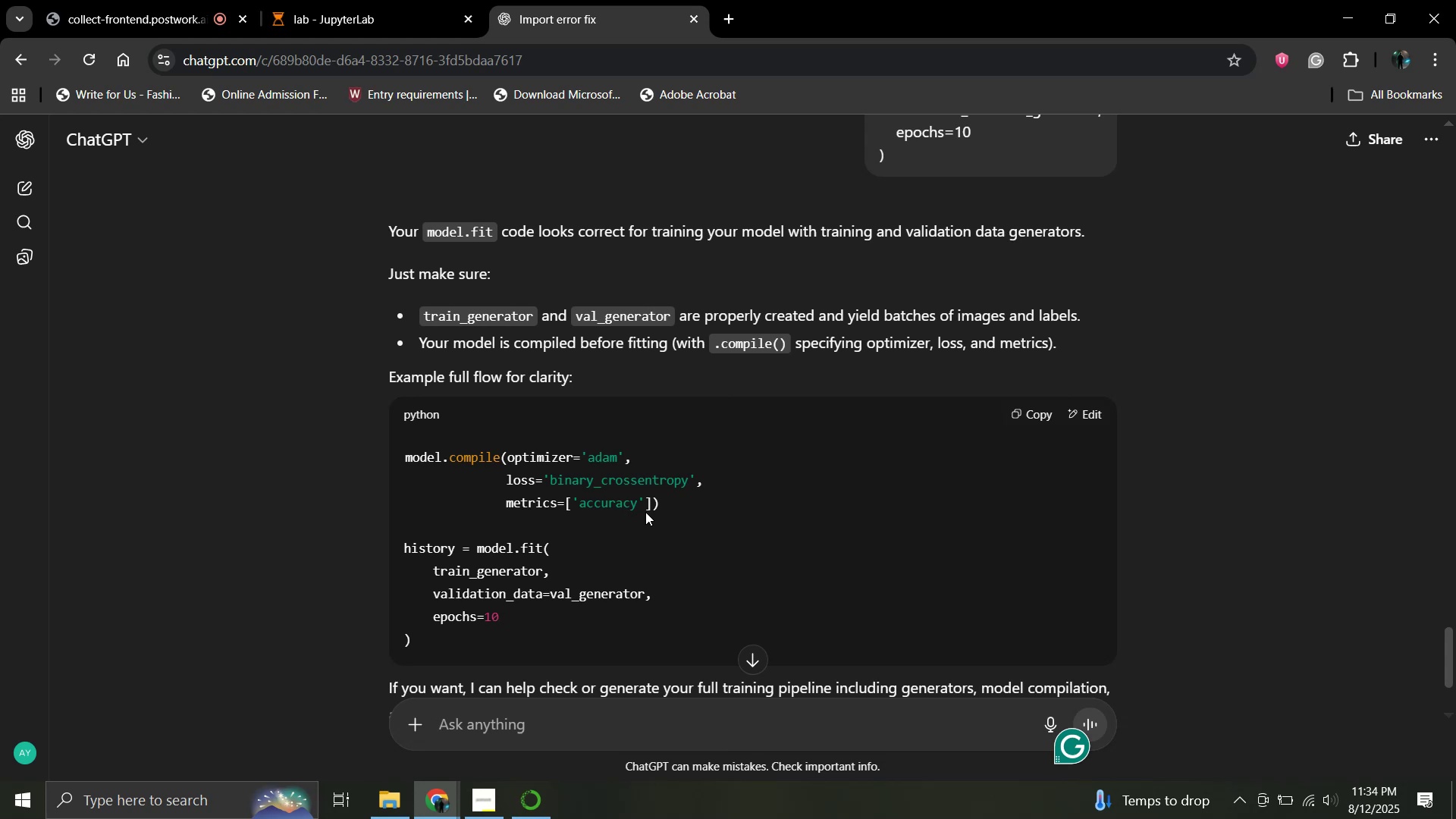 
scroll: coordinate [645, 510], scroll_direction: down, amount: 1.0
 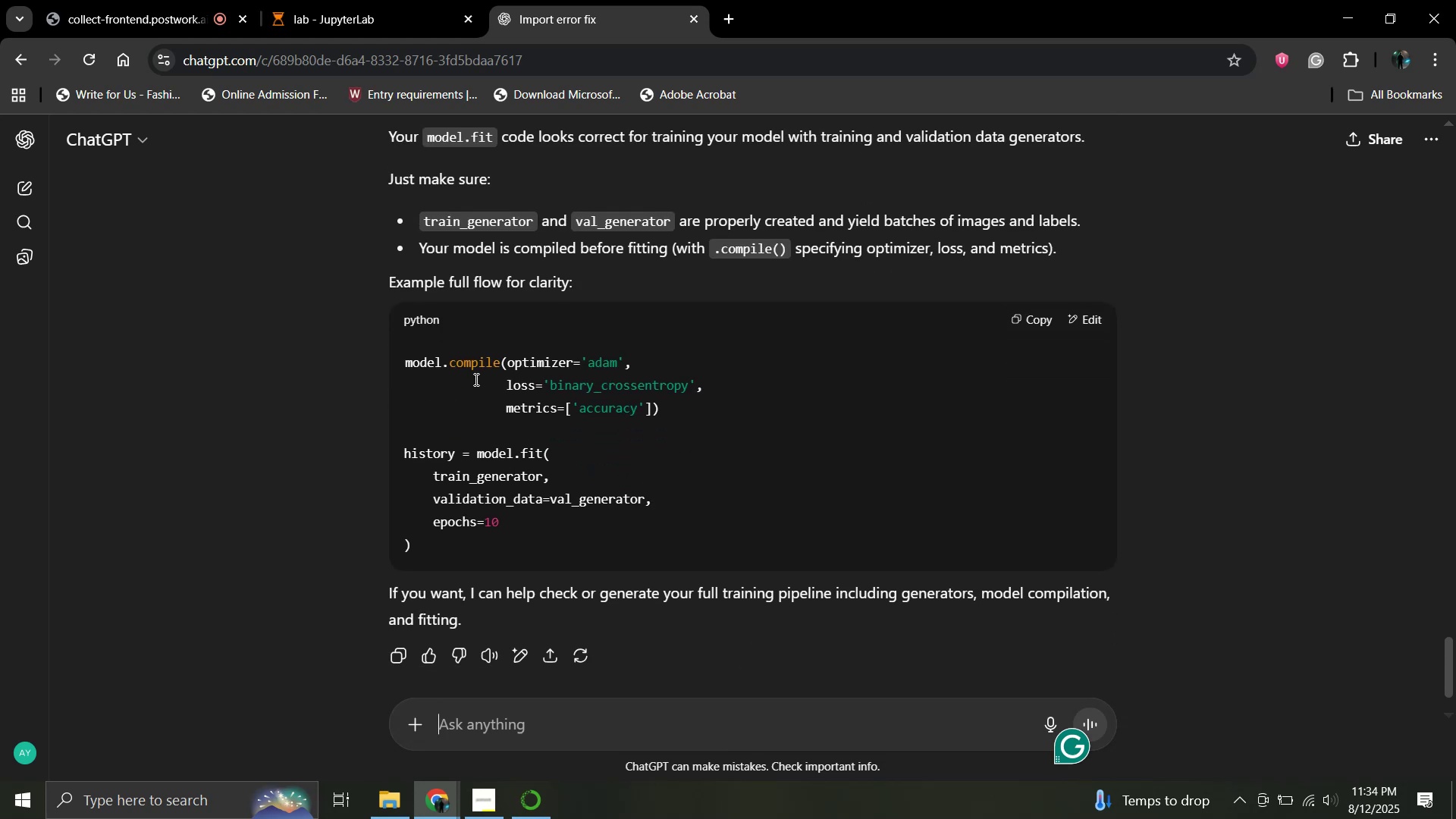 
scroll: coordinate [475, 383], scroll_direction: up, amount: 2.0
 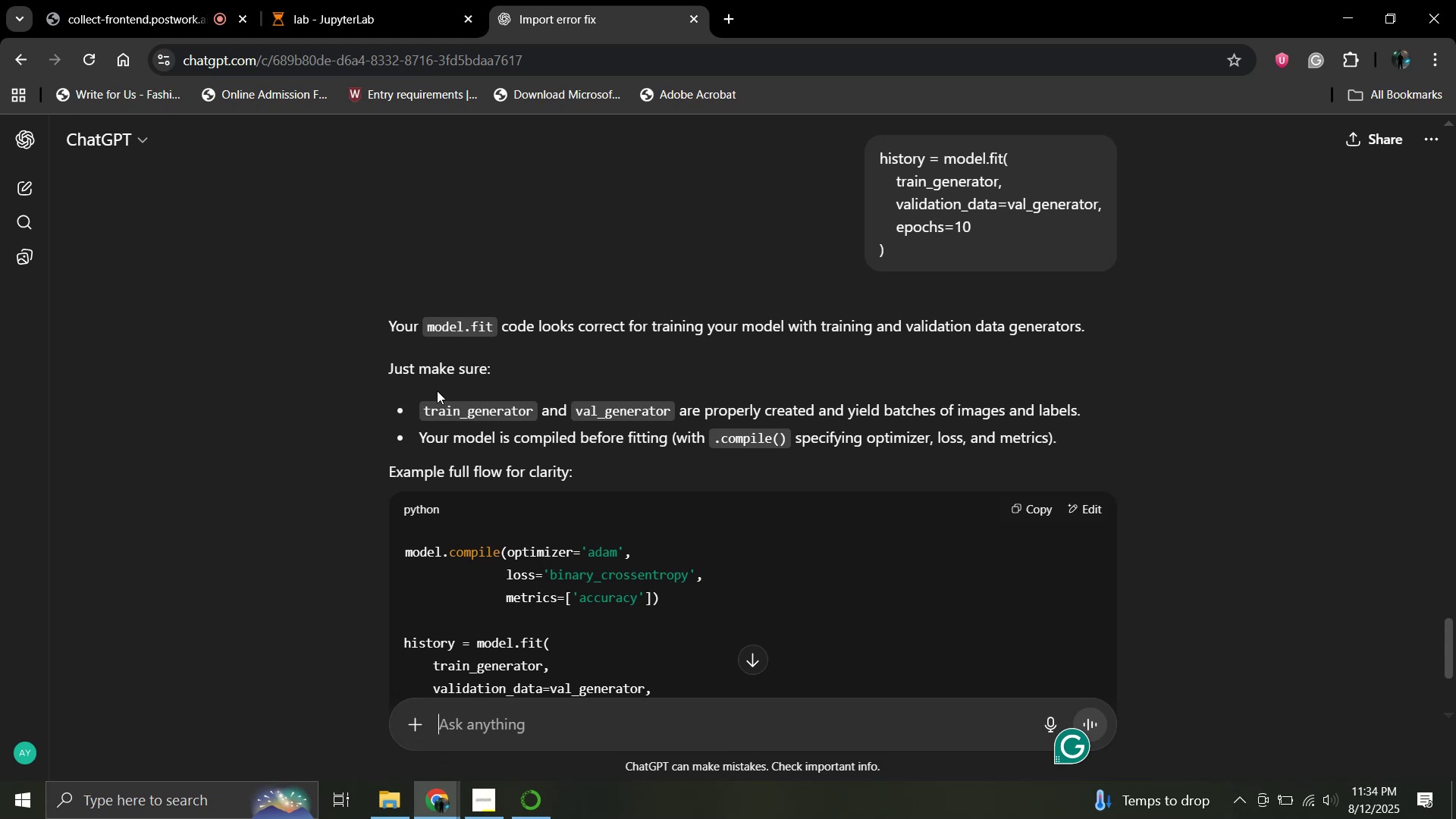 
wait(5.84)
 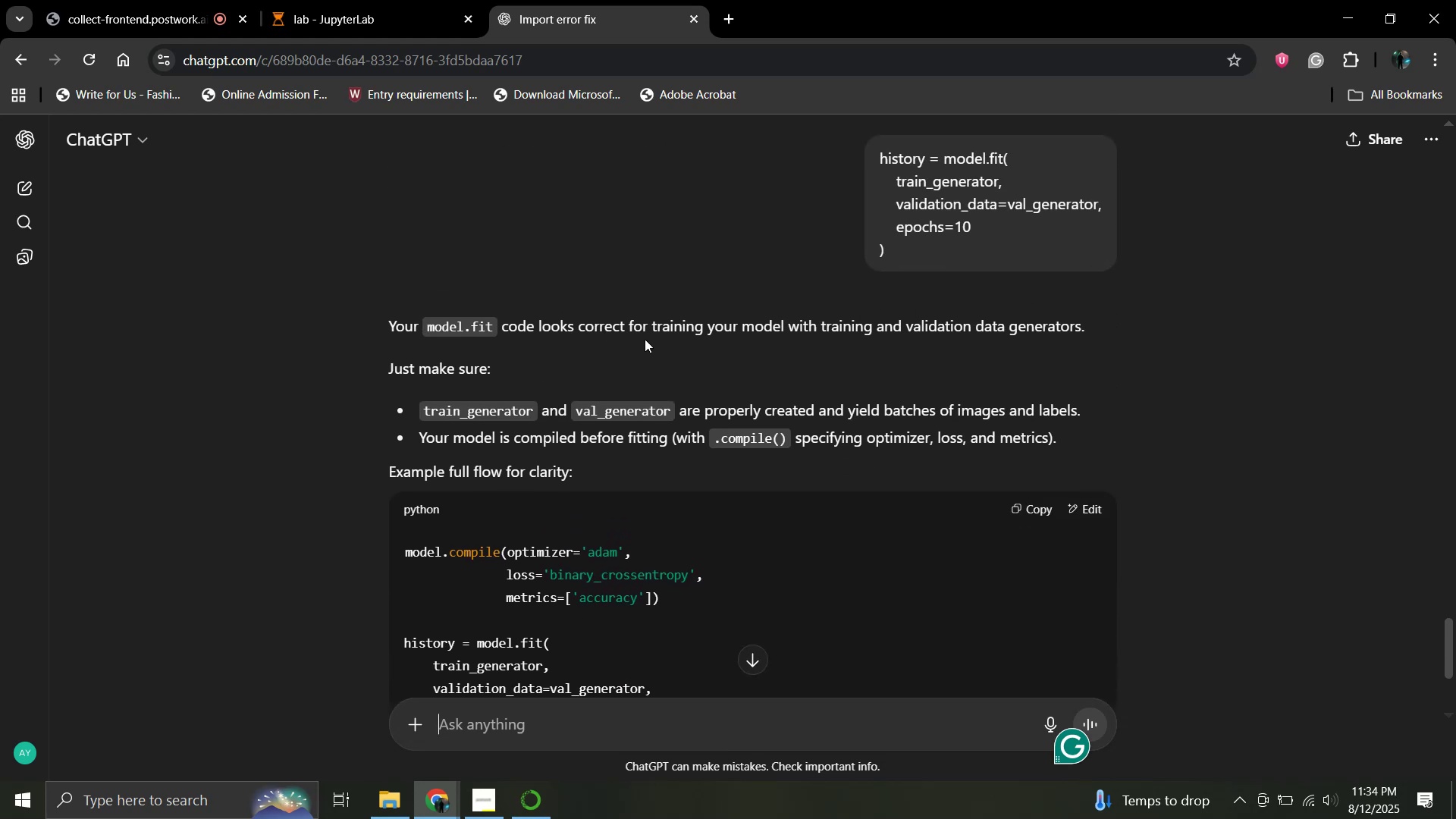 
scroll: coordinate [574, 319], scroll_direction: down, amount: 3.0
 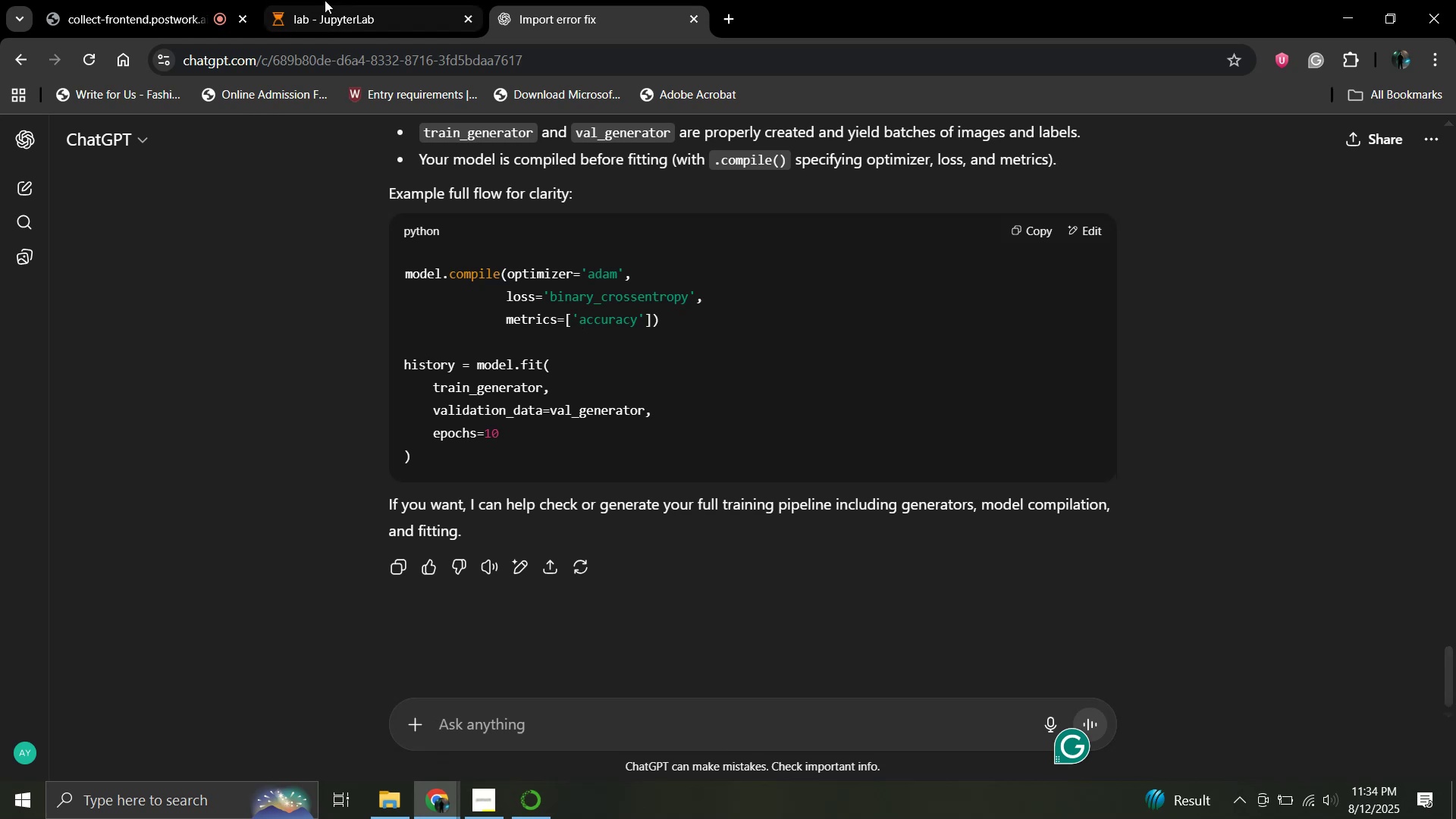 
wait(5.6)
 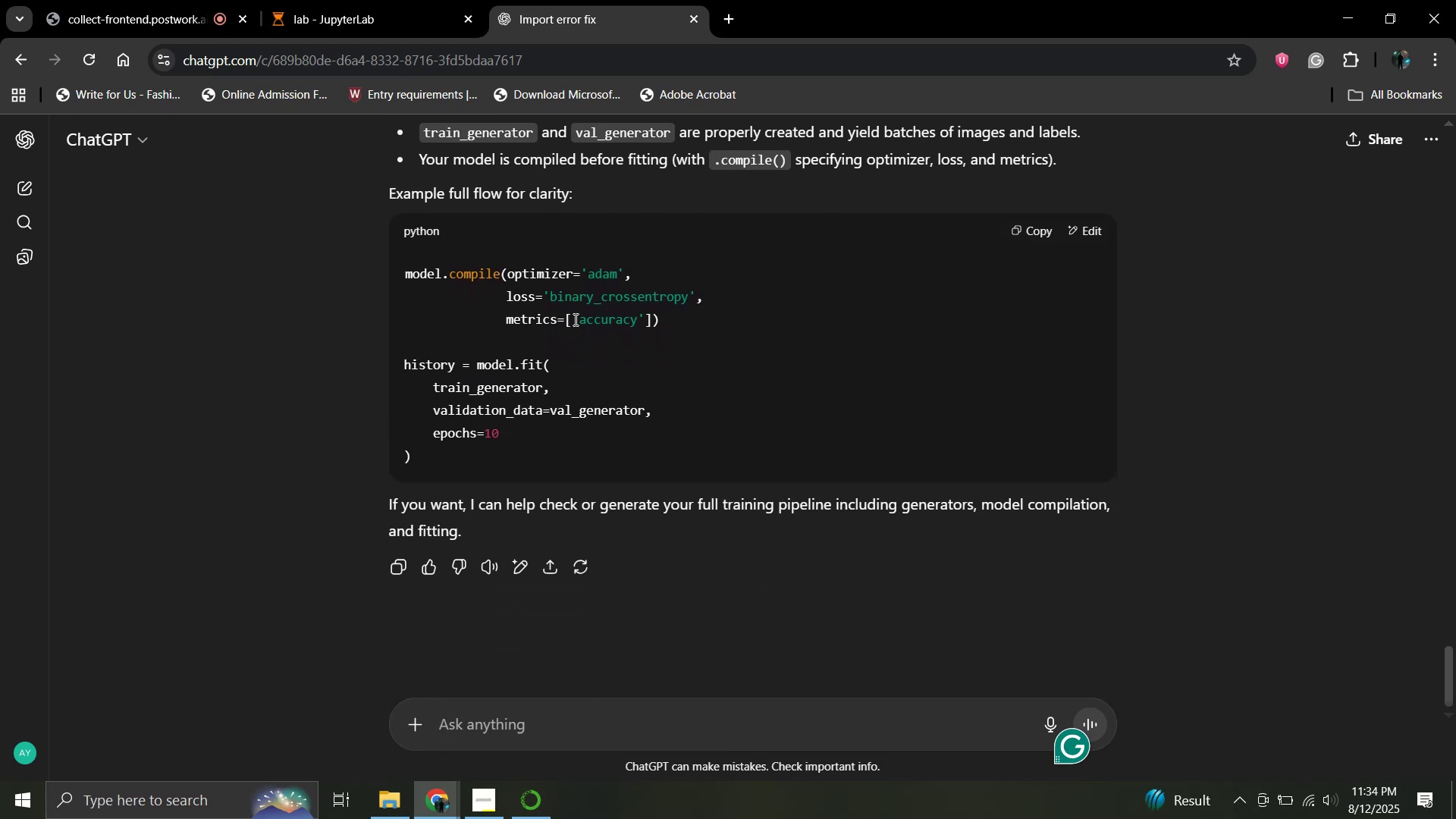 
left_click([325, 0])
 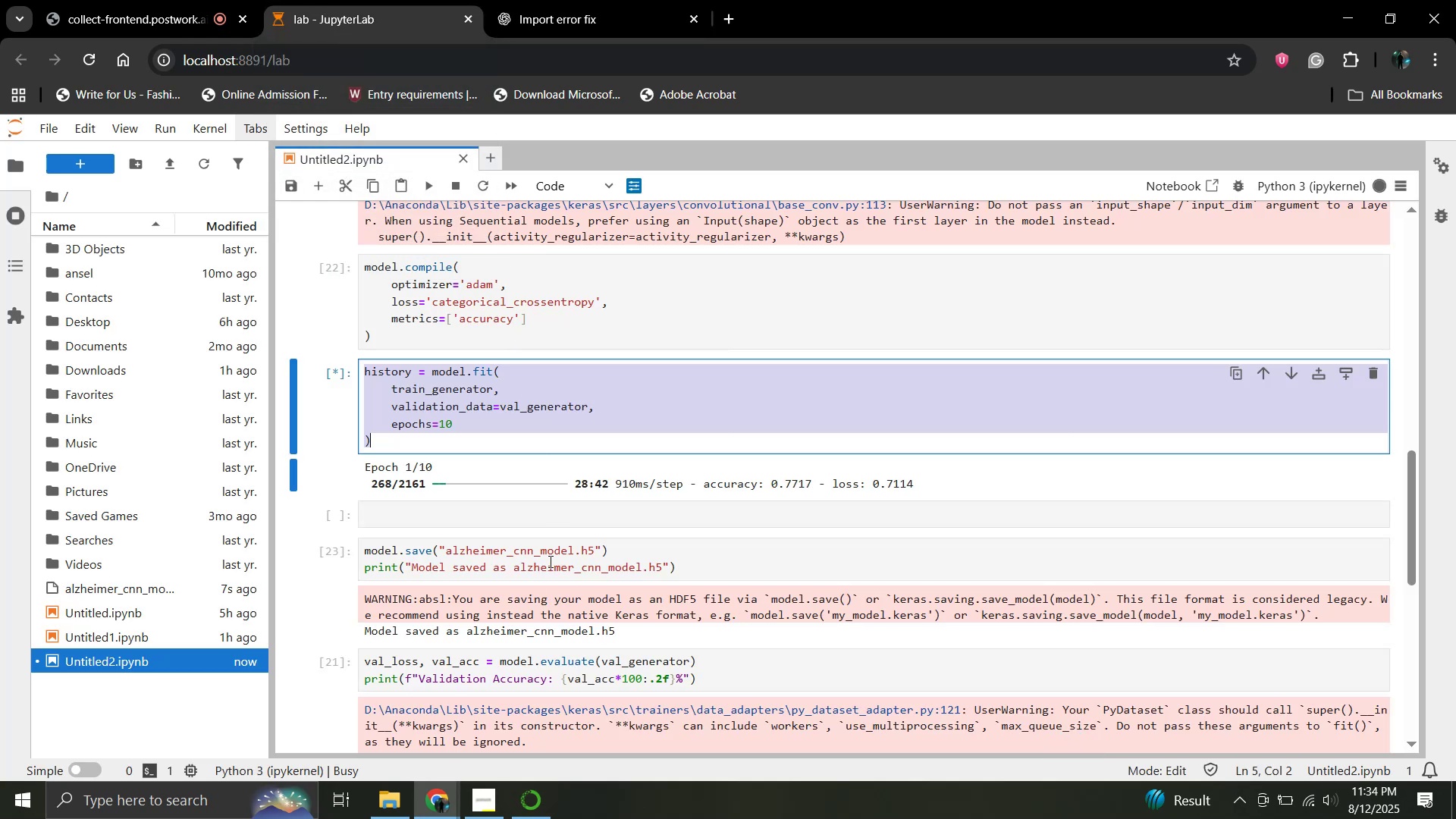 
scroll: coordinate [547, 551], scroll_direction: up, amount: 1.0
 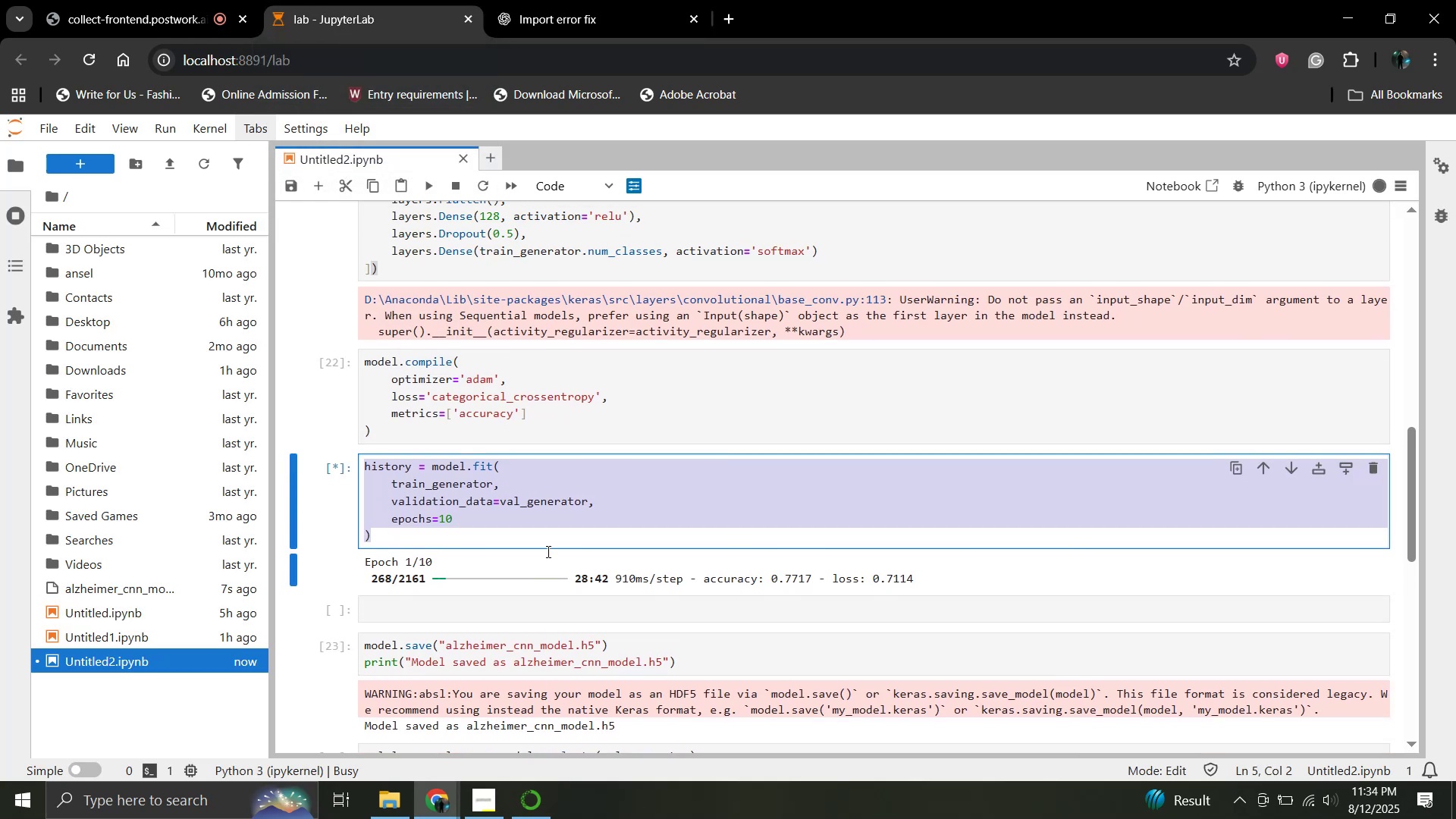 
scroll: coordinate [547, 551], scroll_direction: down, amount: 1.0
 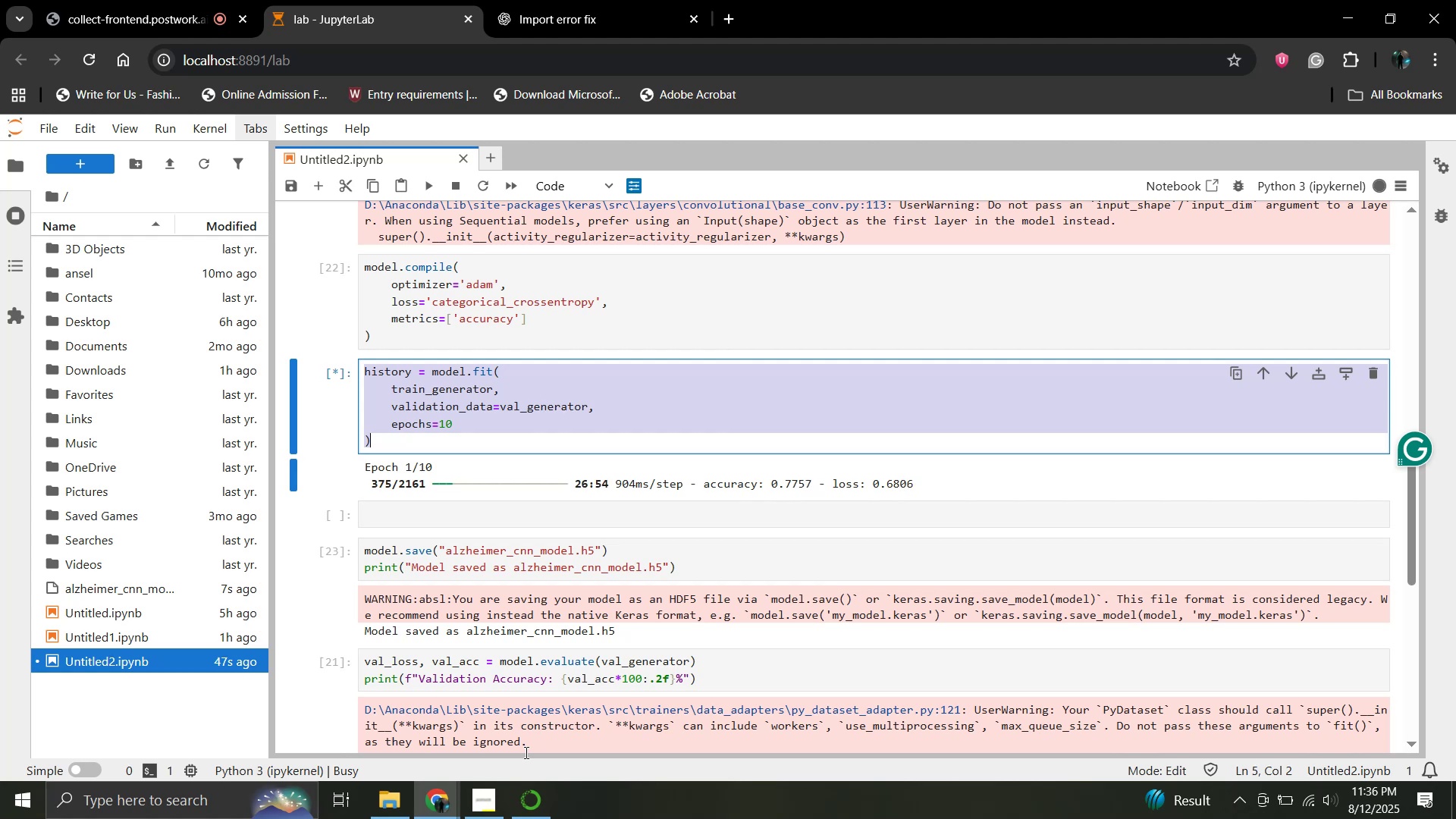 
wait(98.95)
 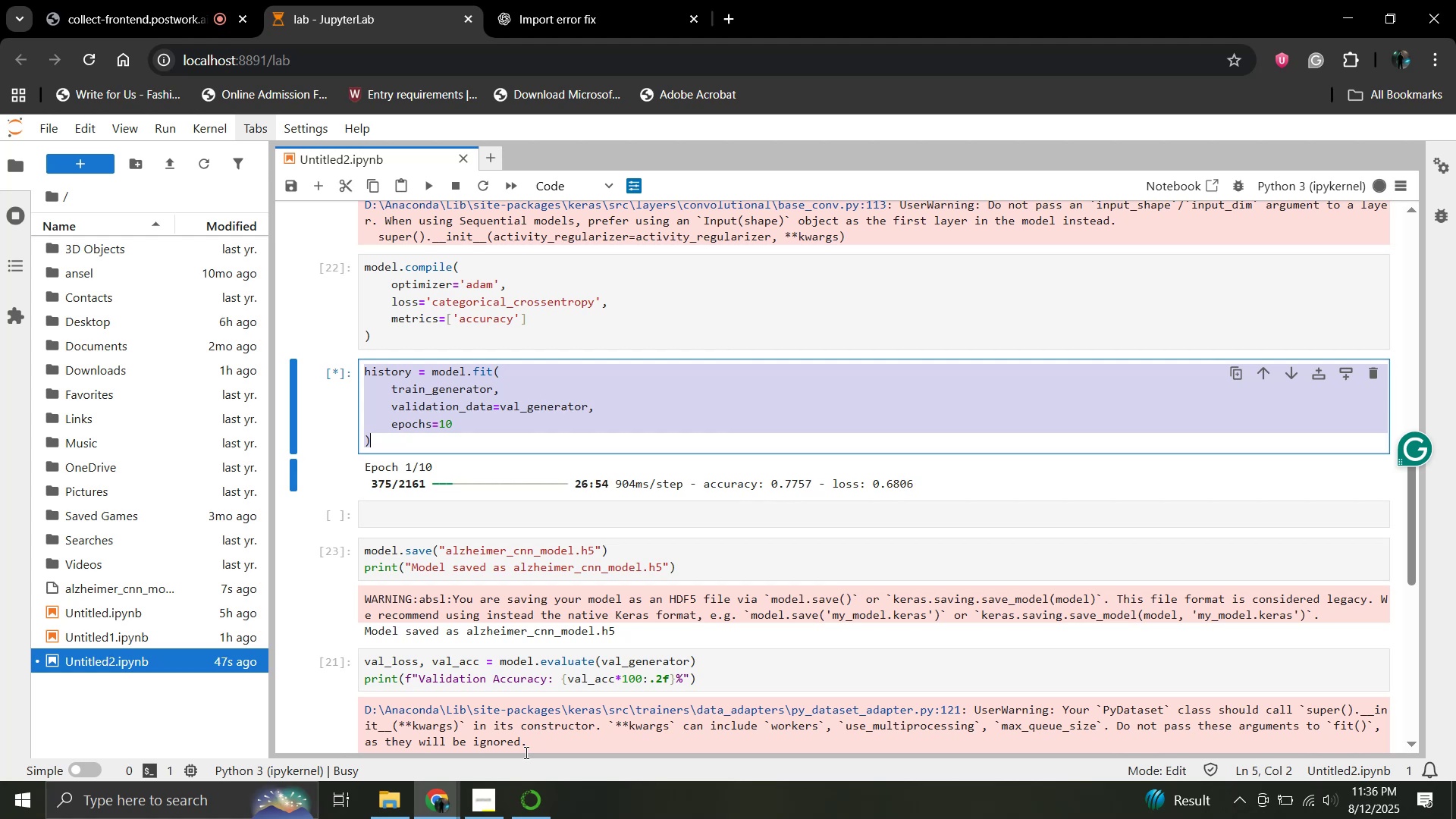 
left_click([455, 444])
 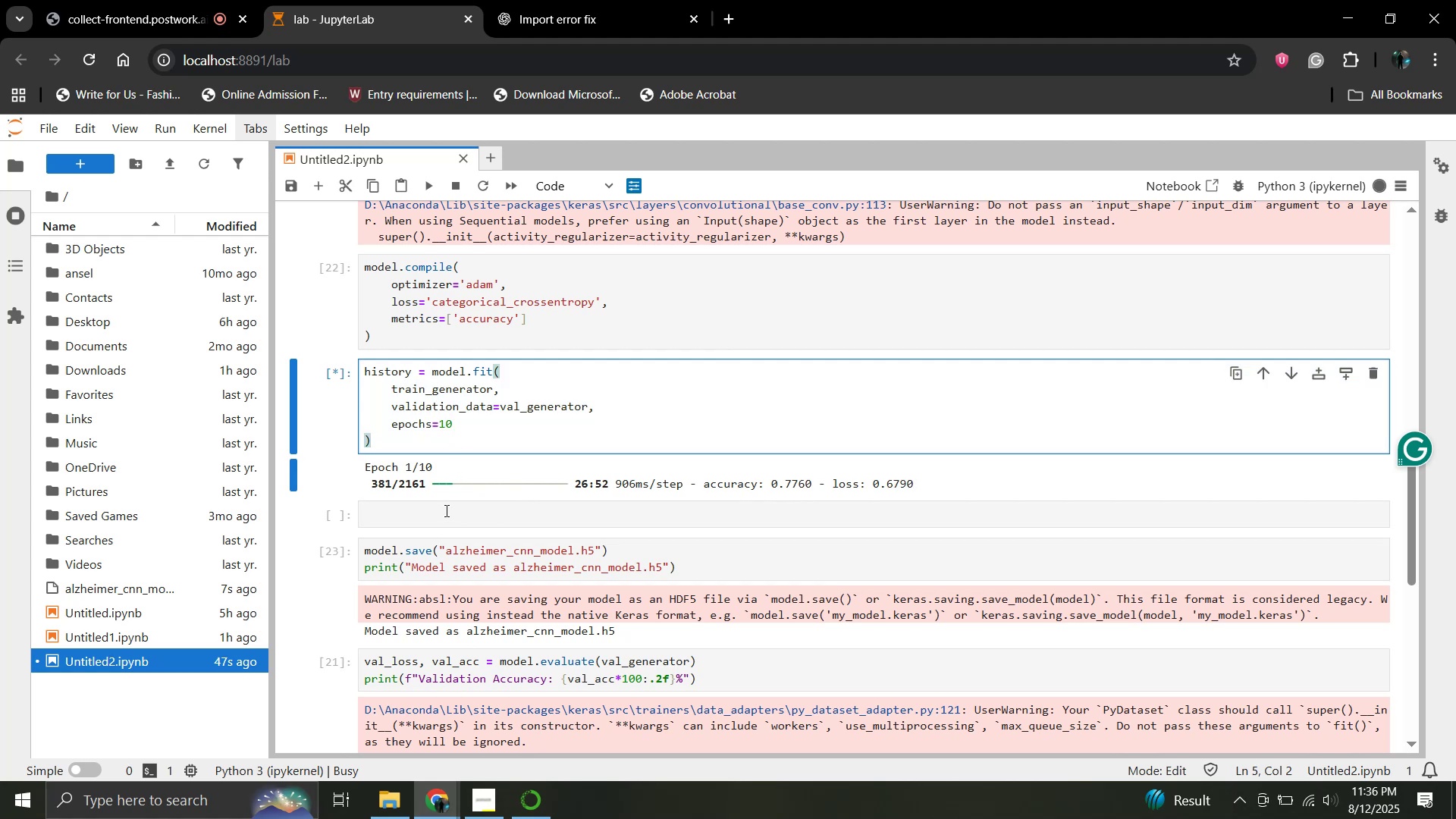 
left_click([445, 510])
 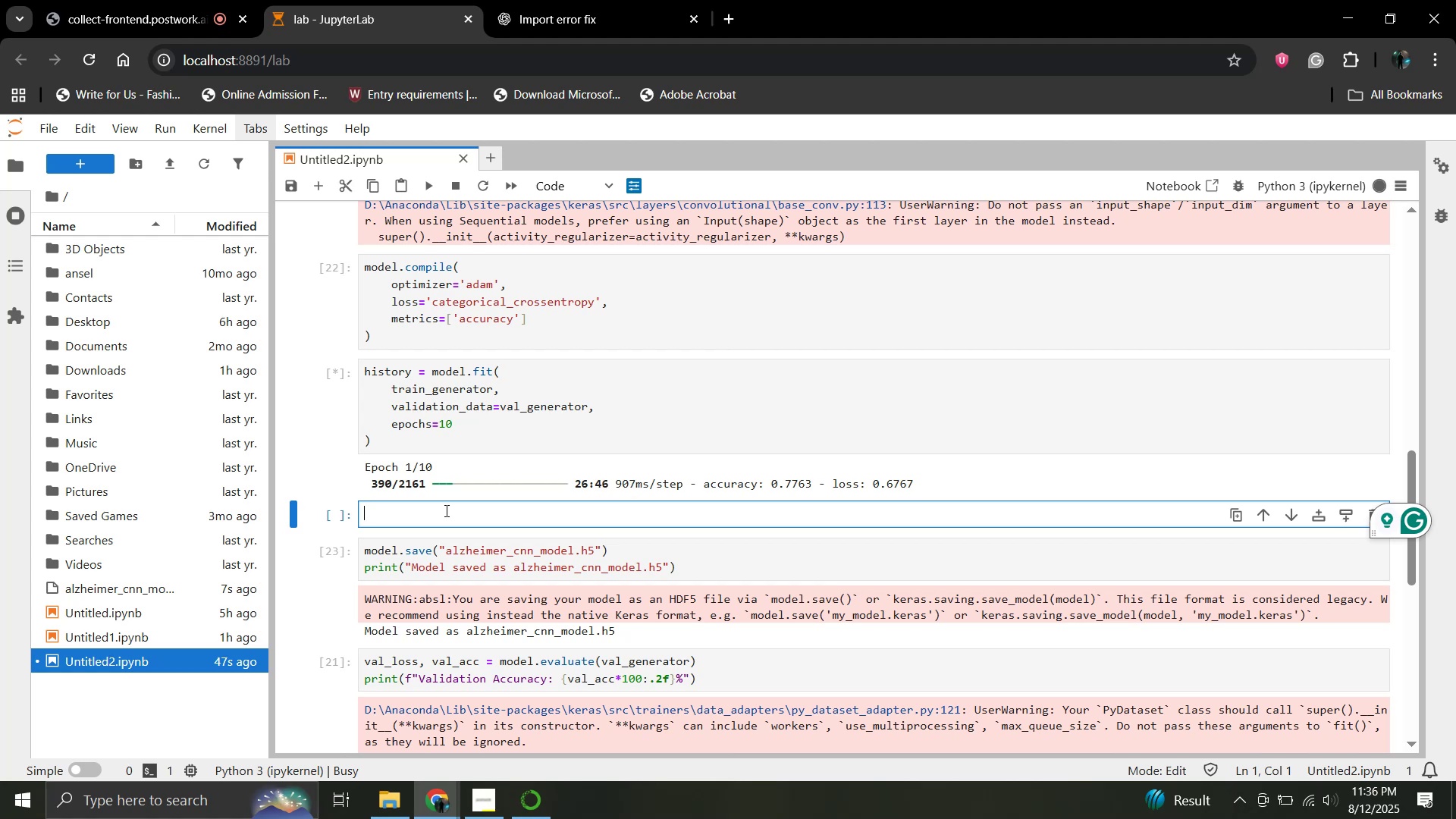 
wait(13.74)
 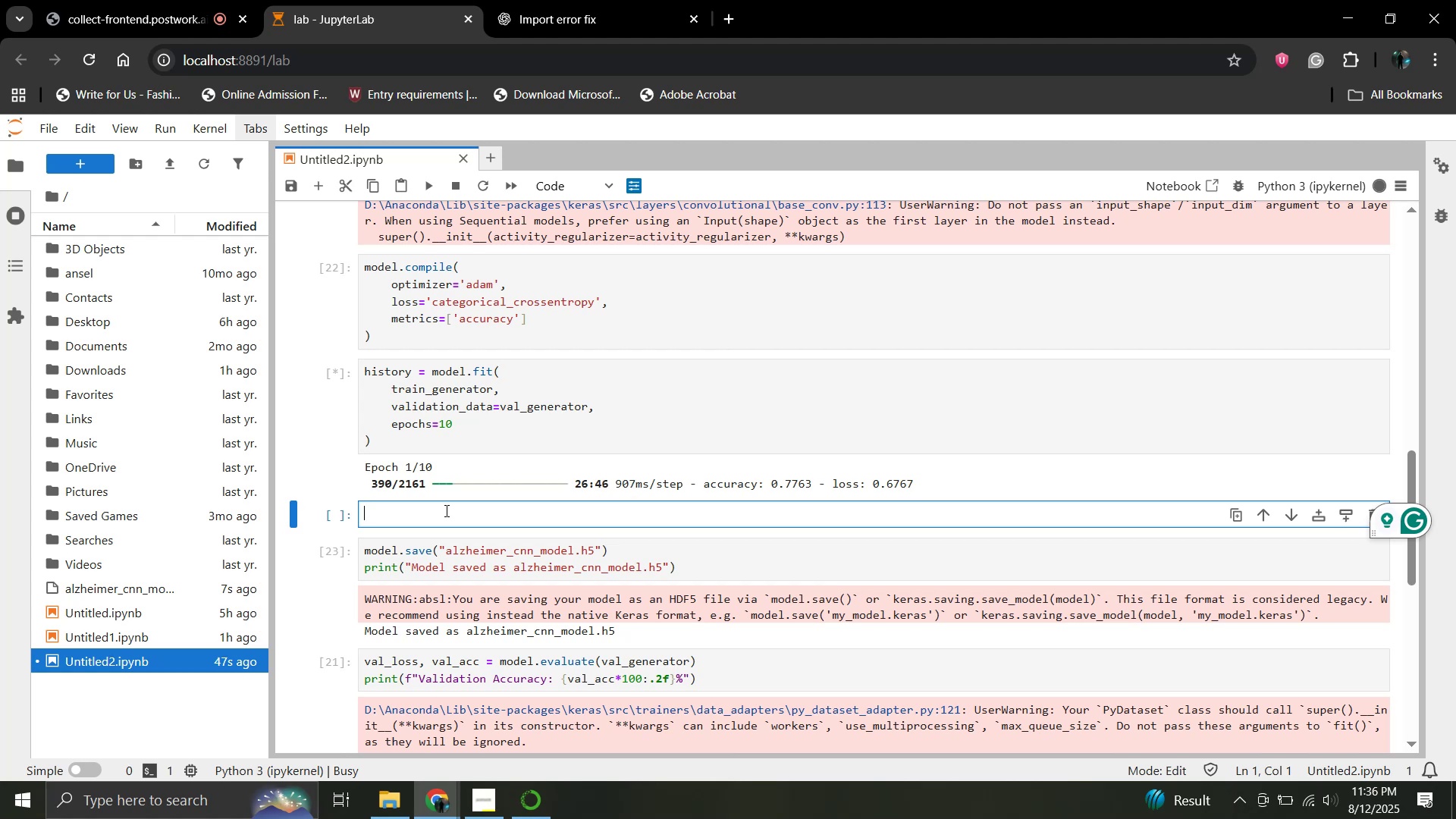 
scroll: coordinate [516, 364], scroll_direction: up, amount: 19.0
 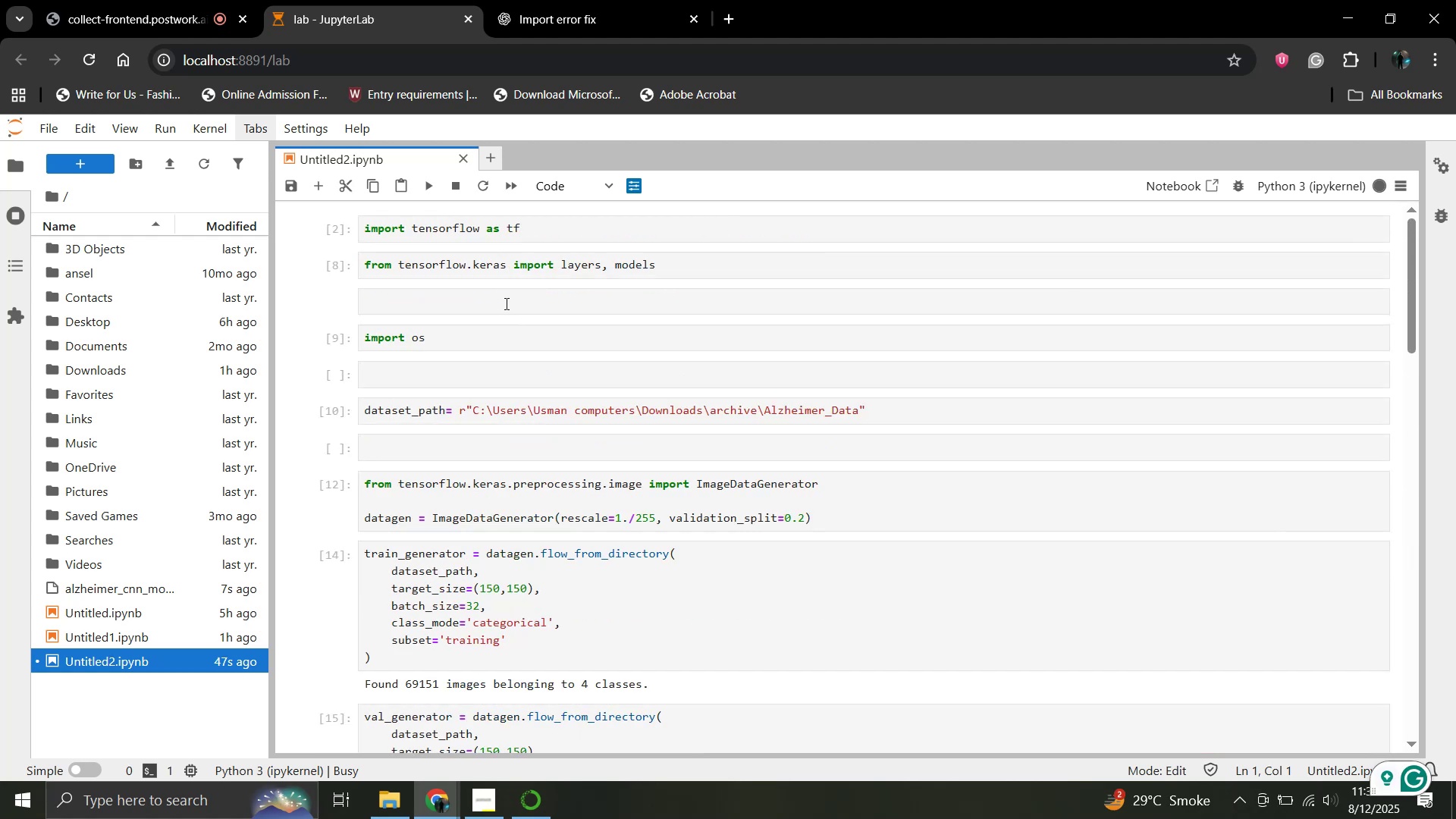 
left_click([501, 303])
 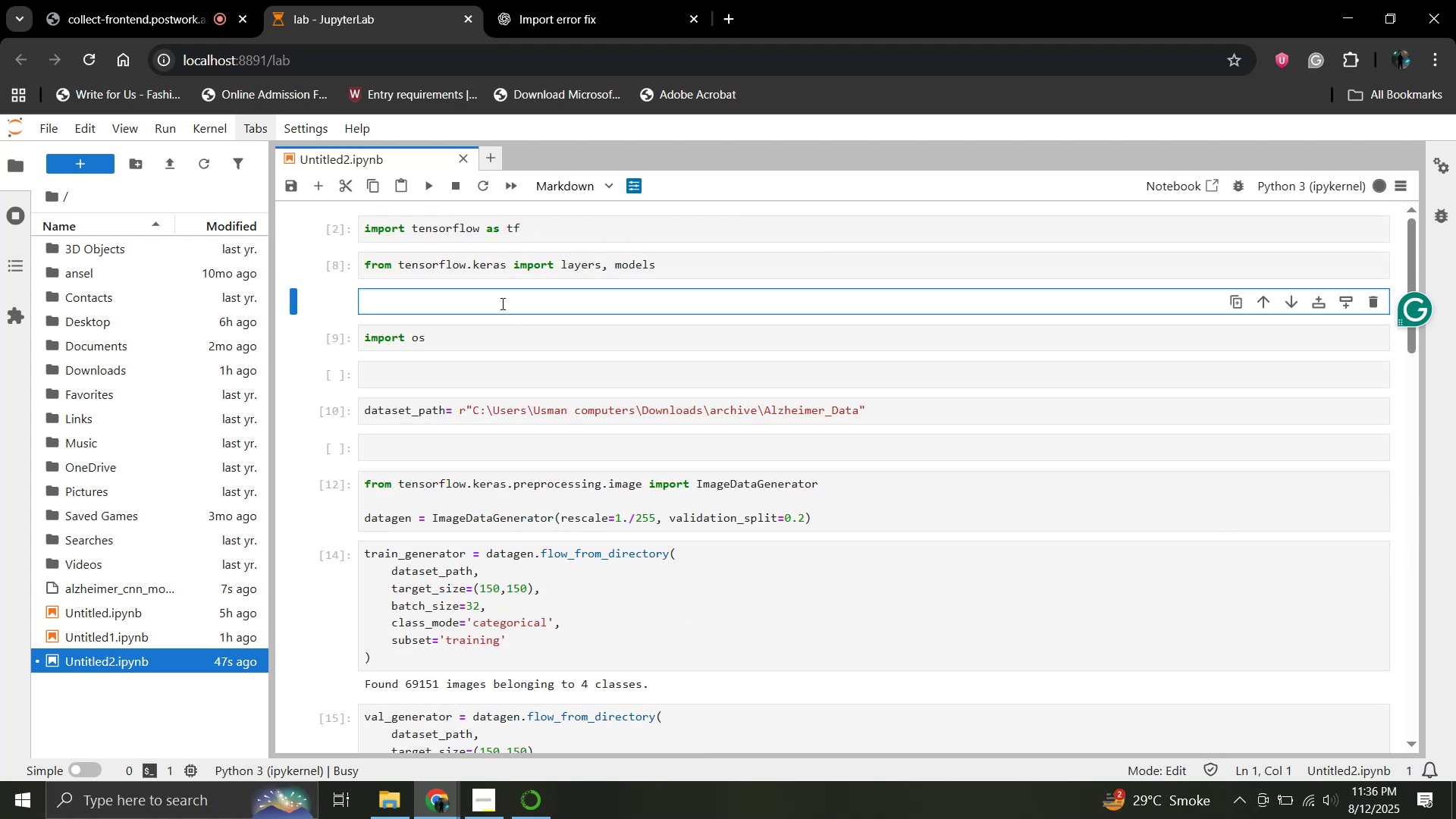 
type(impor numpy as np)
 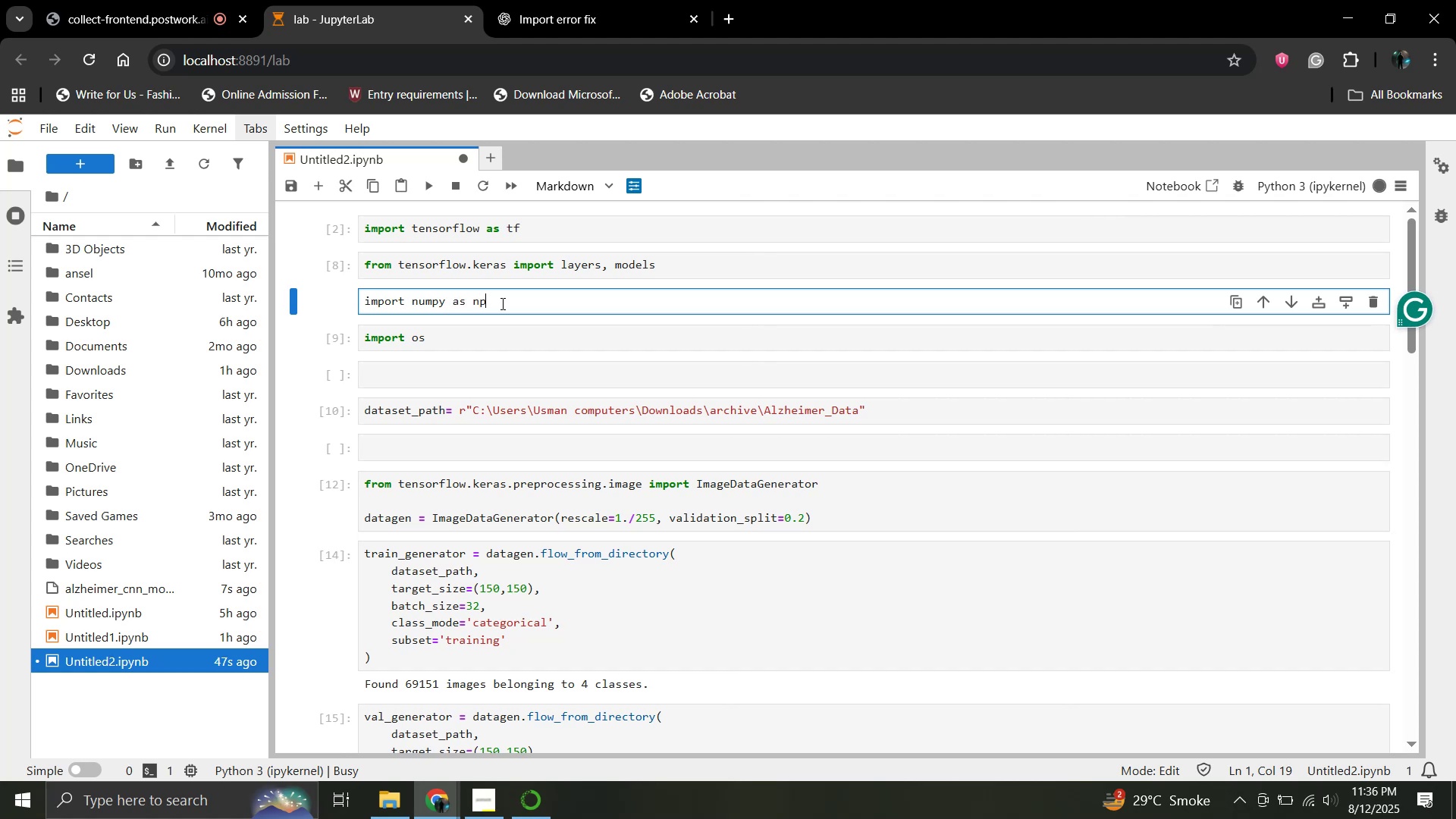 
hold_key(key=T, duration=24.95)
 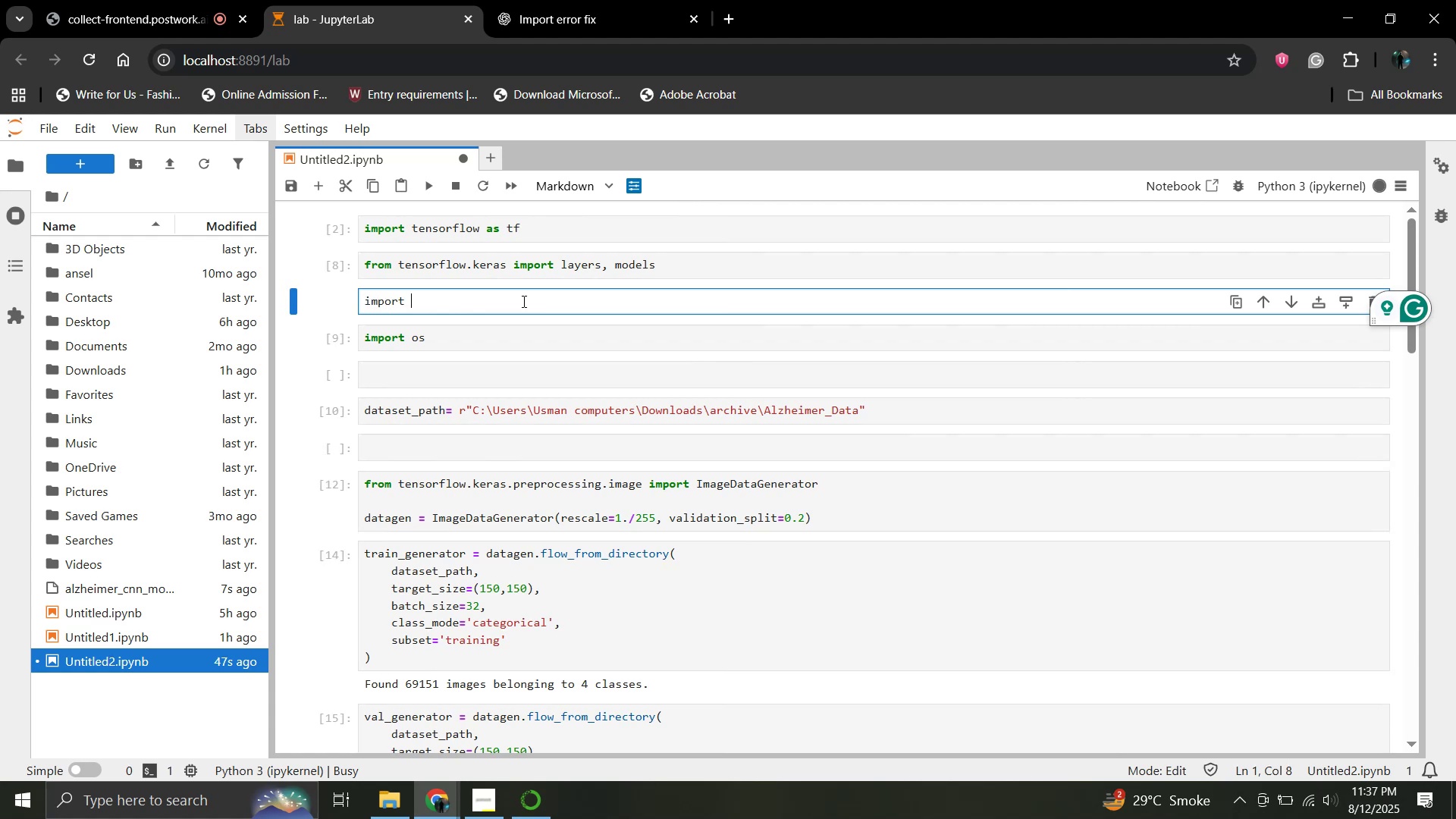 
key(Shift+Enter)
 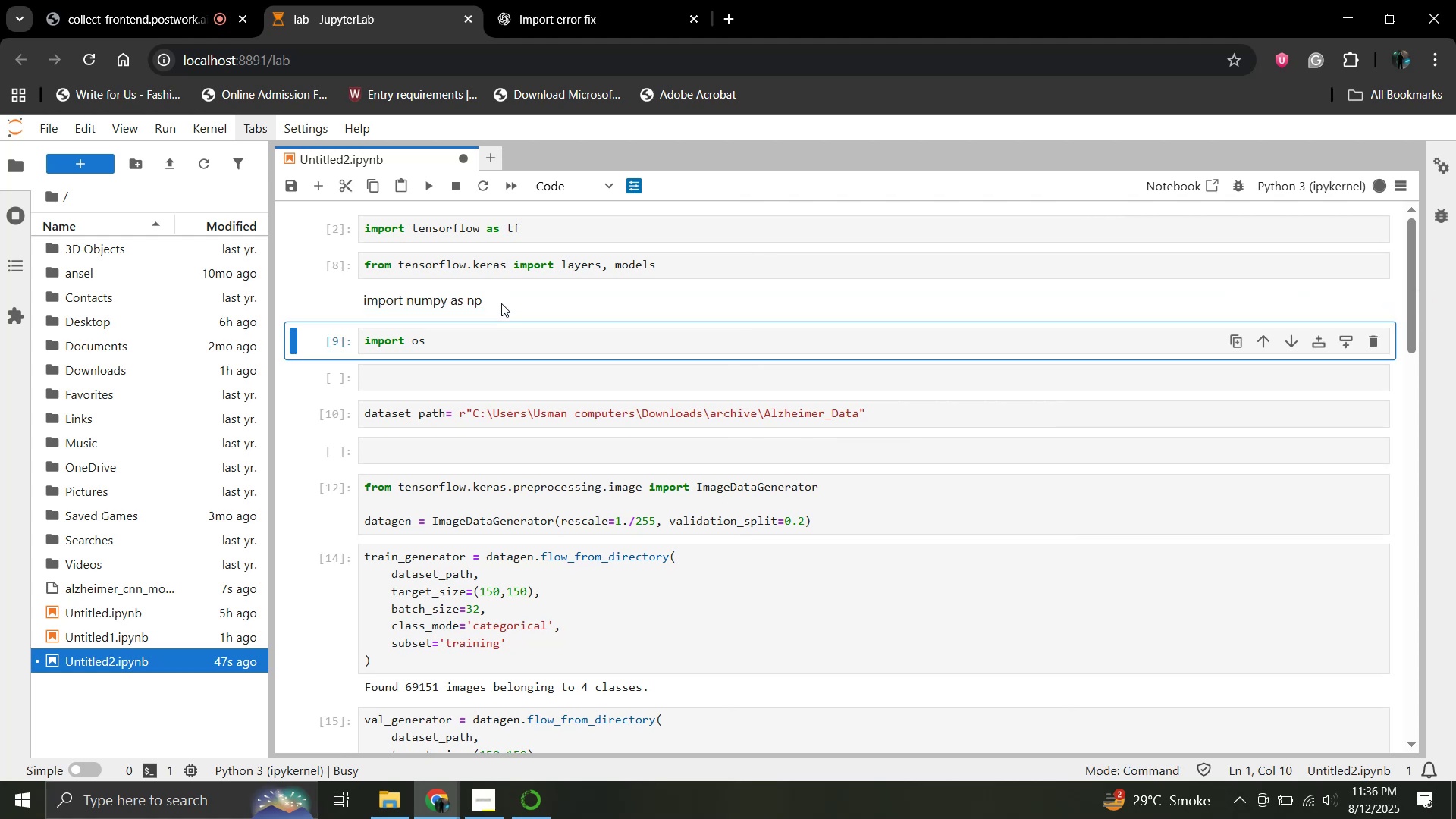 
key(Backspace)
 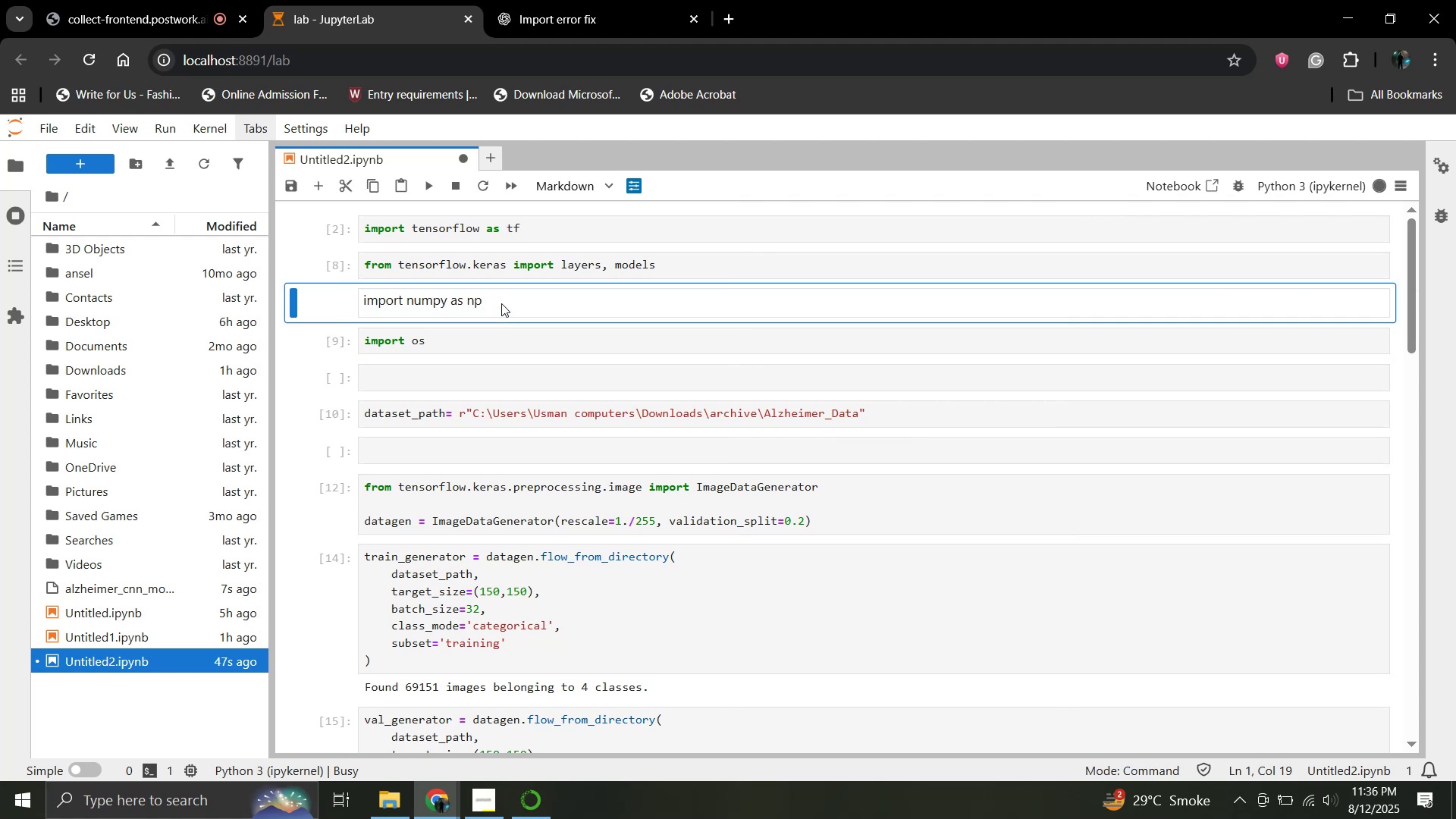 
double_click([501, 303])
 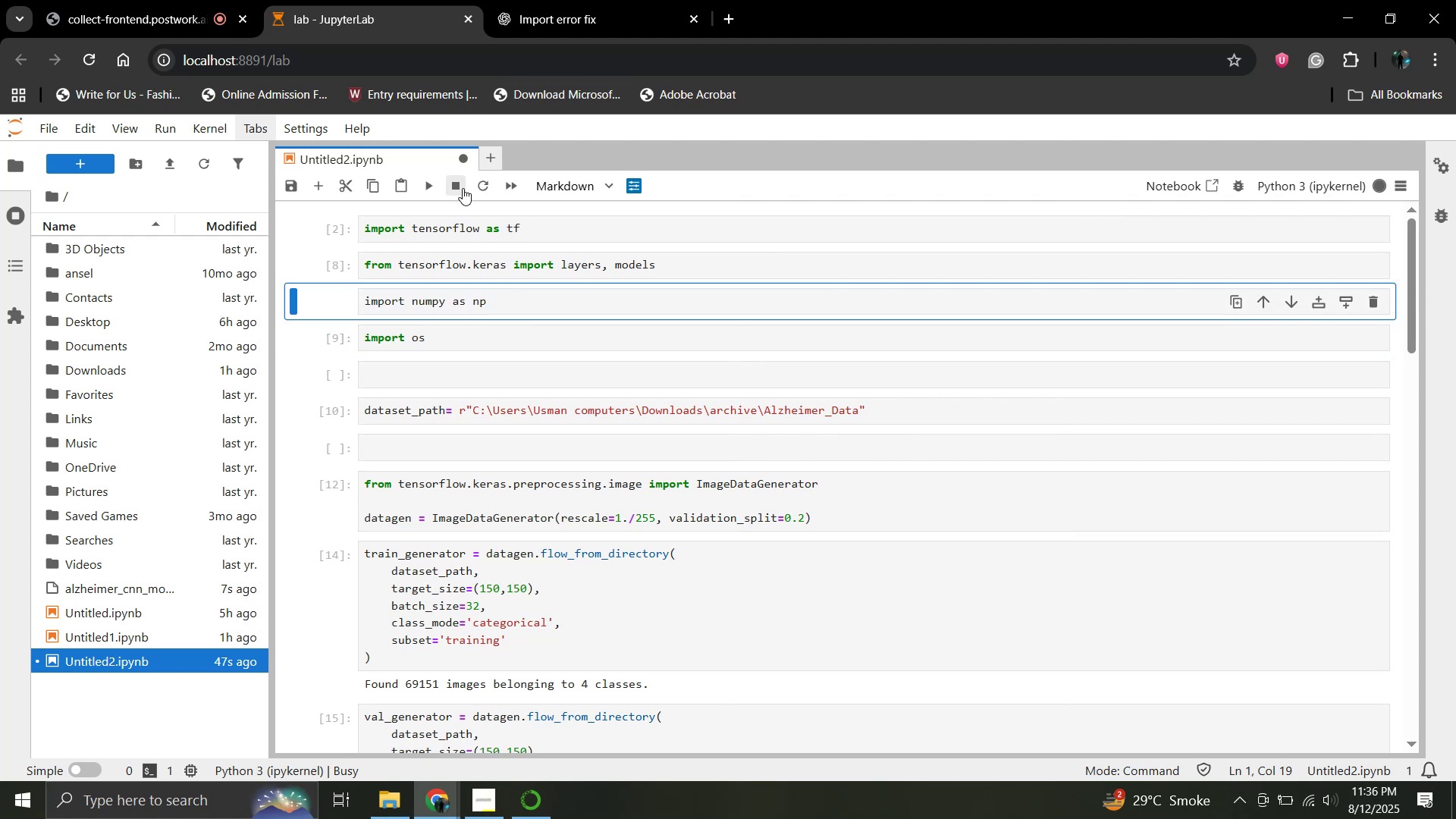 
left_click([428, 186])
 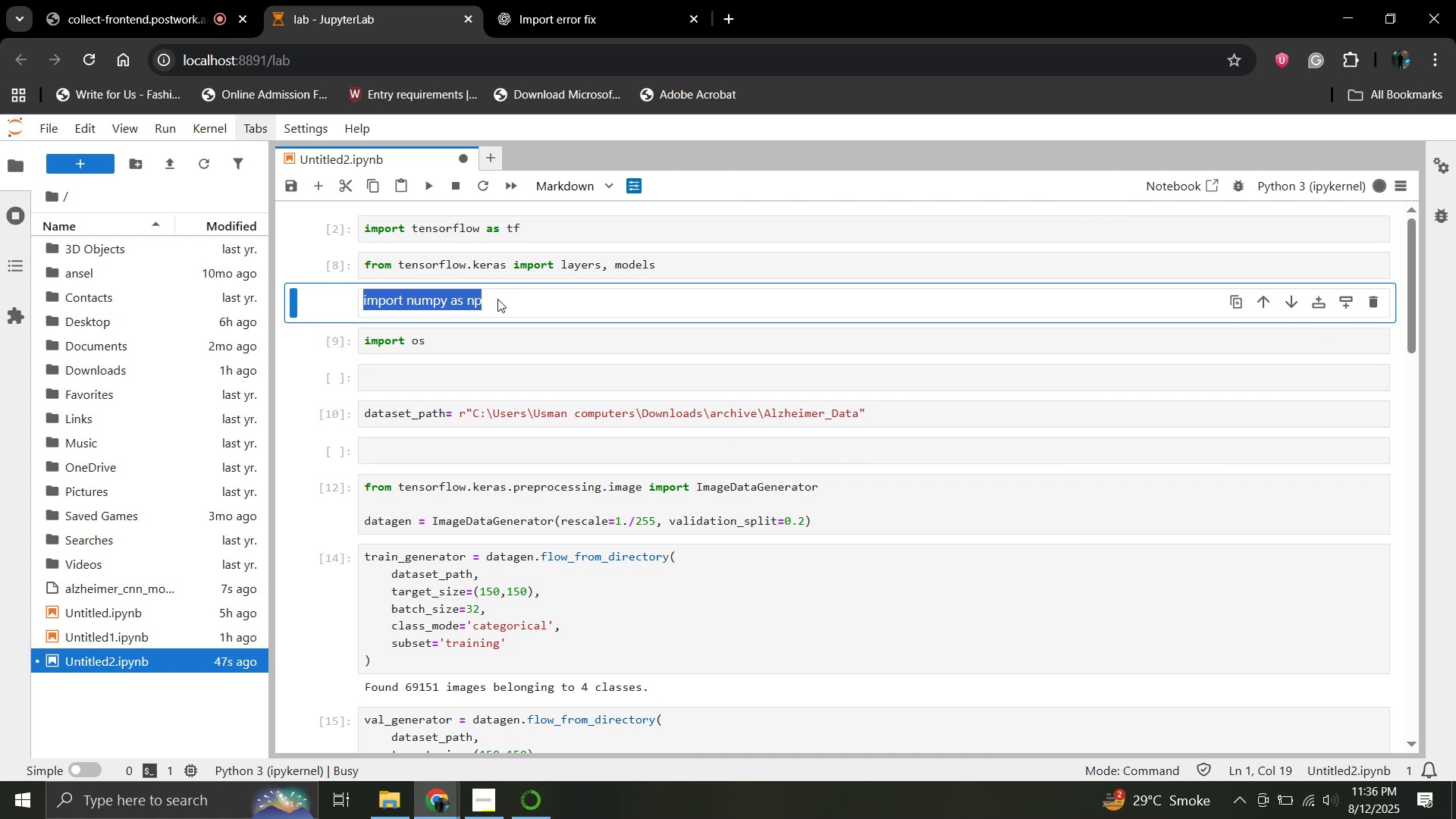 
double_click([497, 299])
 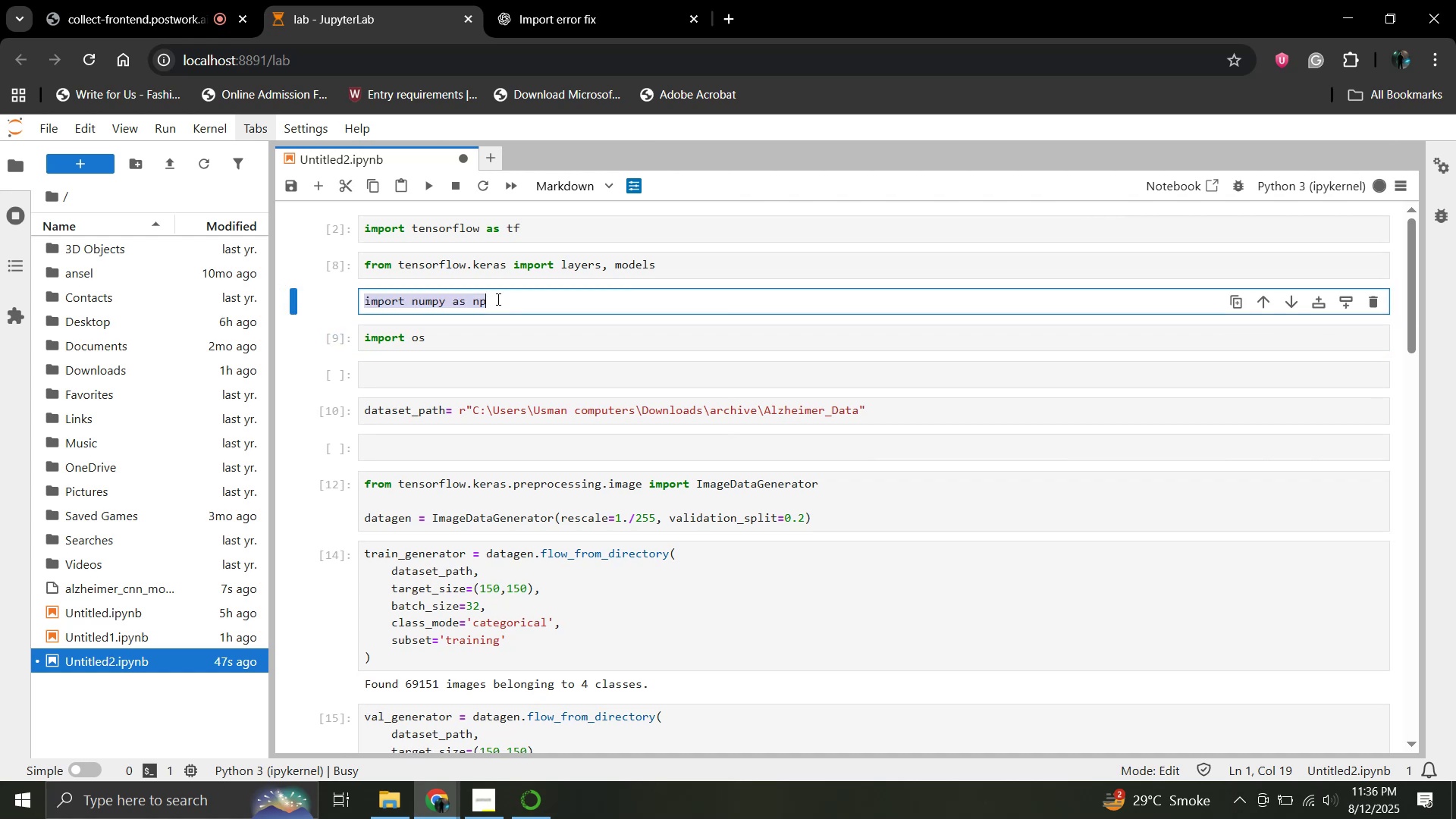 
triple_click([497, 299])
 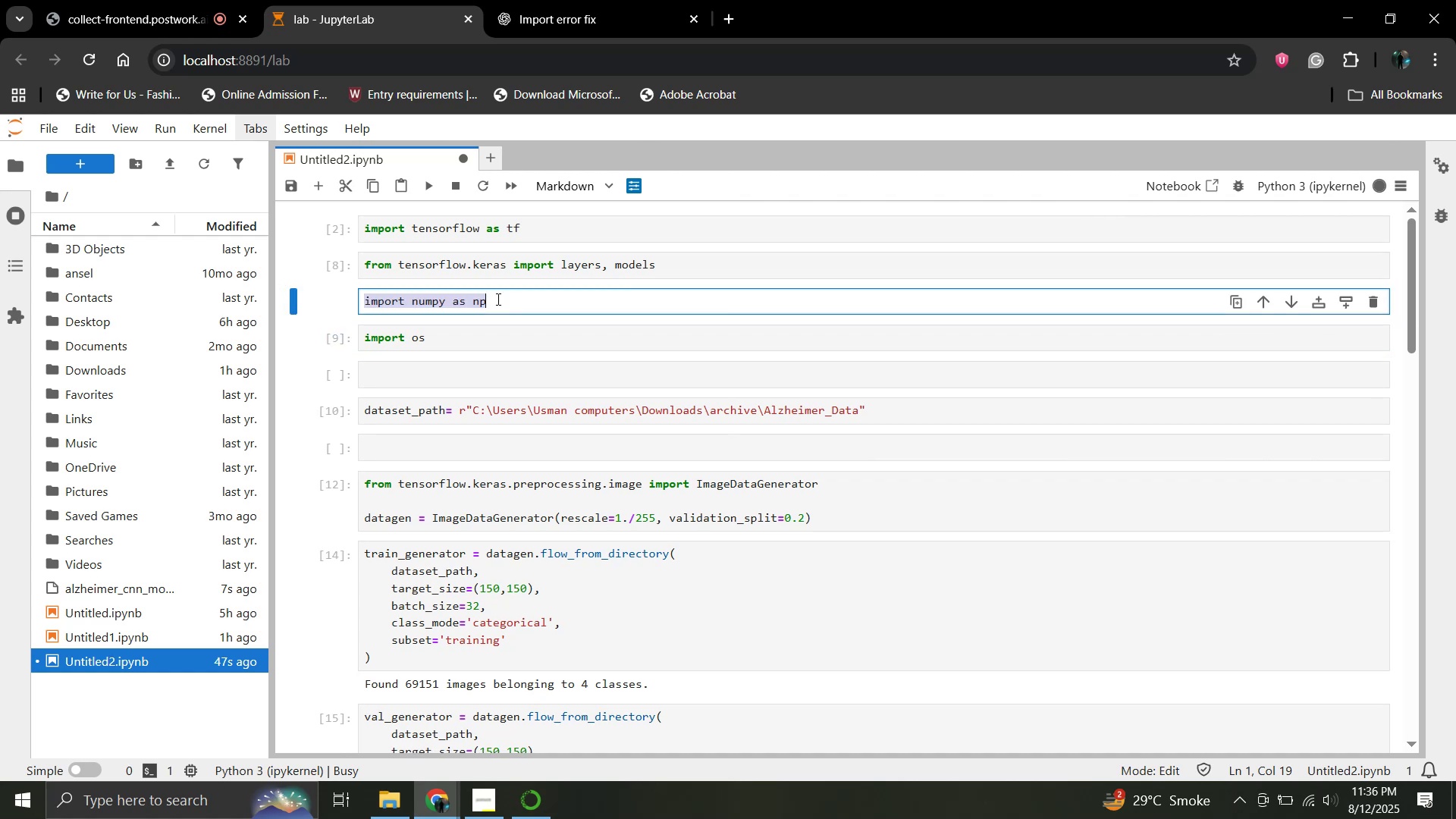 
left_click_drag(start_coordinate=[497, 299], to_coordinate=[491, 299])
 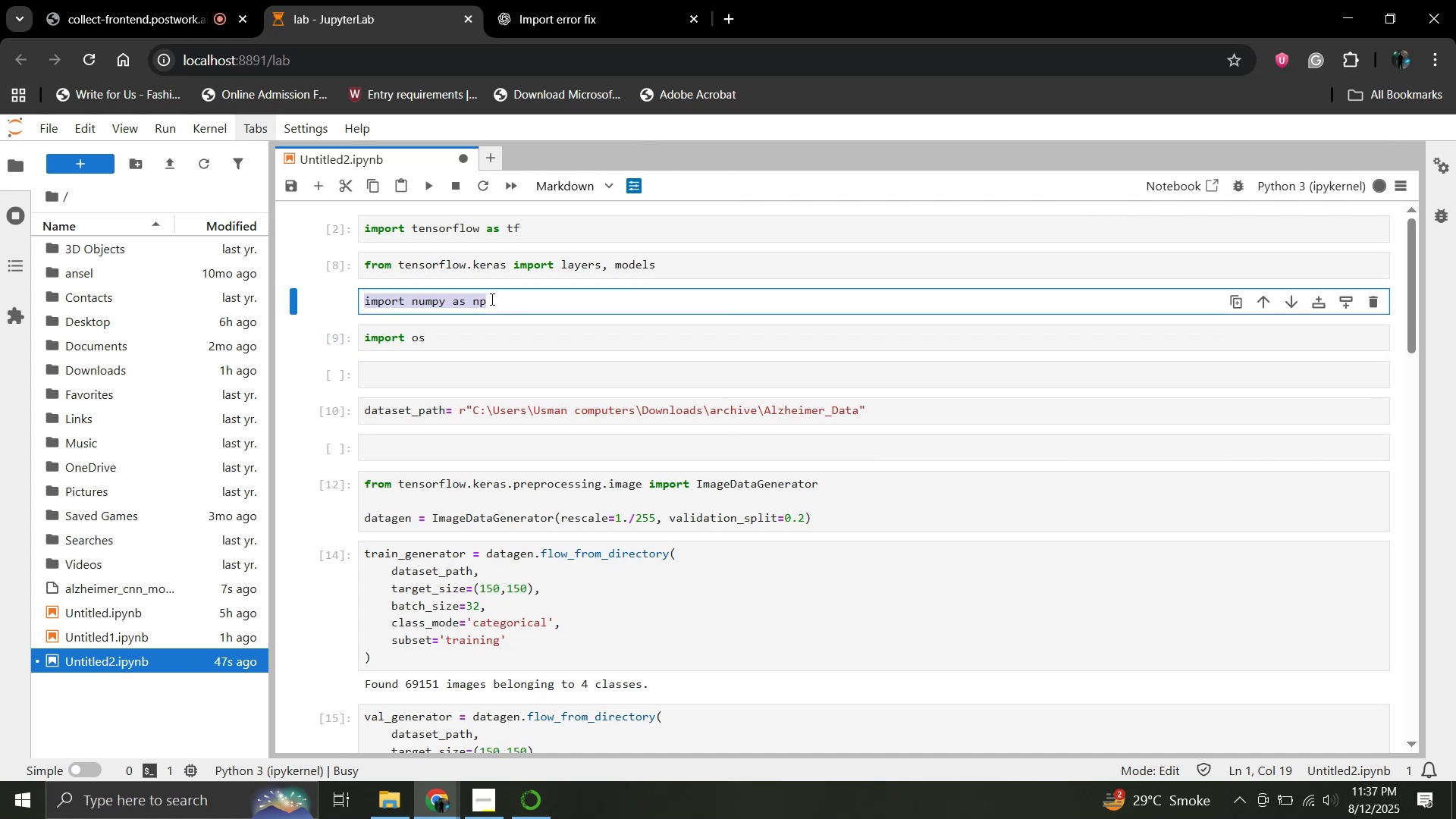 
left_click_drag(start_coordinate=[491, 299], to_coordinate=[354, 304])
 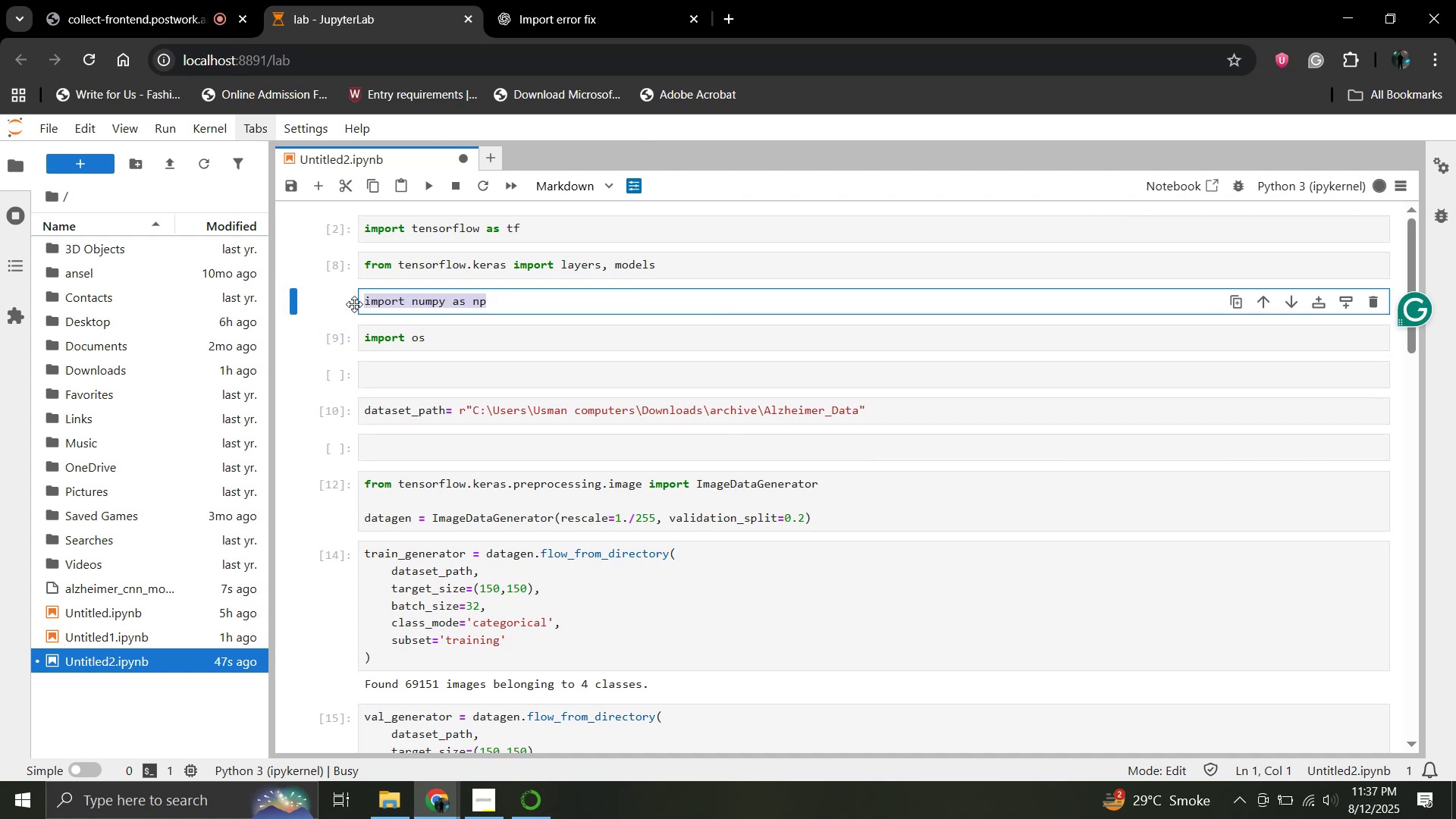 
key(Backspace)
 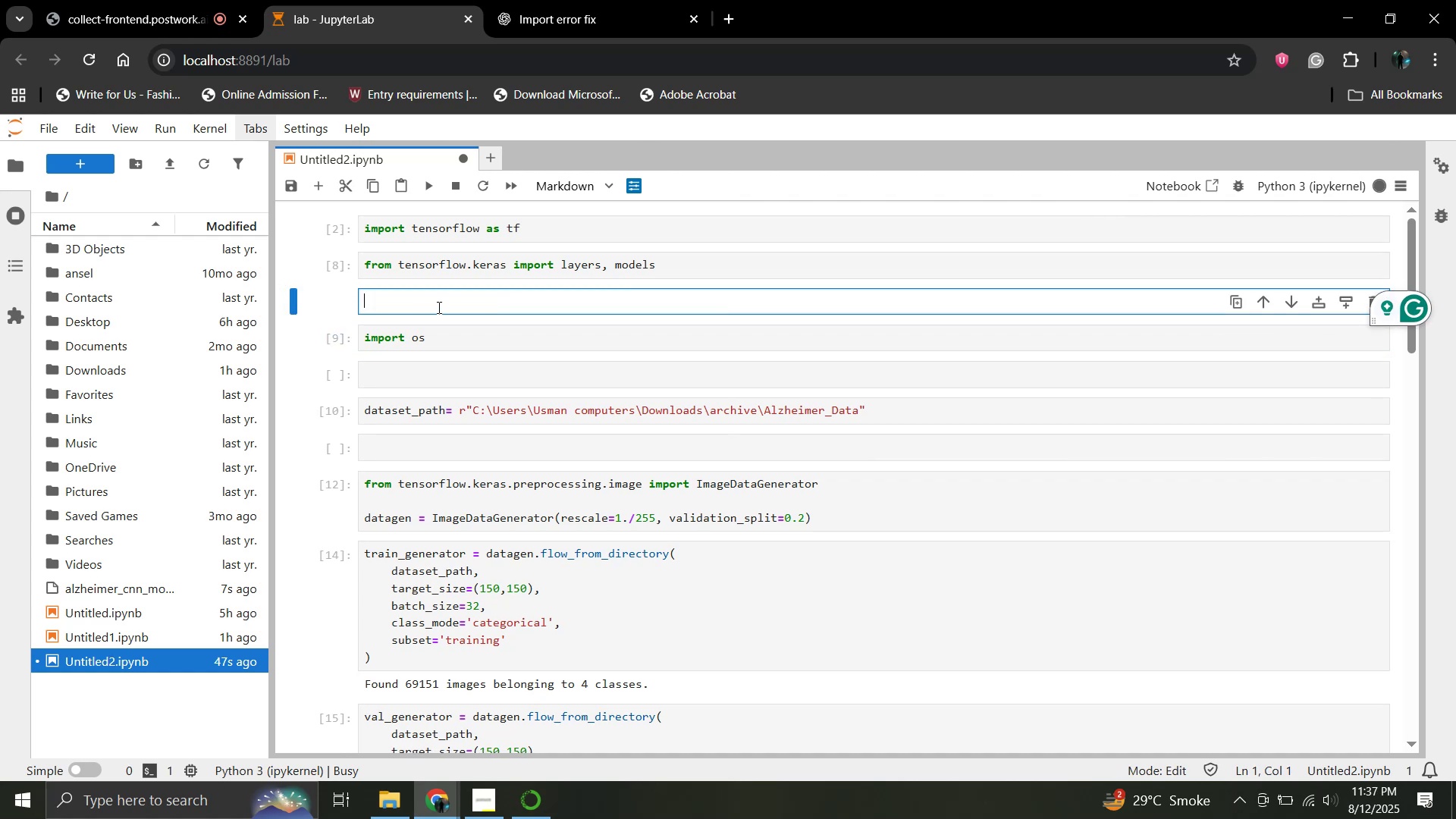 
scroll: coordinate [438, 307], scroll_direction: up, amount: 4.0
 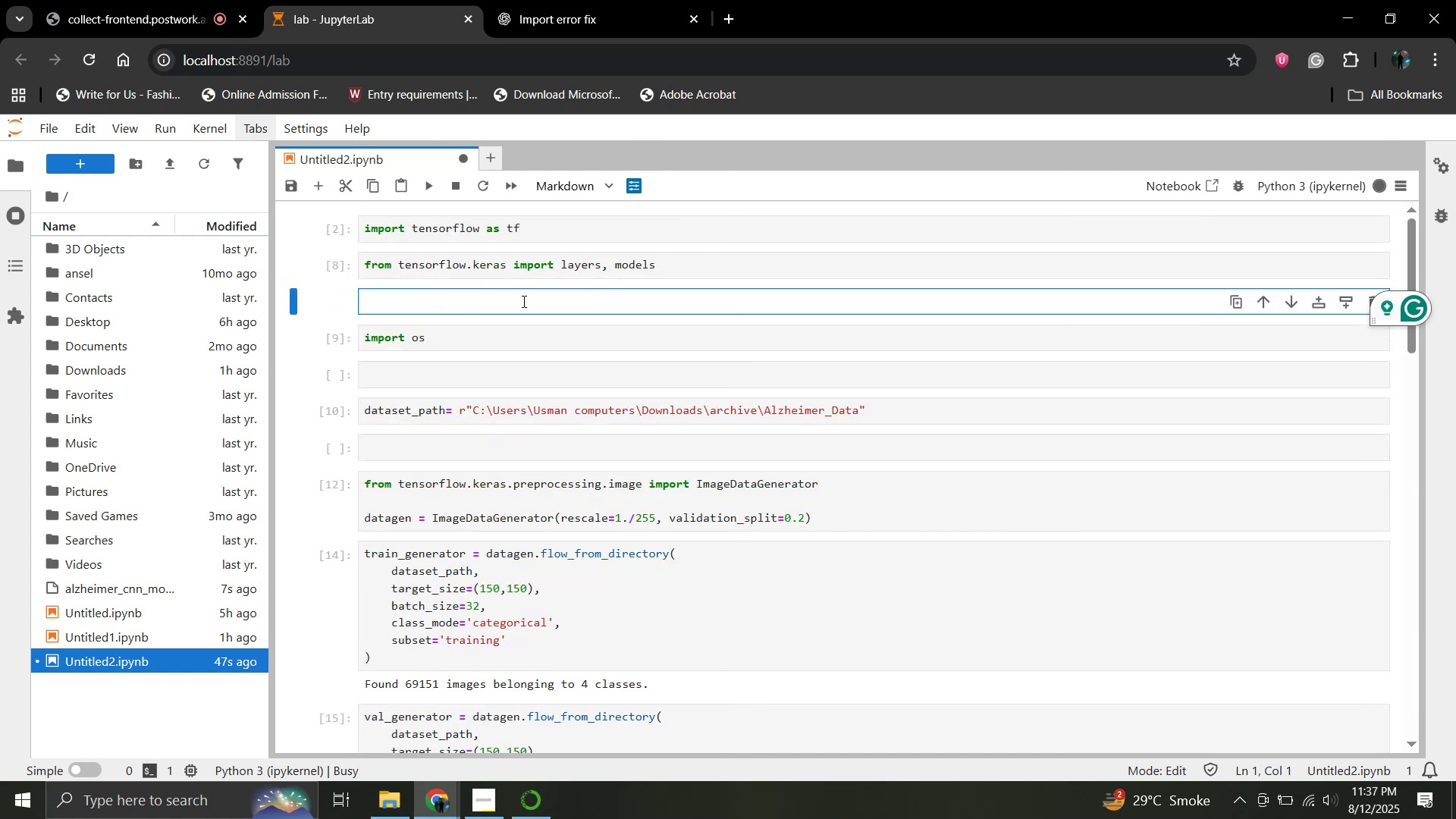 
type(impor )
 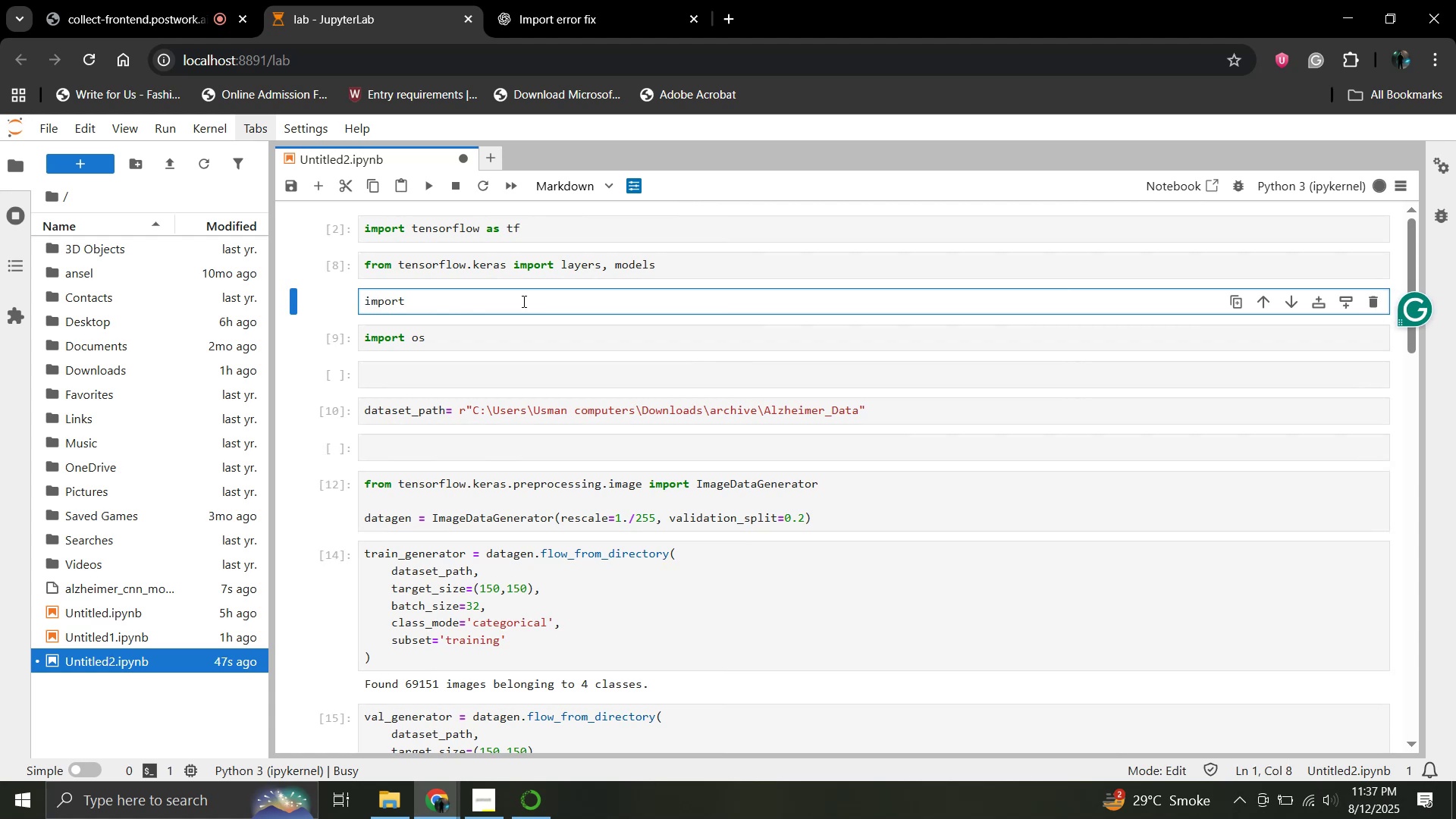 
key(Enter)
 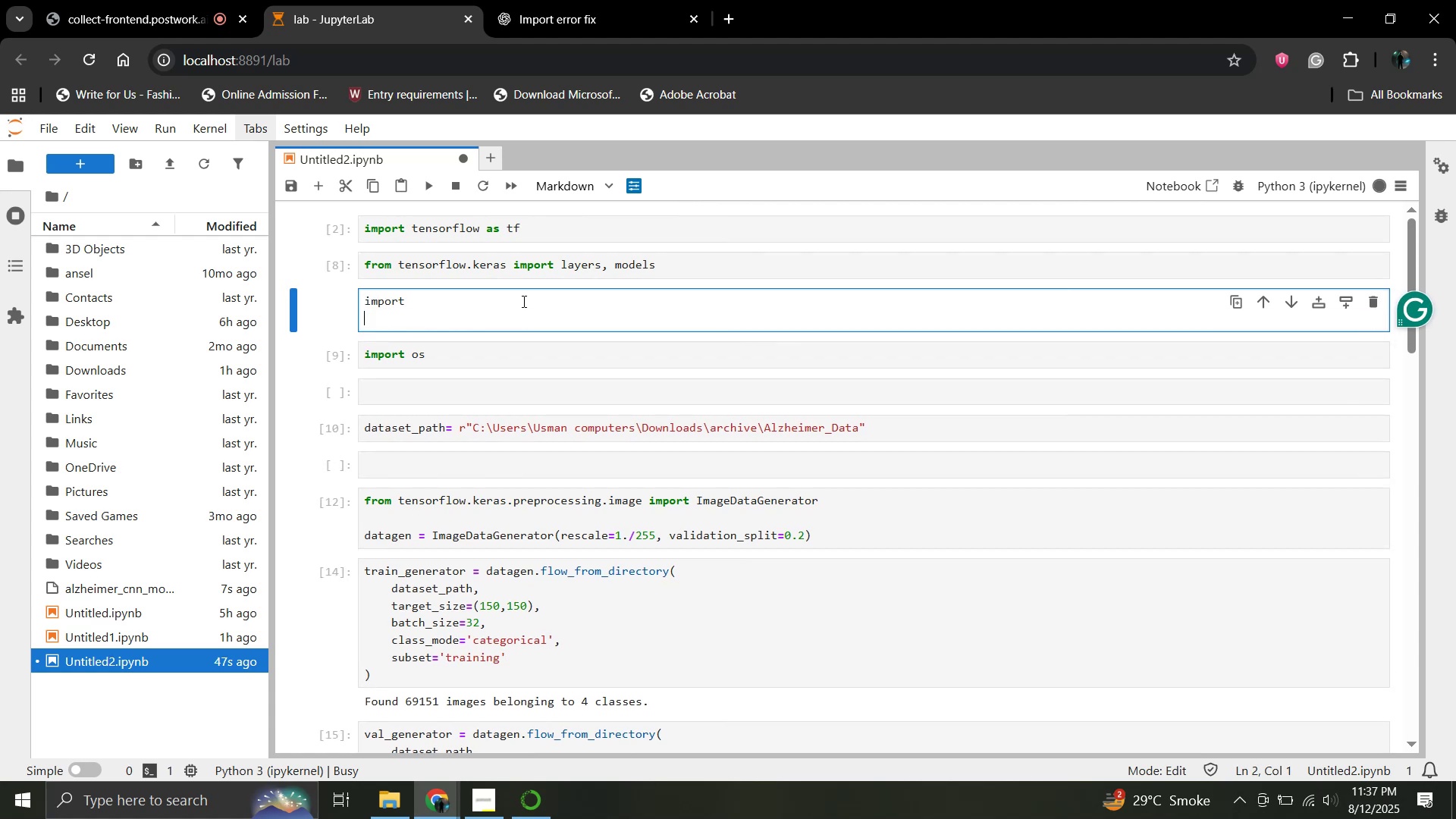 
key(Backspace)
 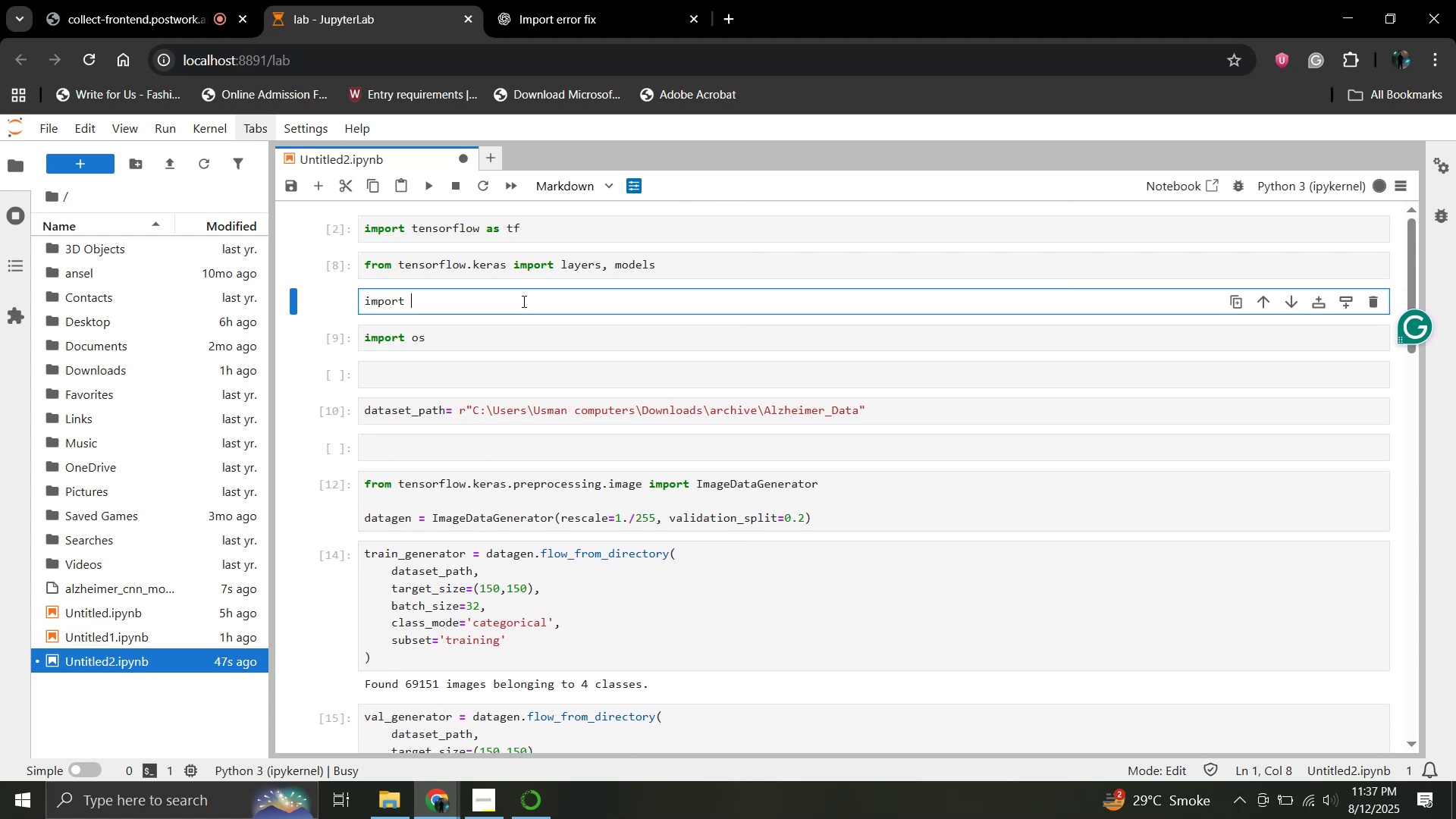 
key(Backspace)
 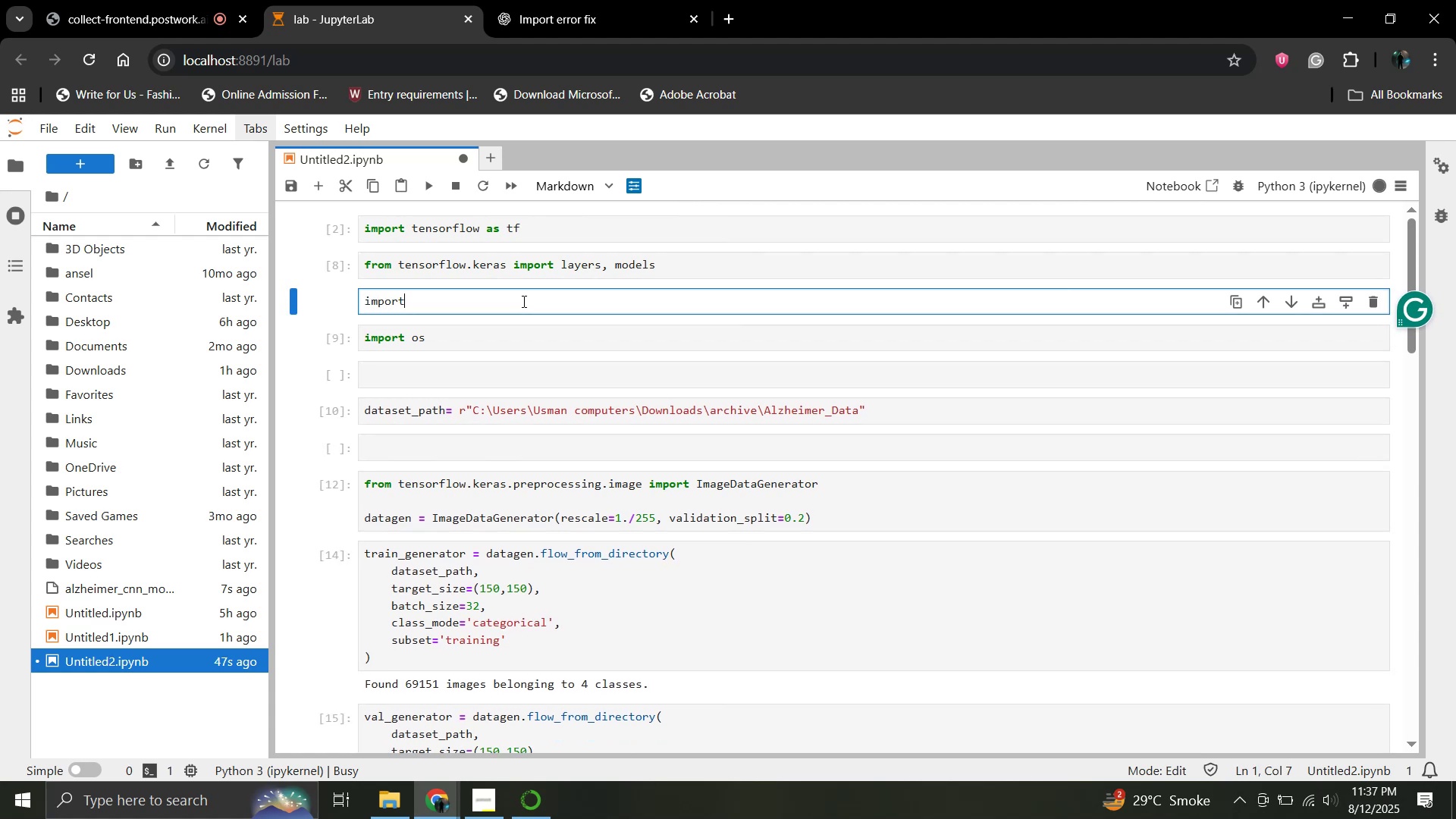 
key(Backspace)
 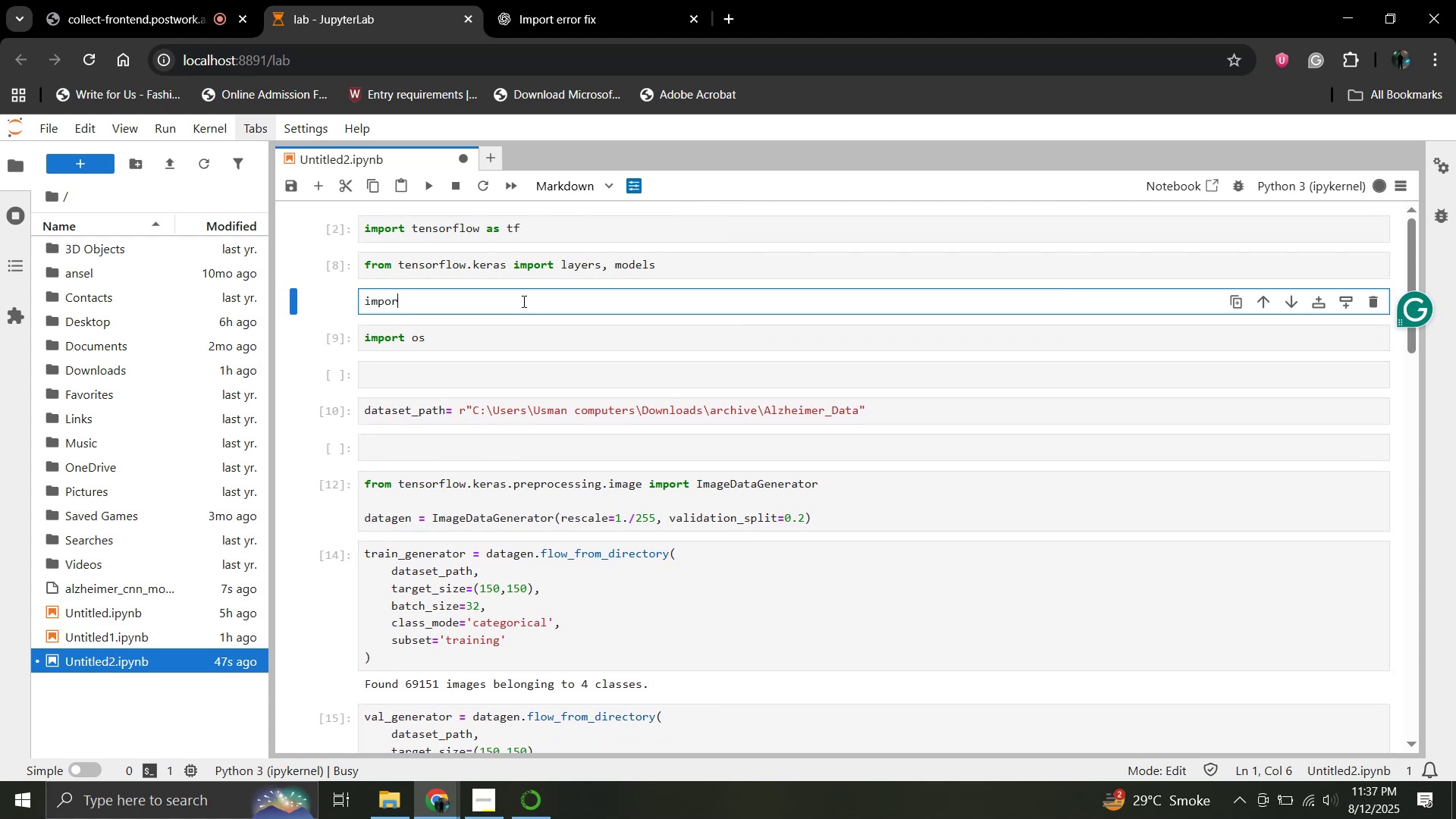 
key(Backspace)
 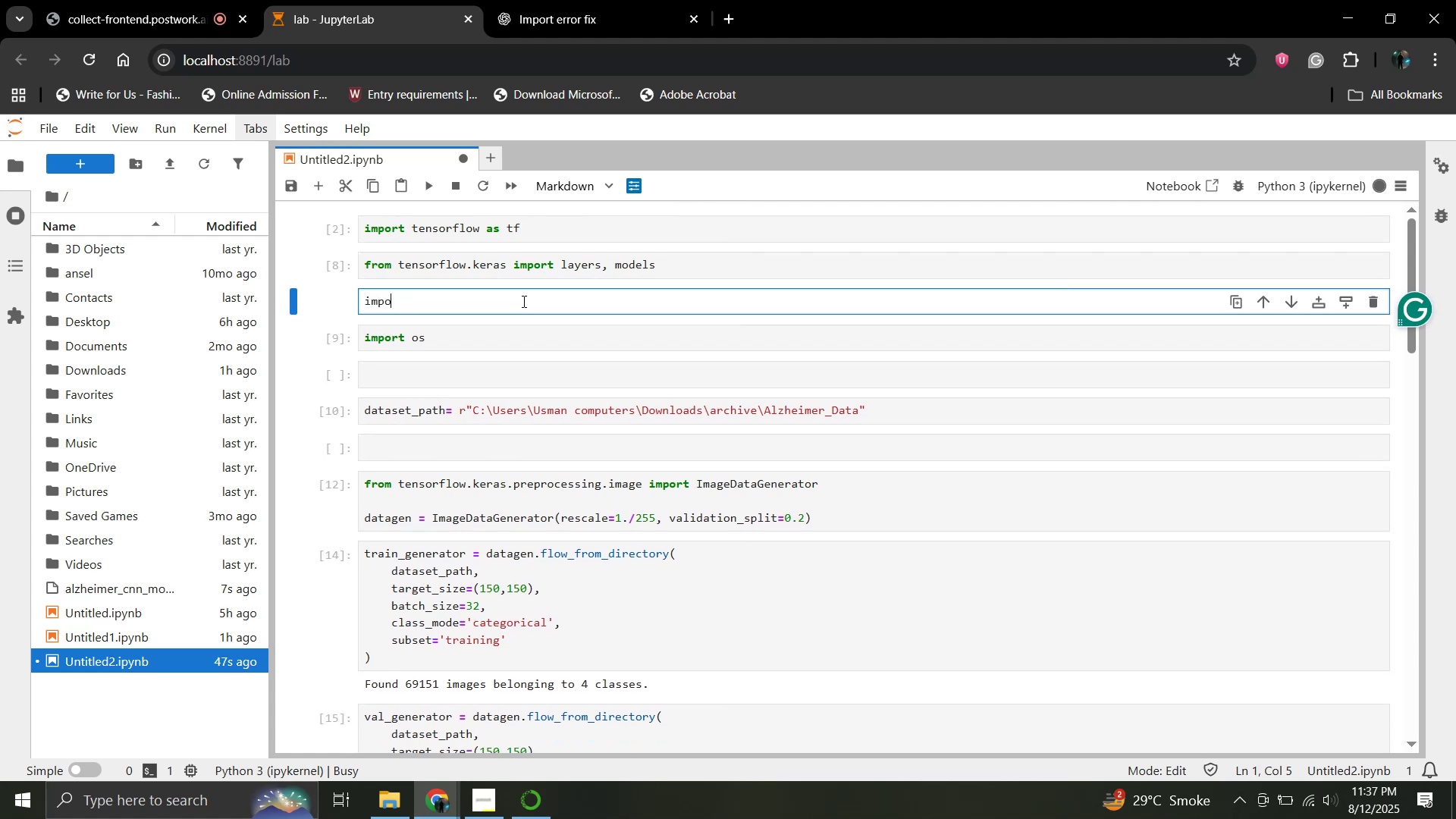 
key(Backspace)
 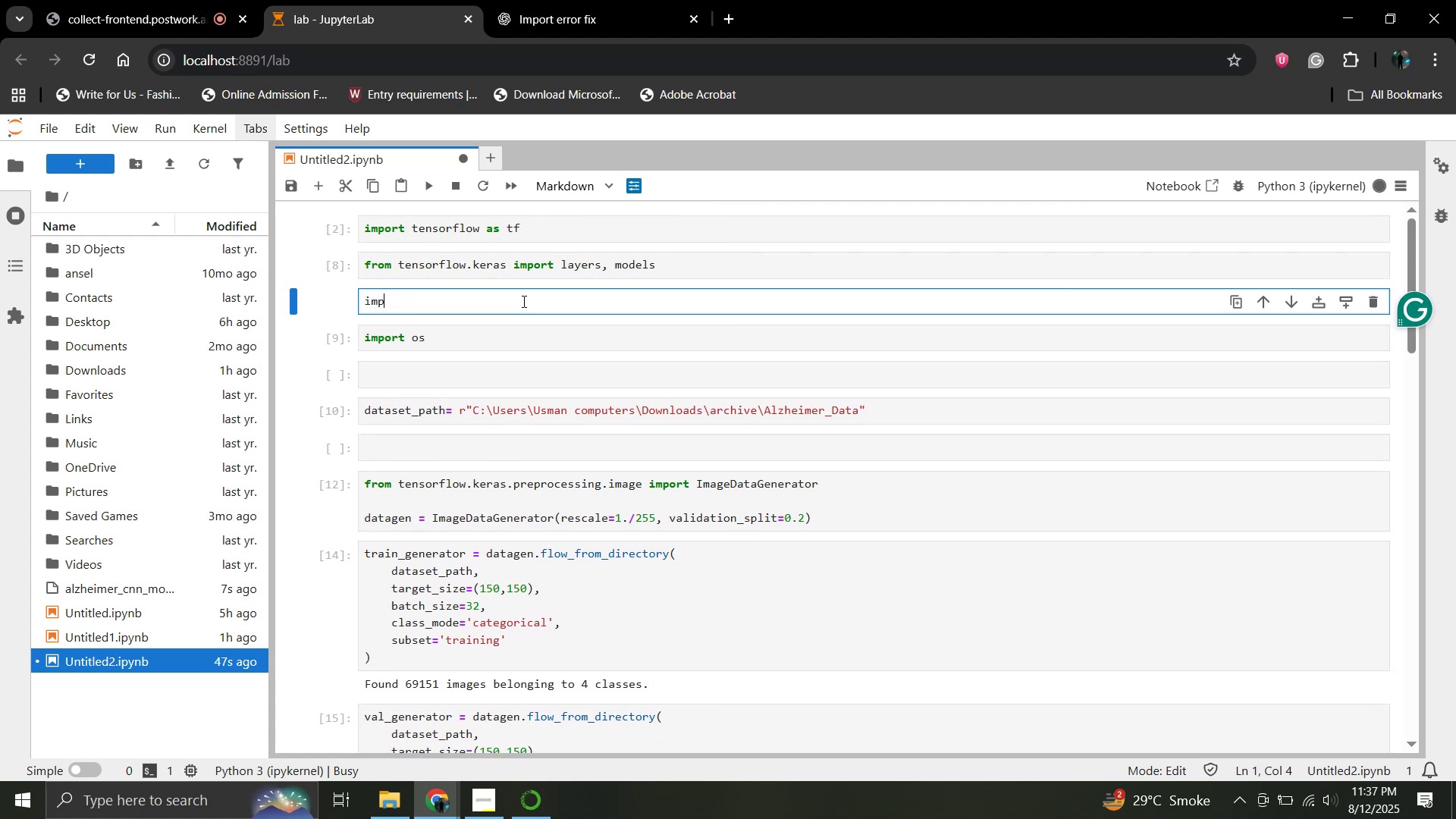 
key(Backspace)
 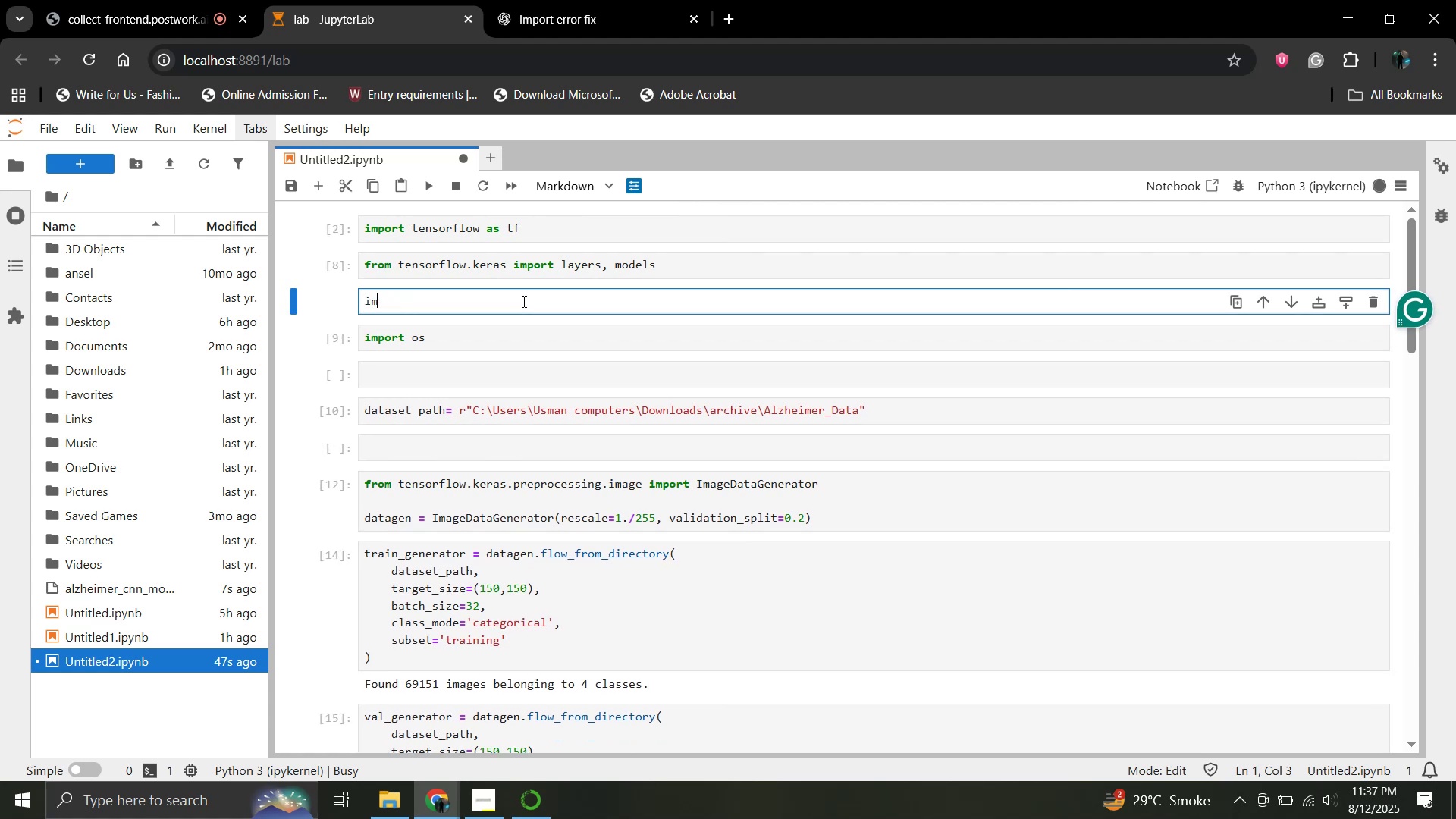 
key(Backspace)
 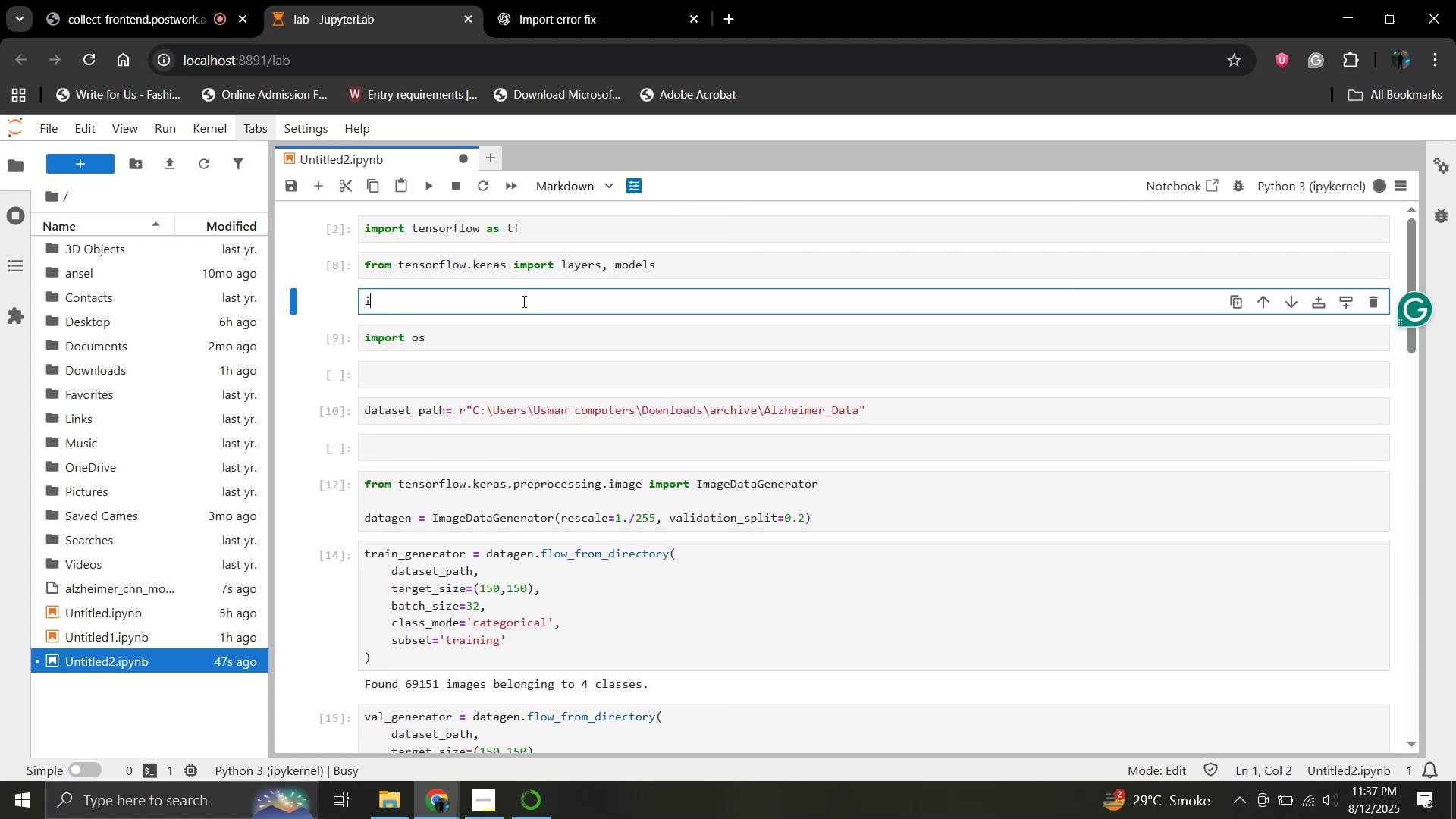 
key(Backspace)
 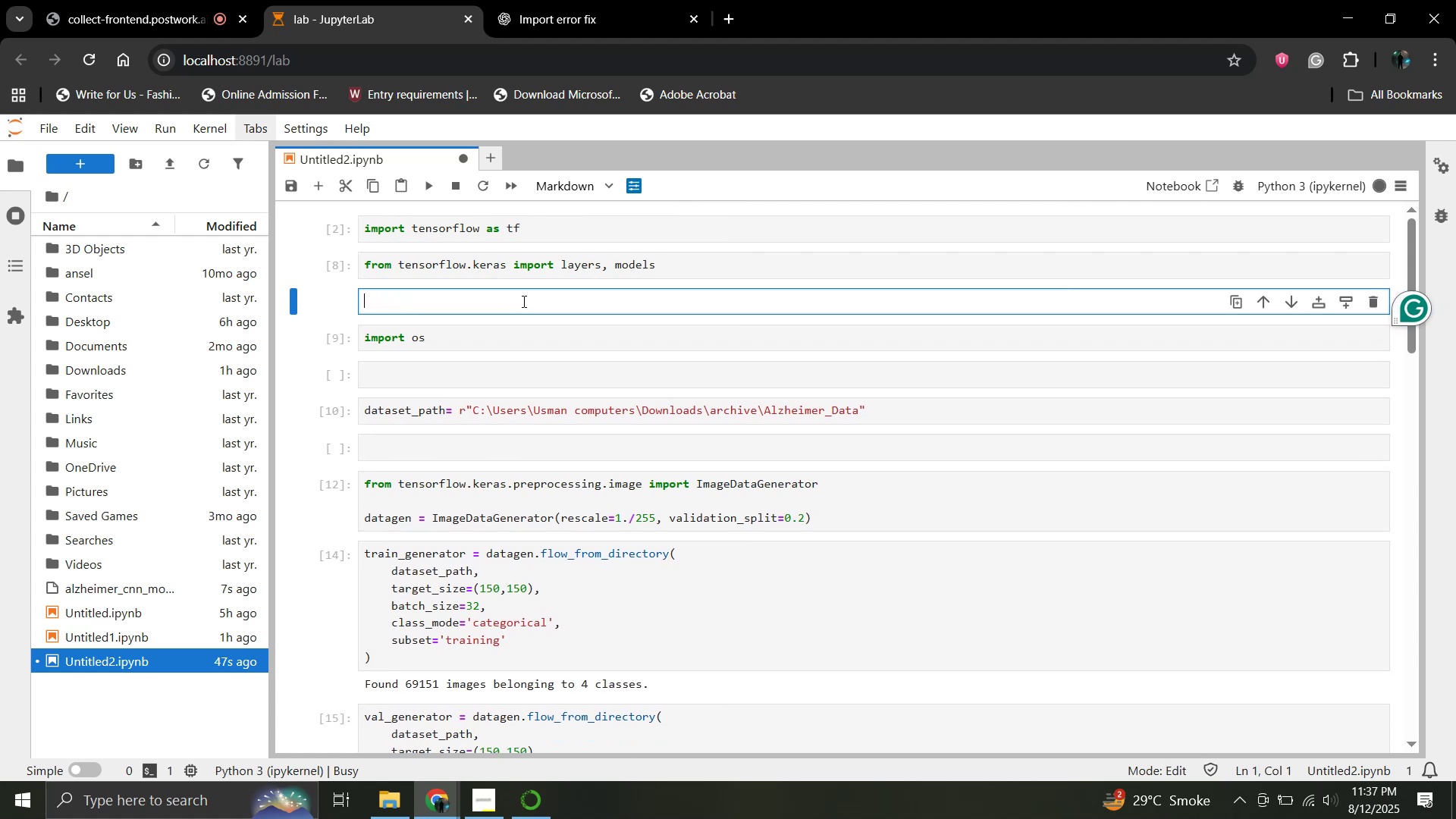 
key(Backspace)
 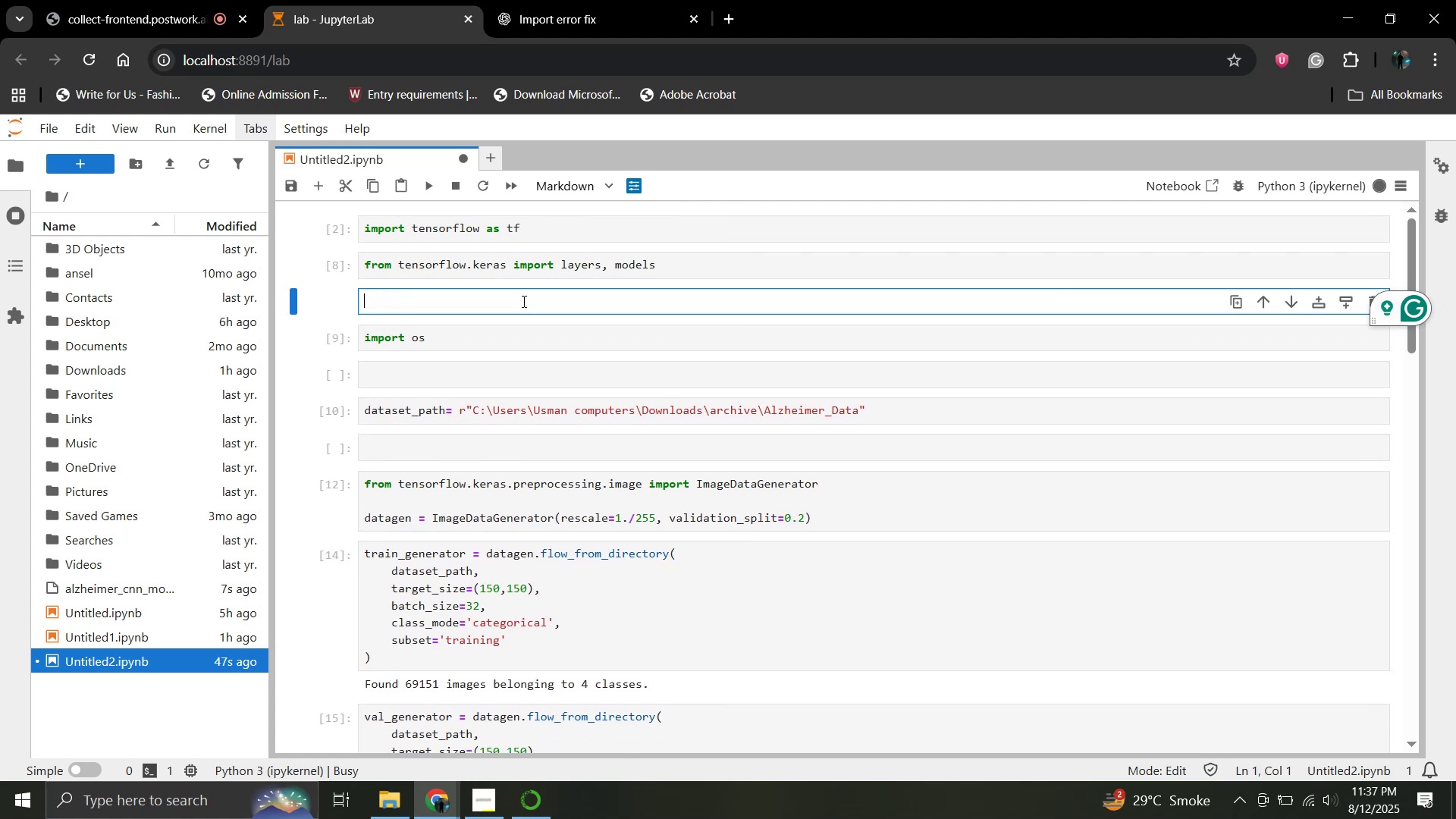 
key(Backspace)
 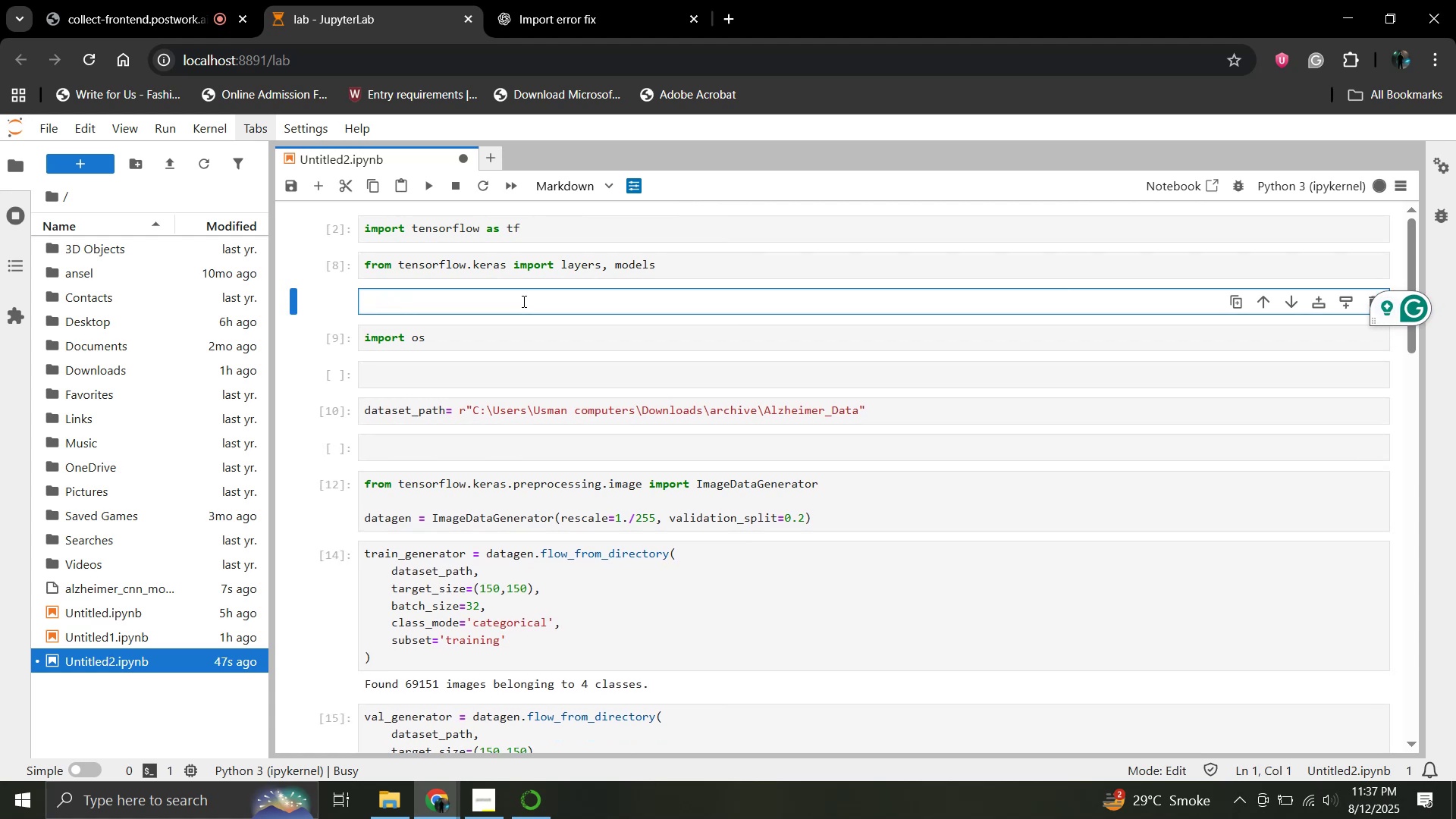 
key(Backspace)
 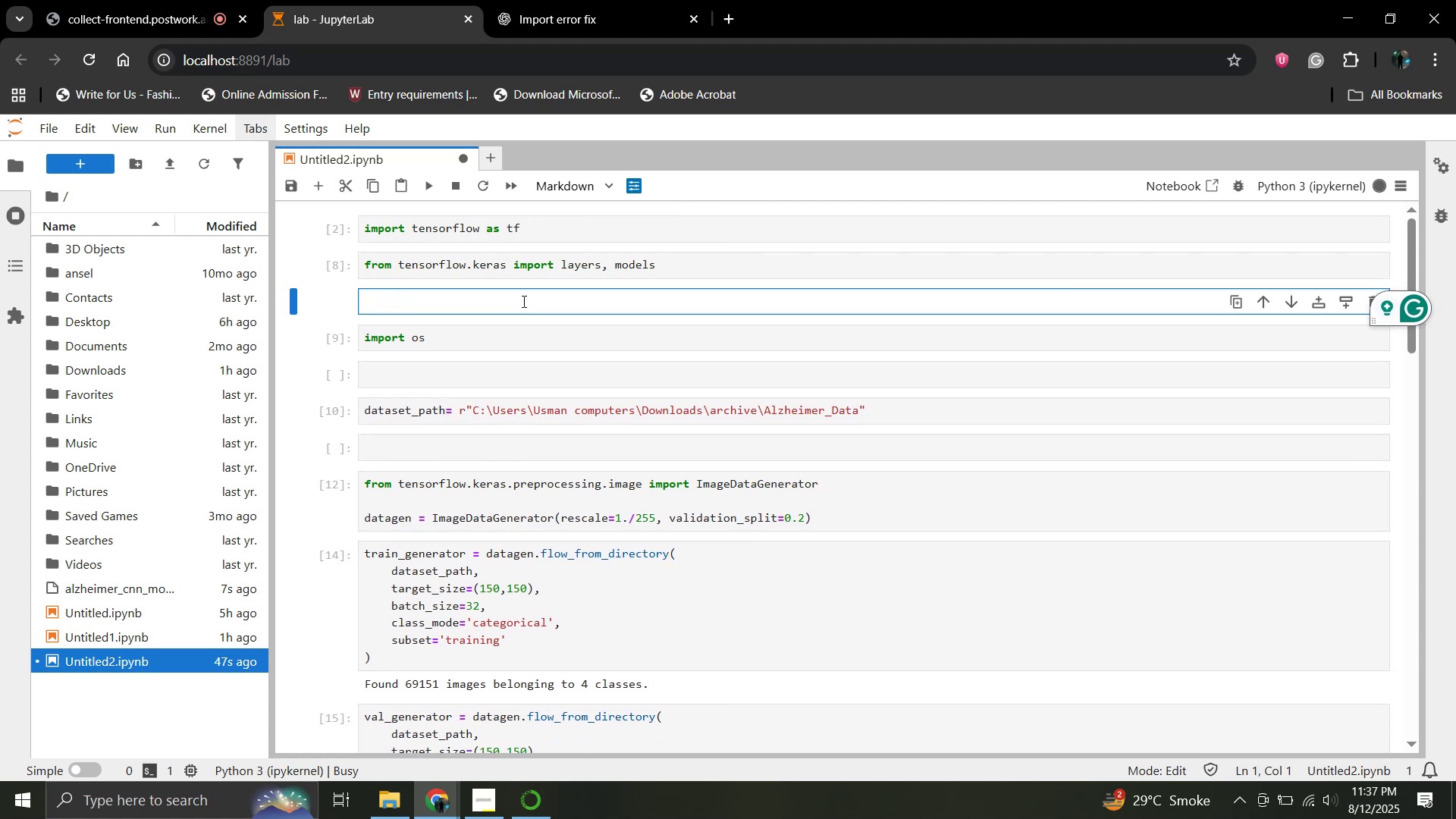 
key(Backspace)
 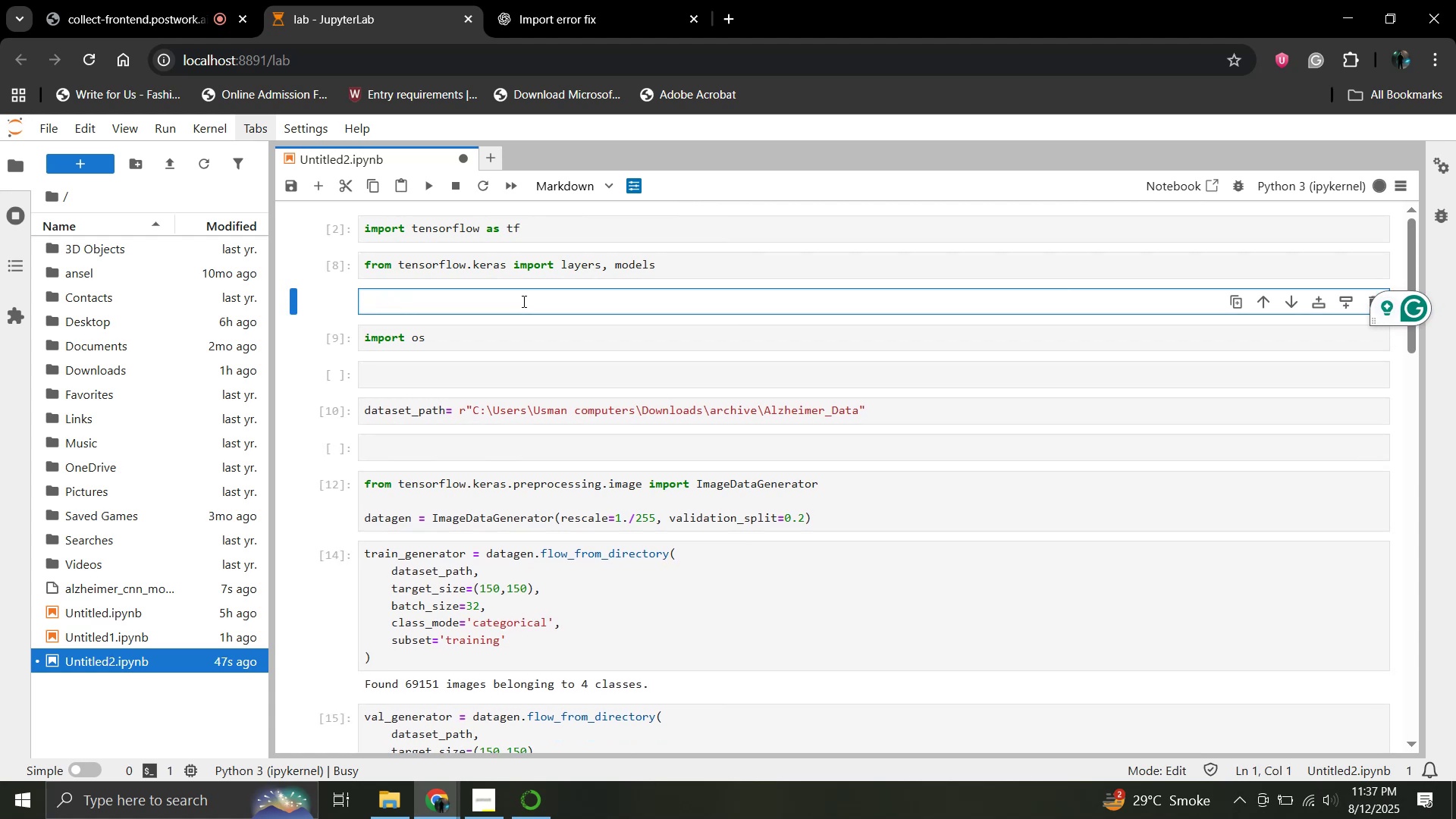 
key(Backspace)
 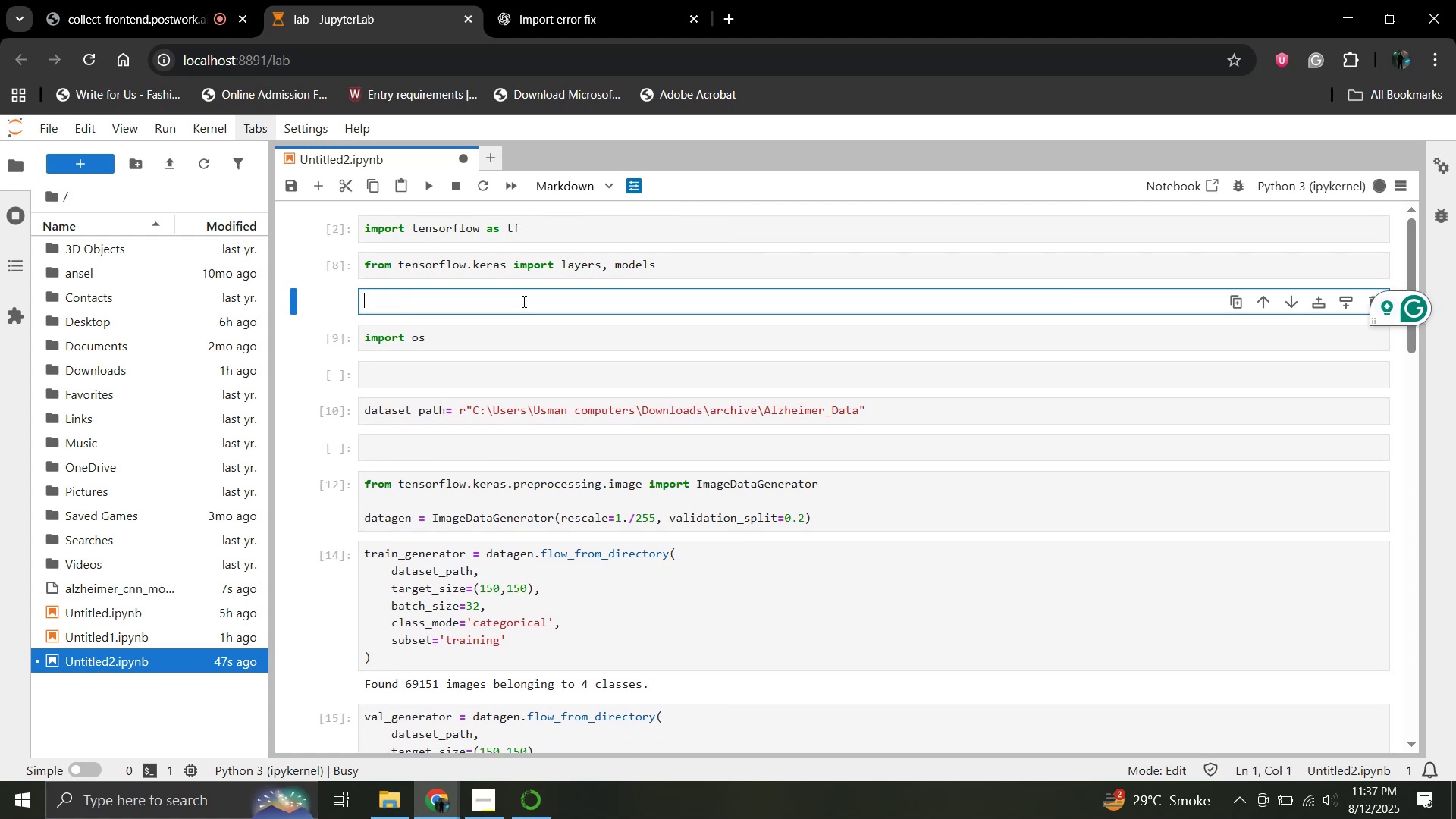 
key(Backspace)
 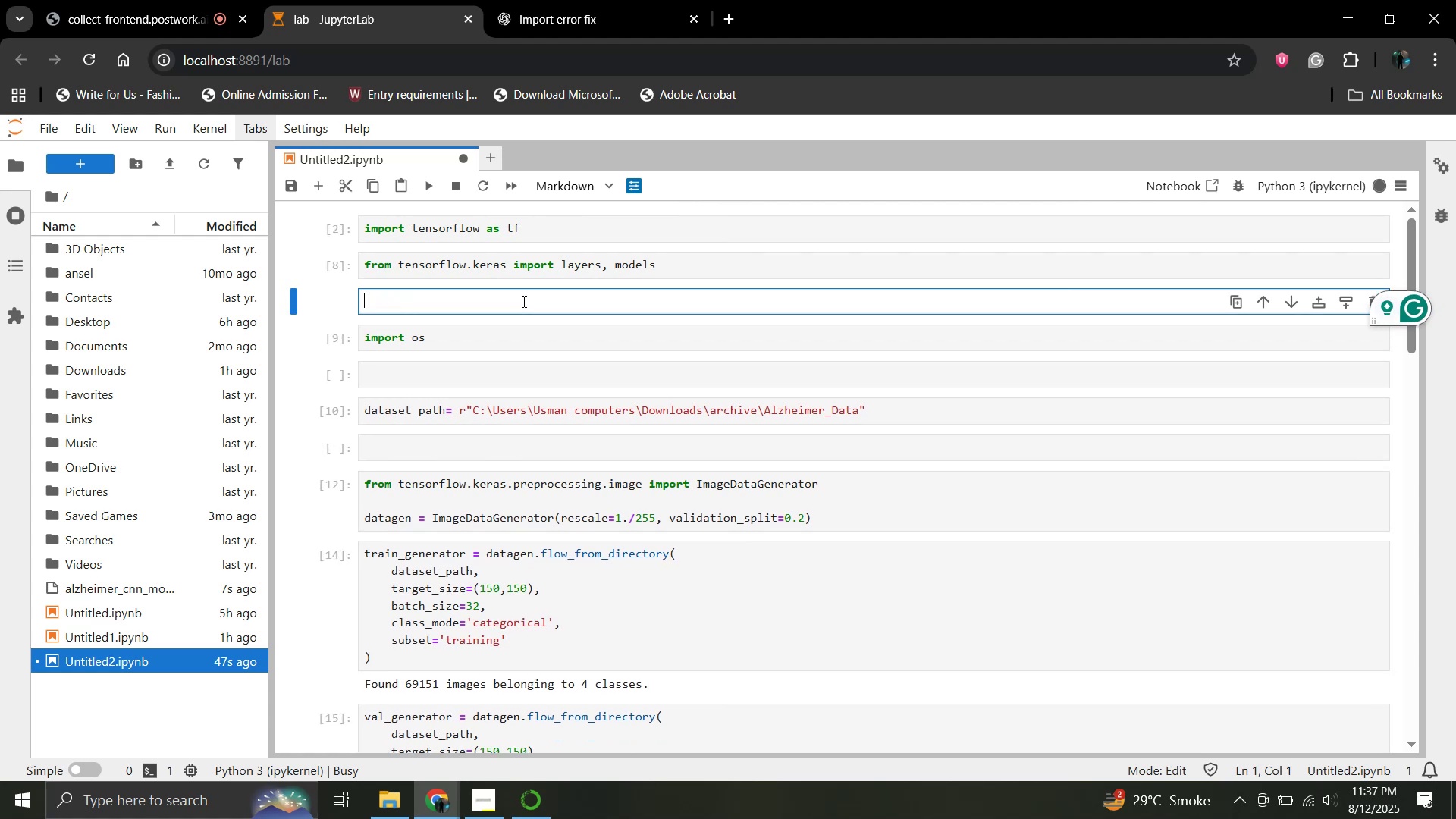 
key(Backspace)
 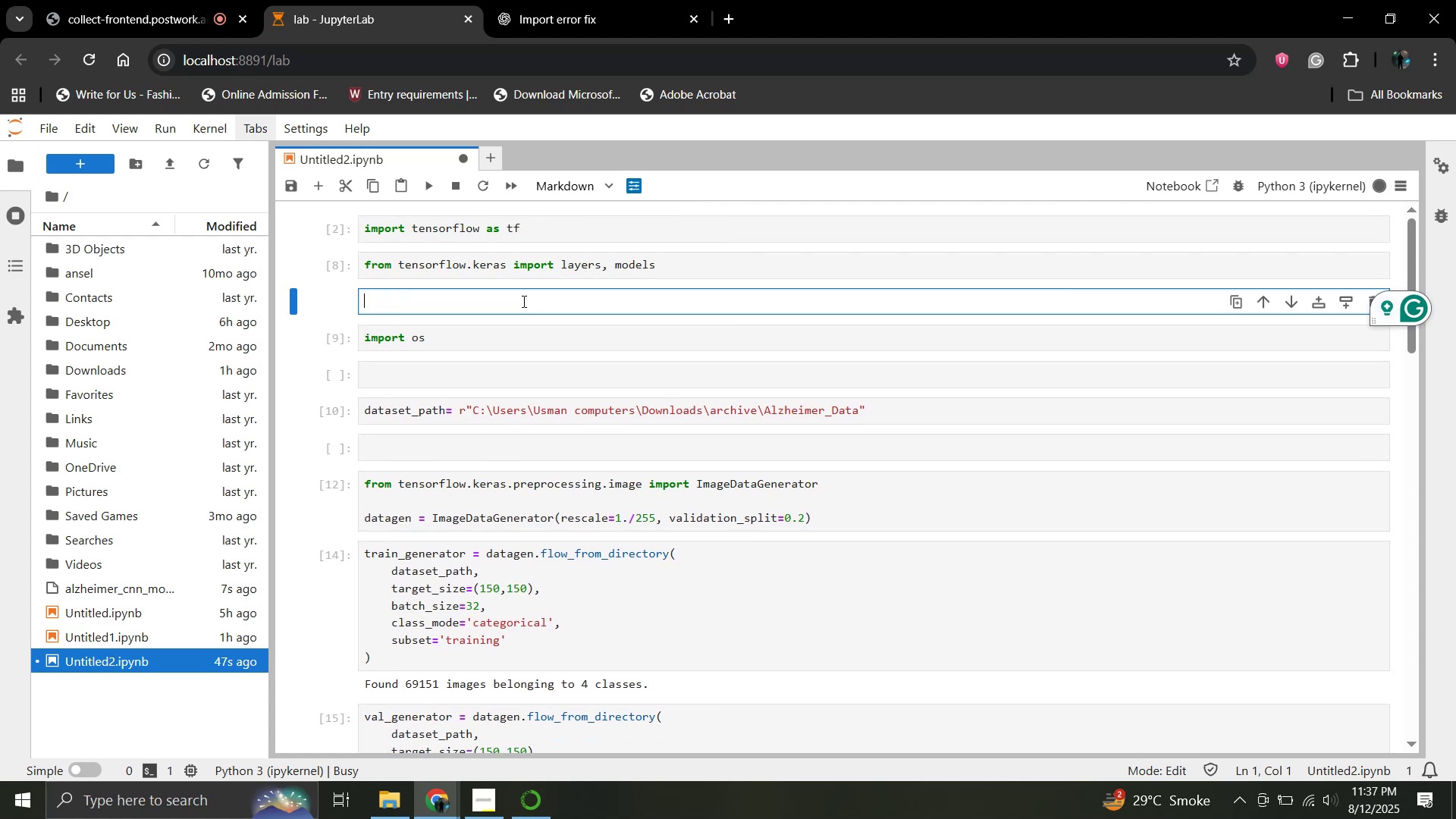 
key(Backspace)
 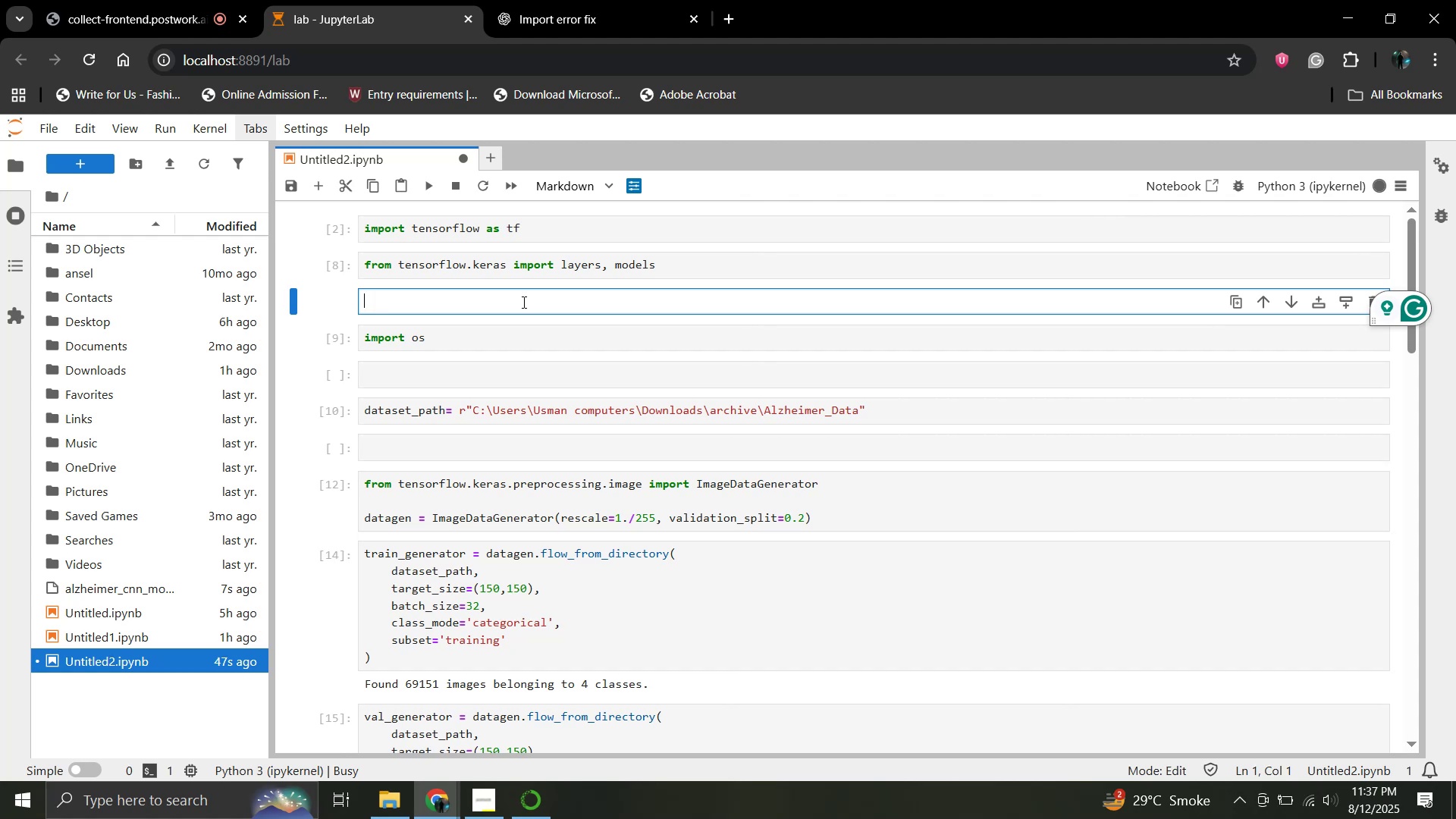 
wait(17.75)
 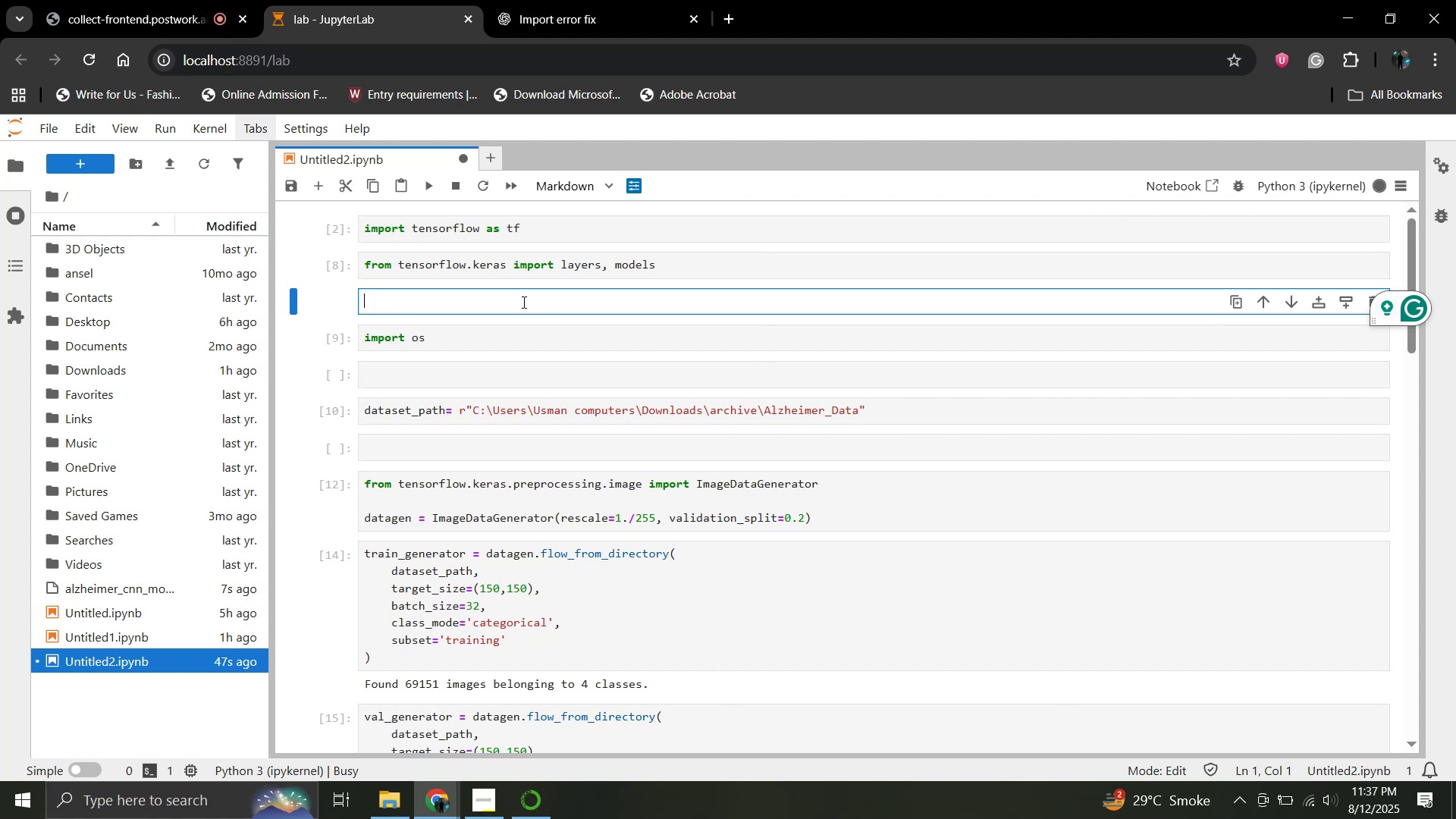 
scroll: coordinate [522, 302], scroll_direction: down, amount: 4.0
 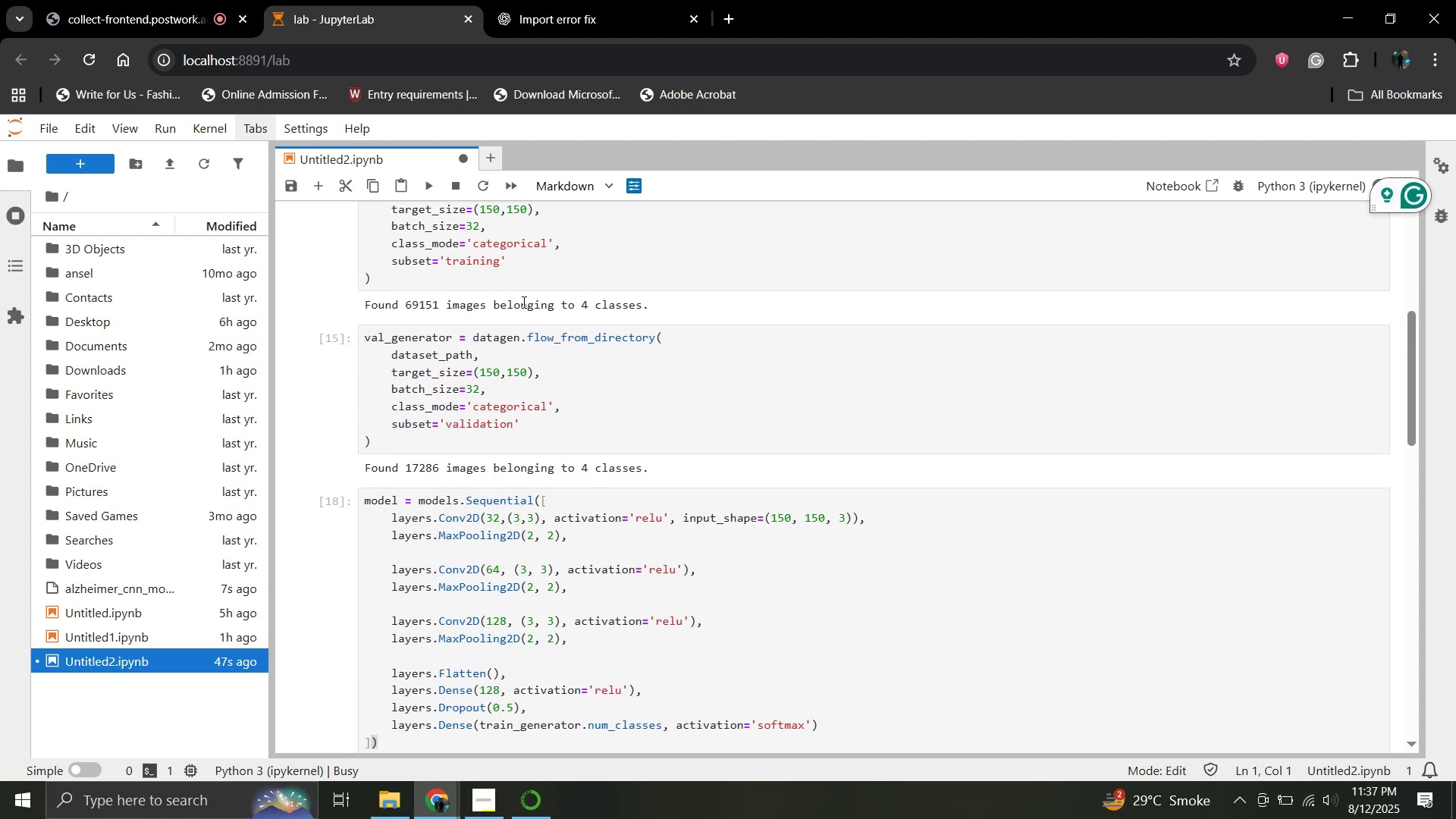 
left_click([522, 302])
 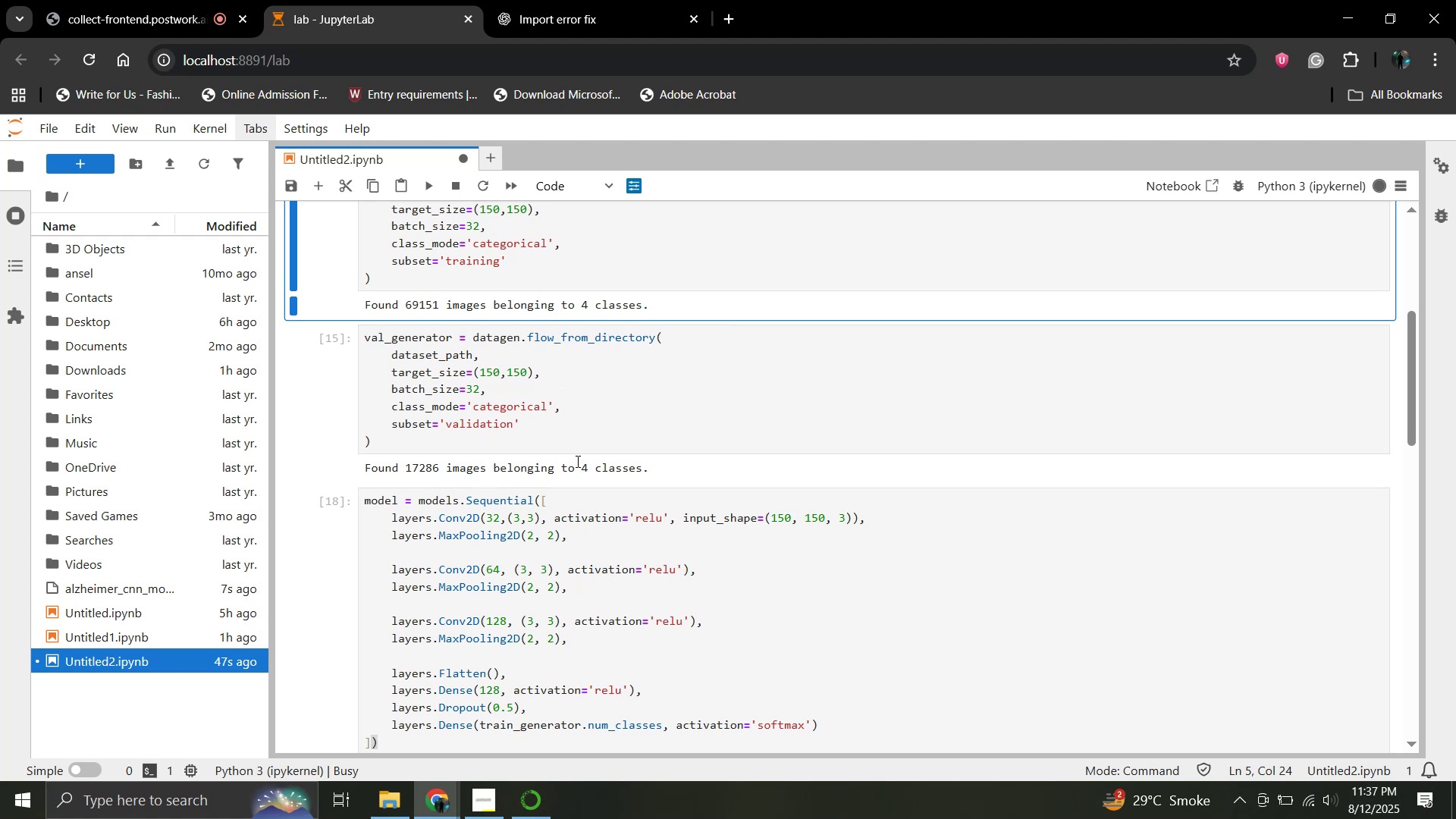 
wait(23.5)
 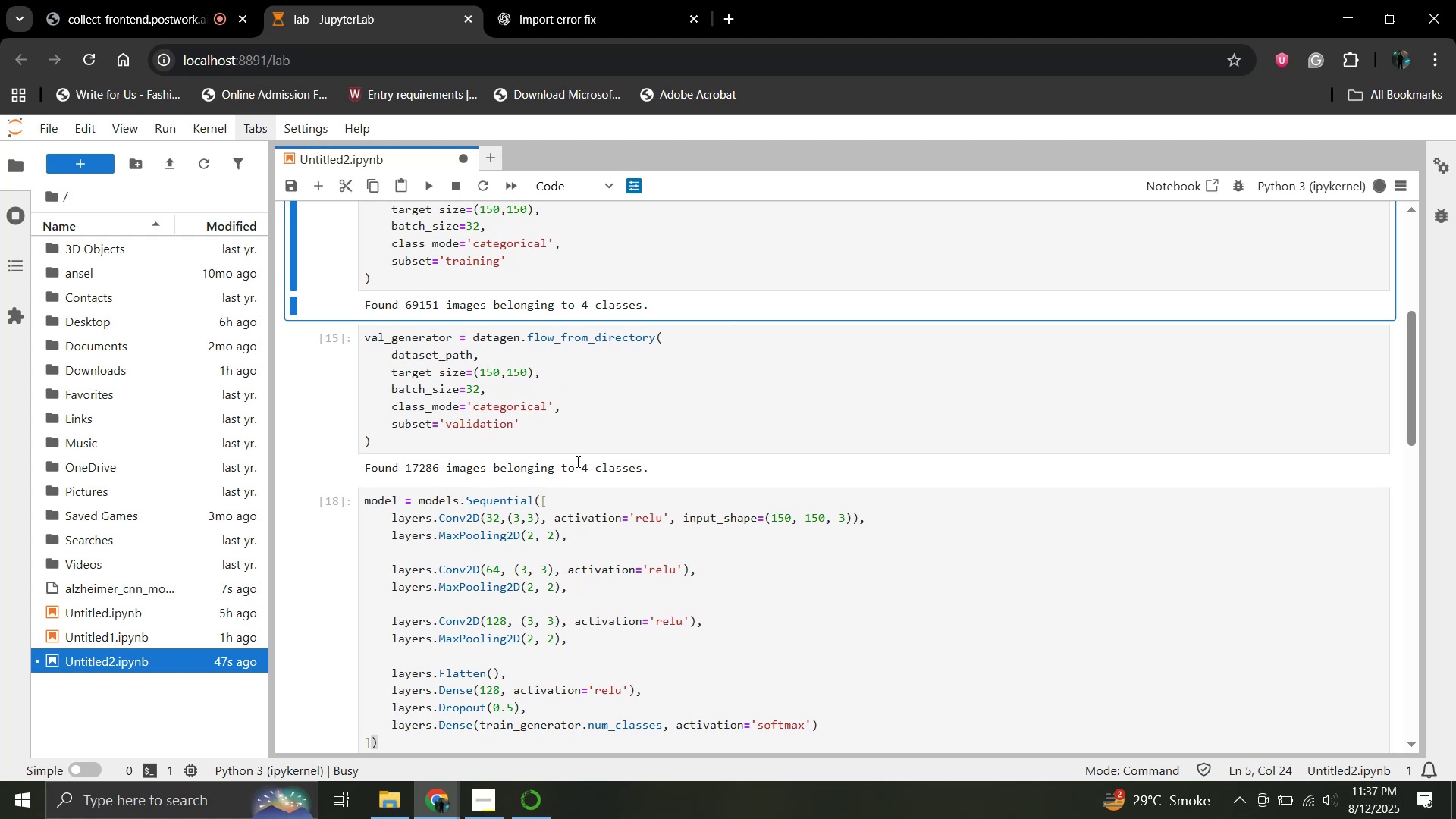 
scroll: coordinate [560, 499], scroll_direction: down, amount: 3.0
 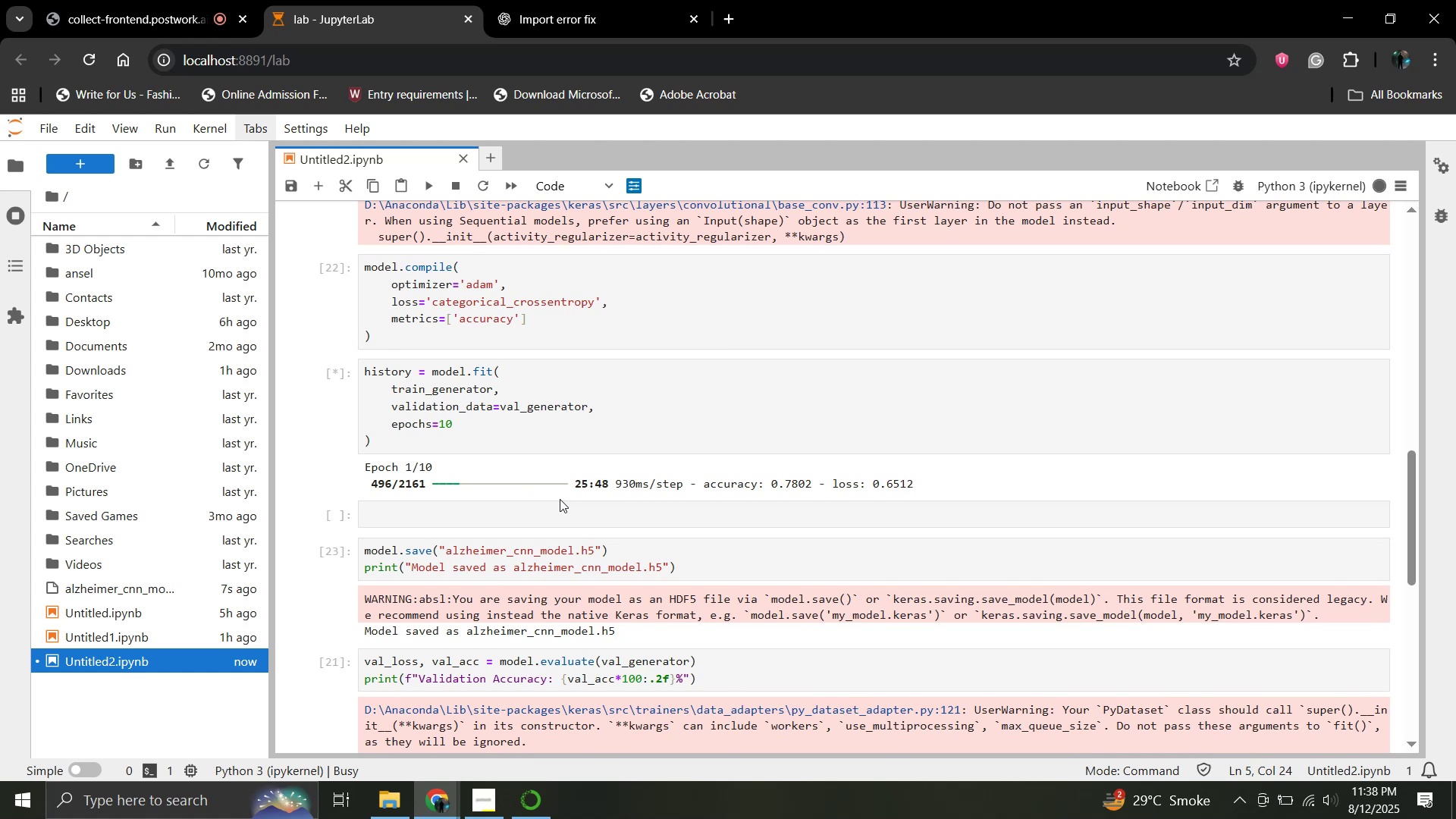 
wait(20.23)
 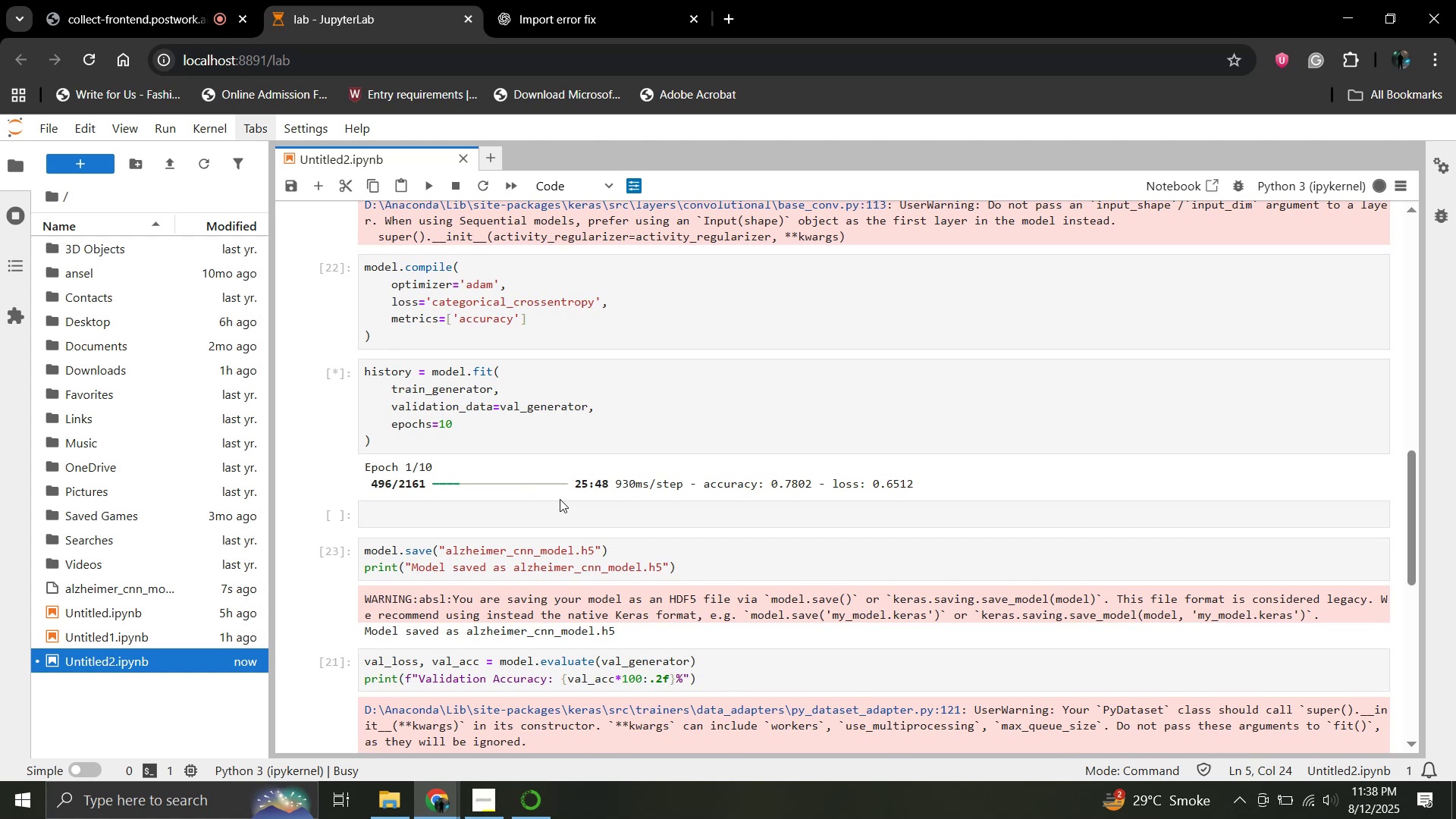 
scroll: coordinate [482, 434], scroll_direction: down, amount: 1.0
 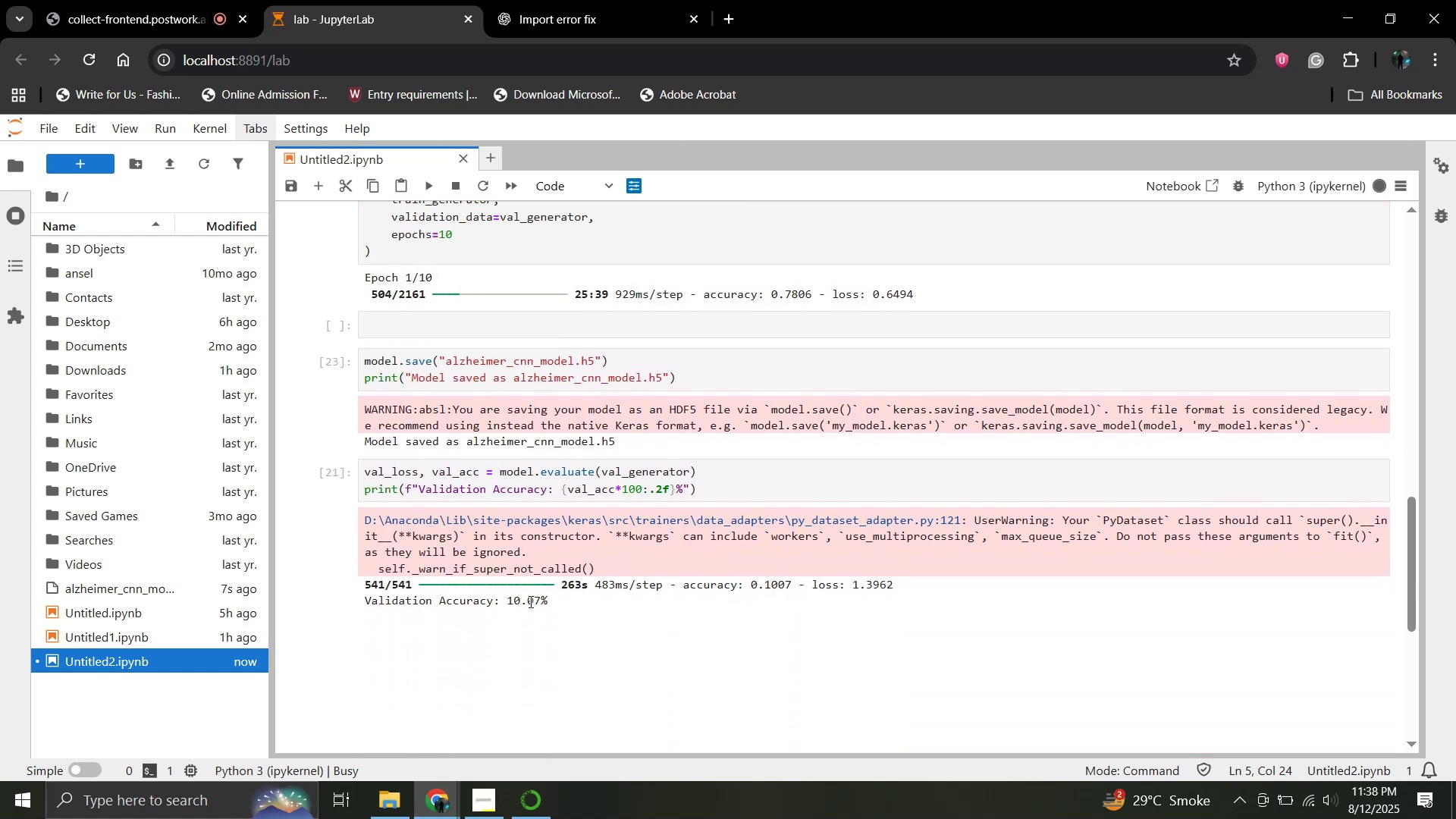 
double_click([566, 613])
 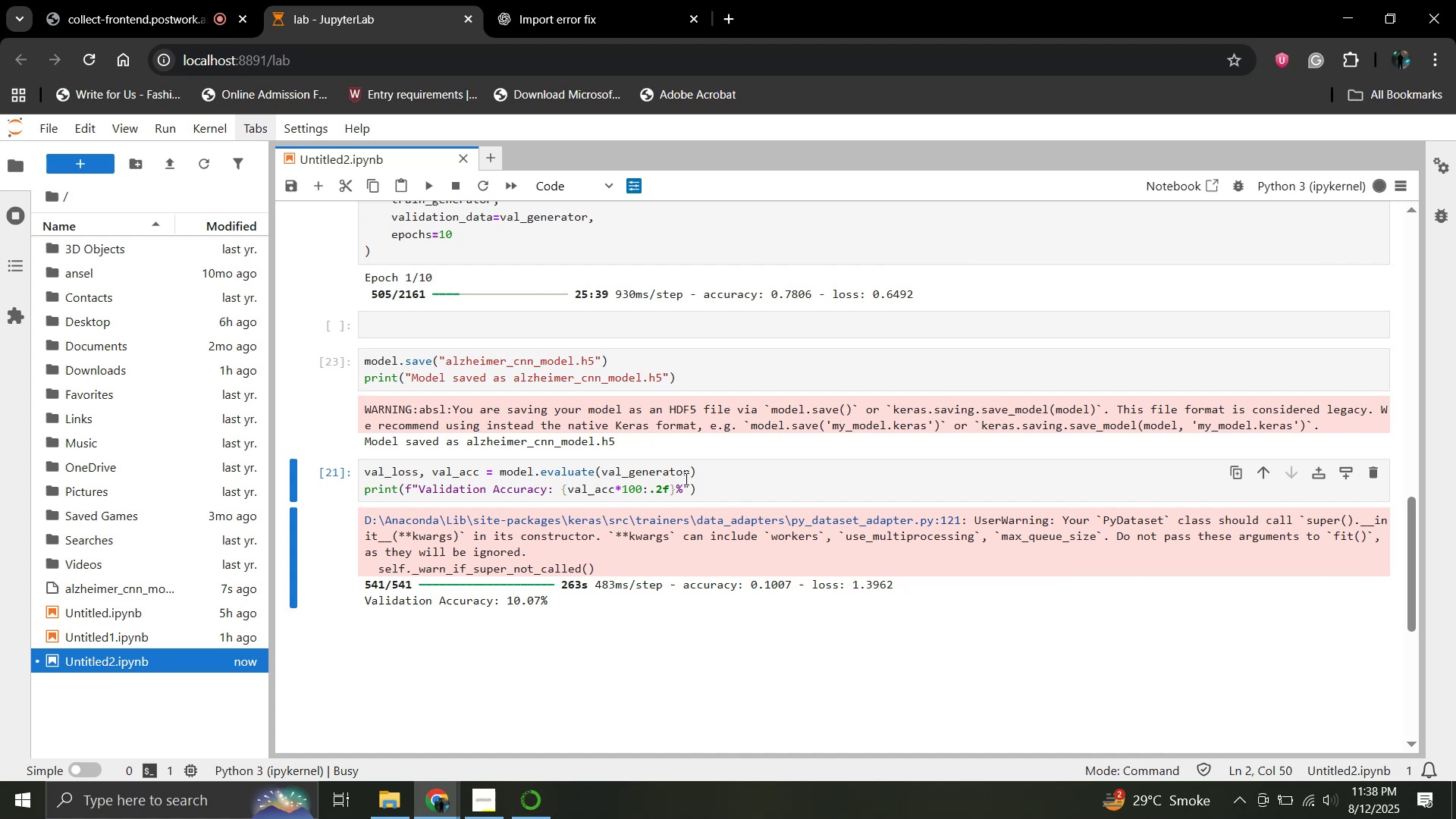 
left_click([748, 479])
 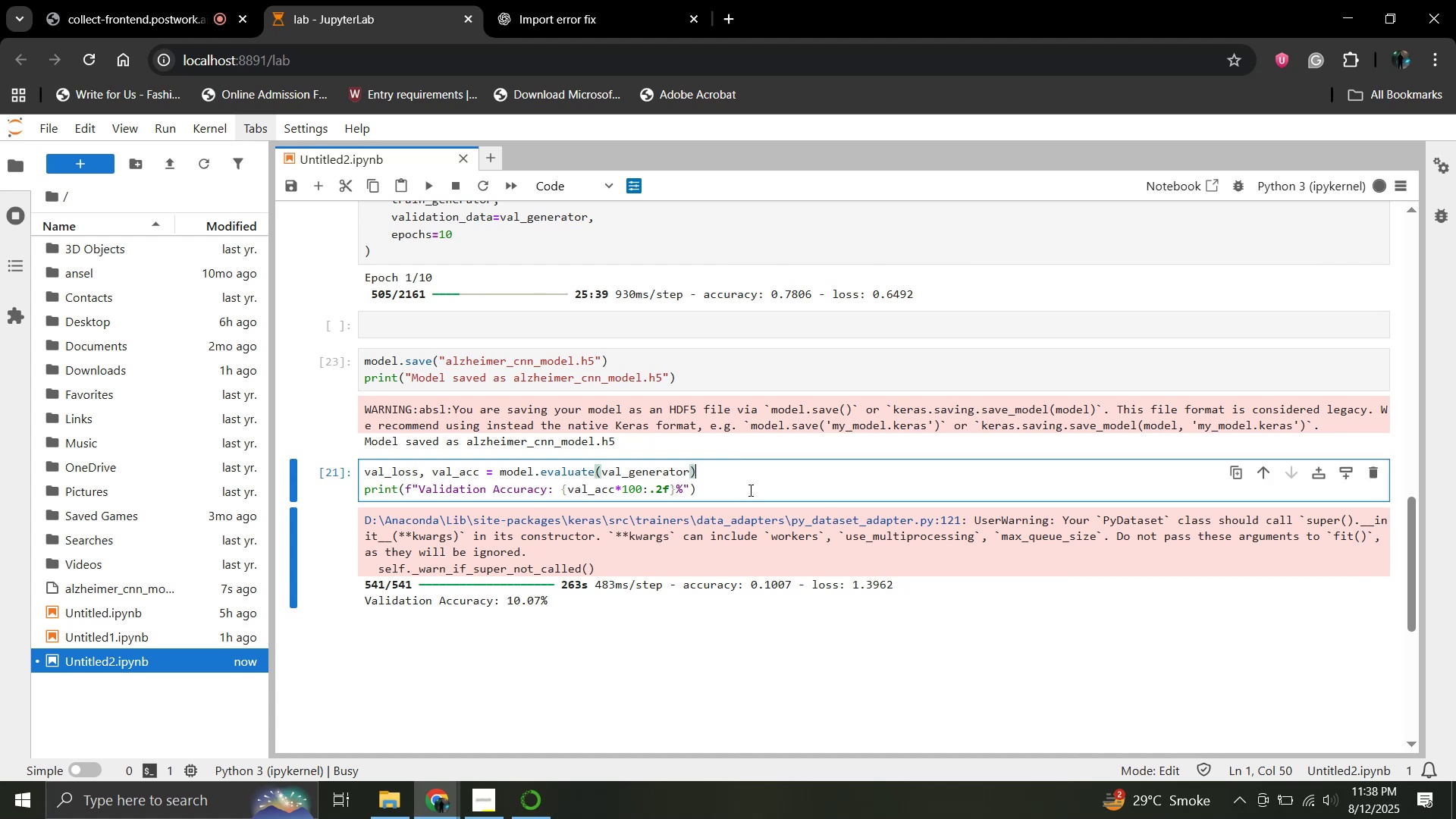 
left_click([749, 490])
 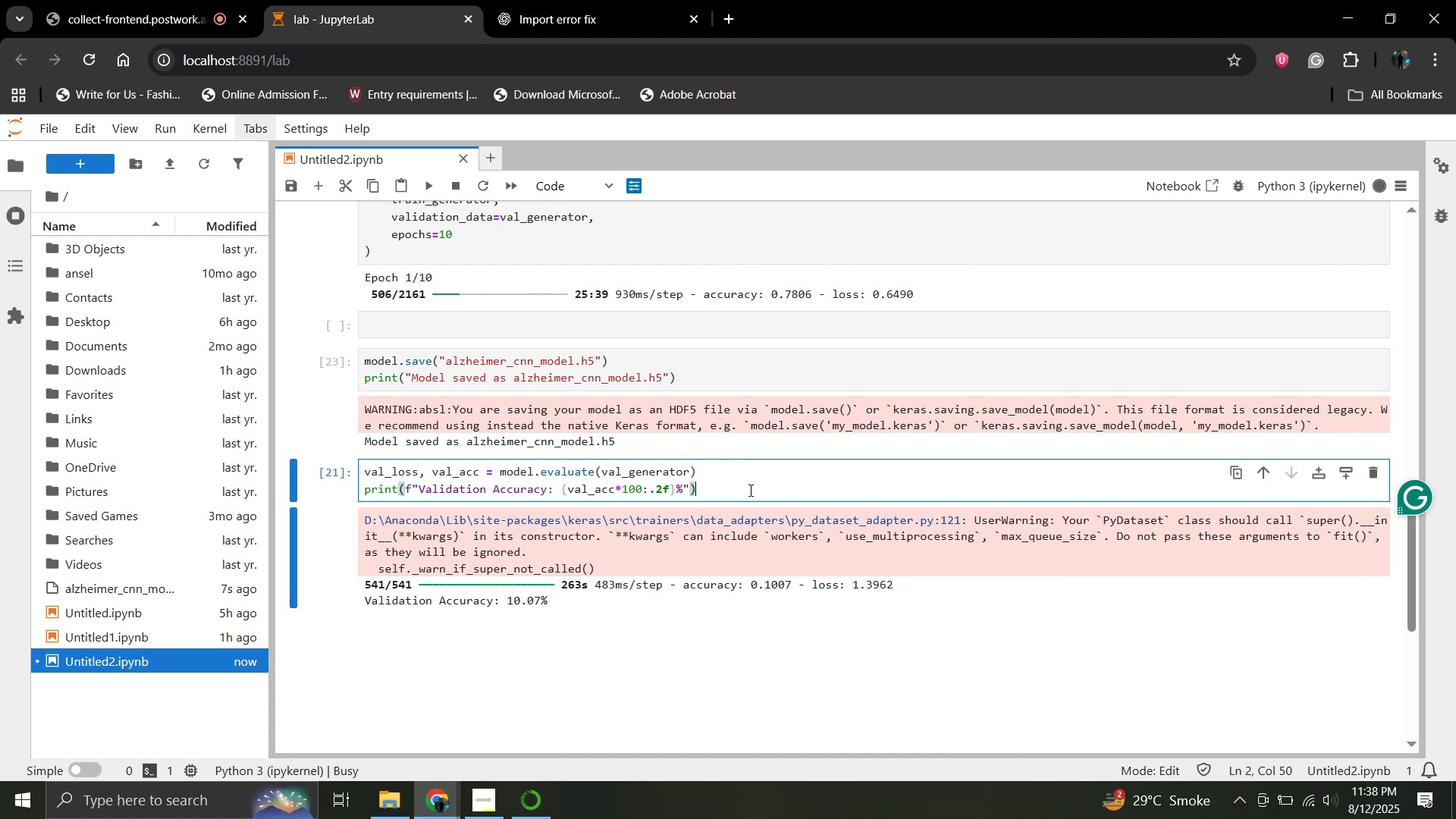 
key(Shift+Enter)
 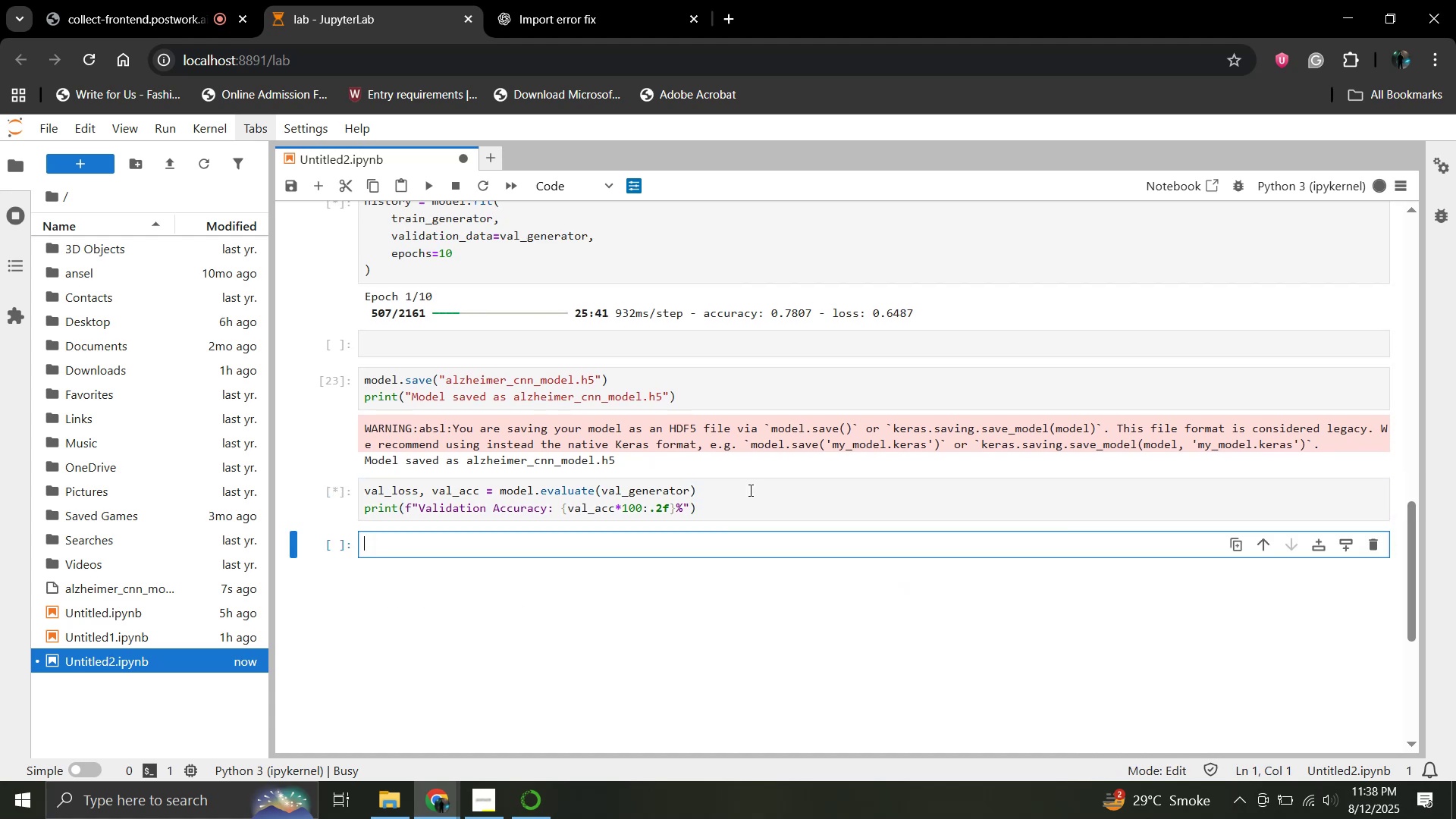 
type(import nmpy as np)
 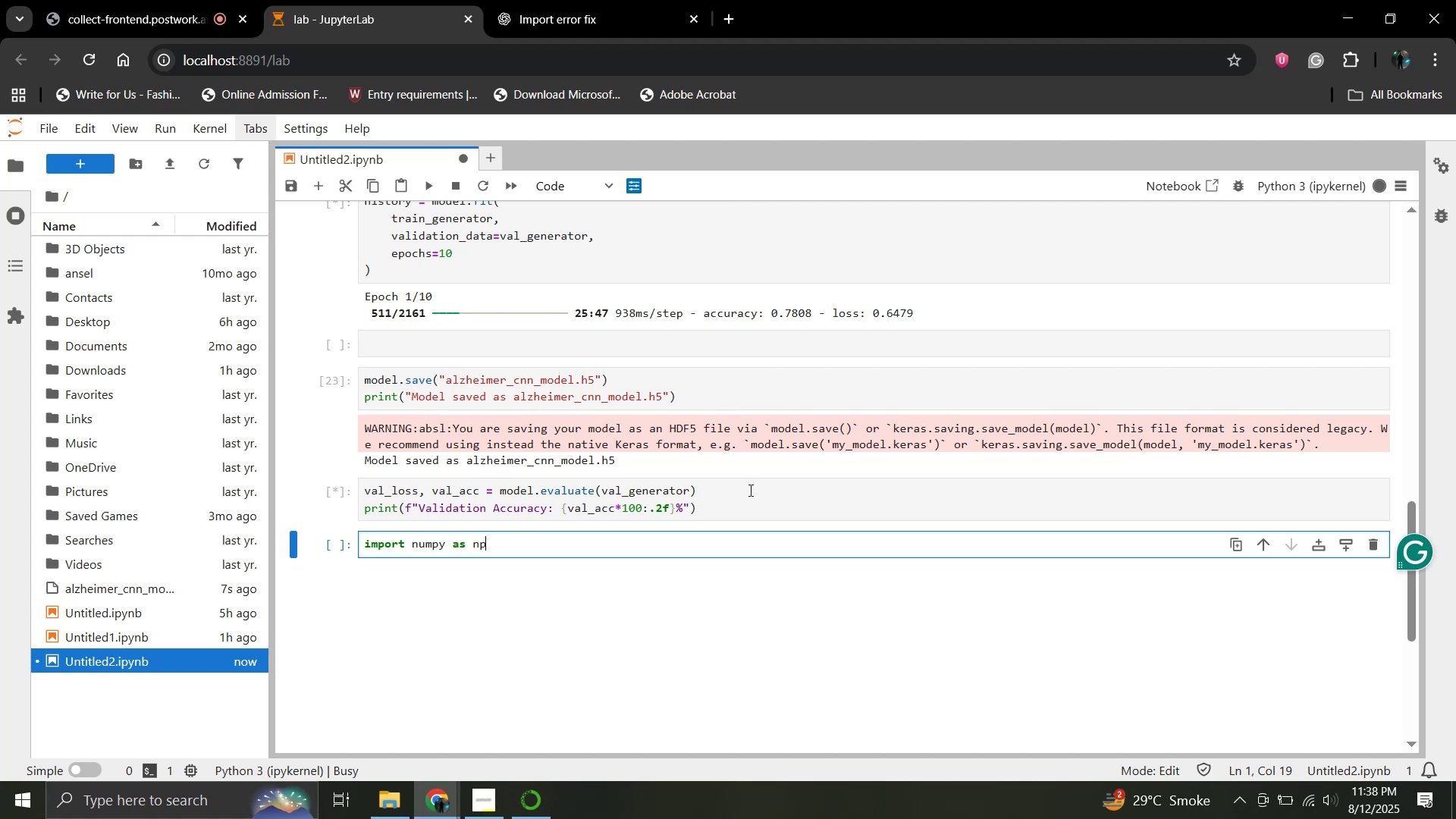 
key(Shift+Enter)
 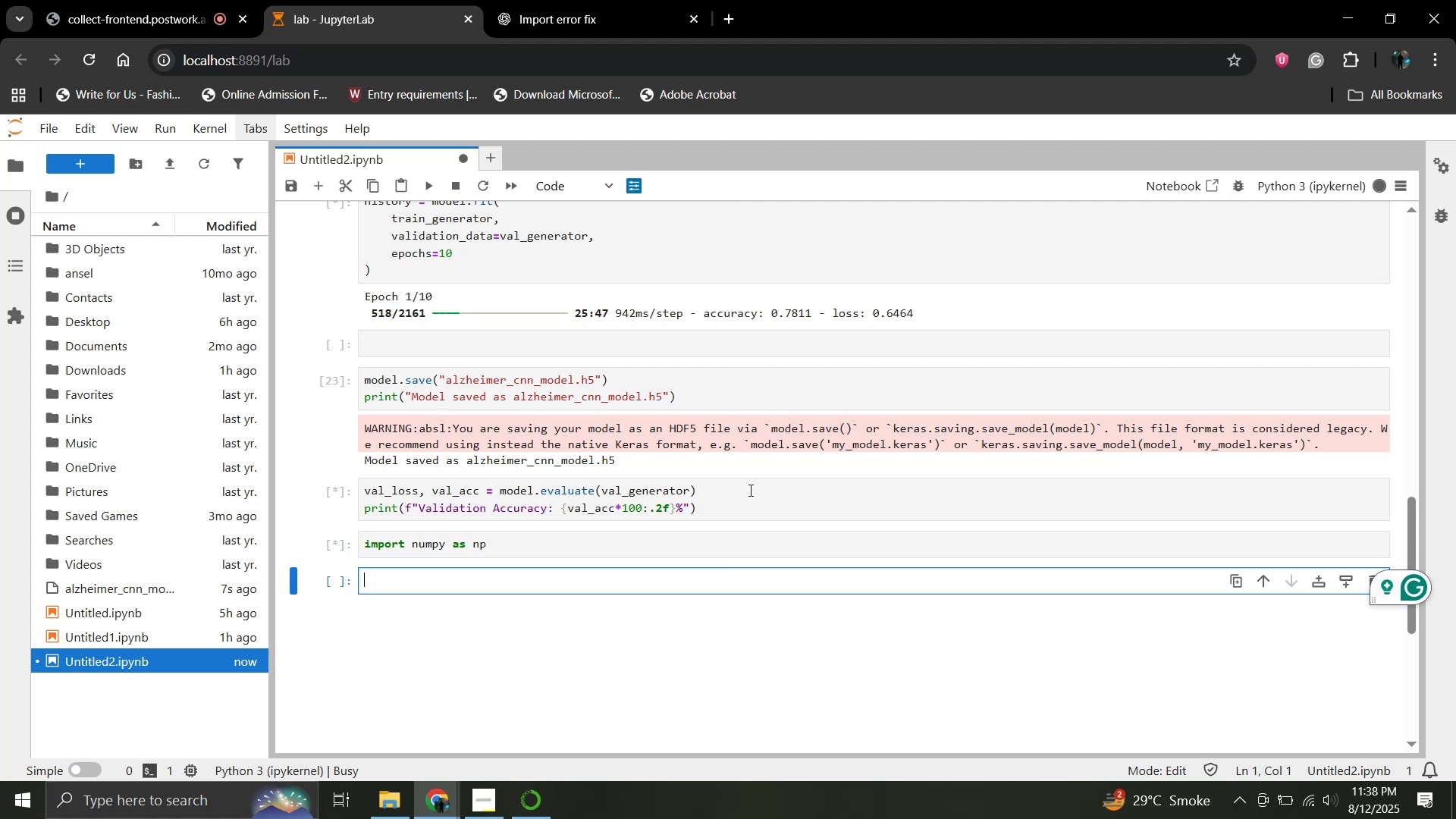 
wait(12.57)
 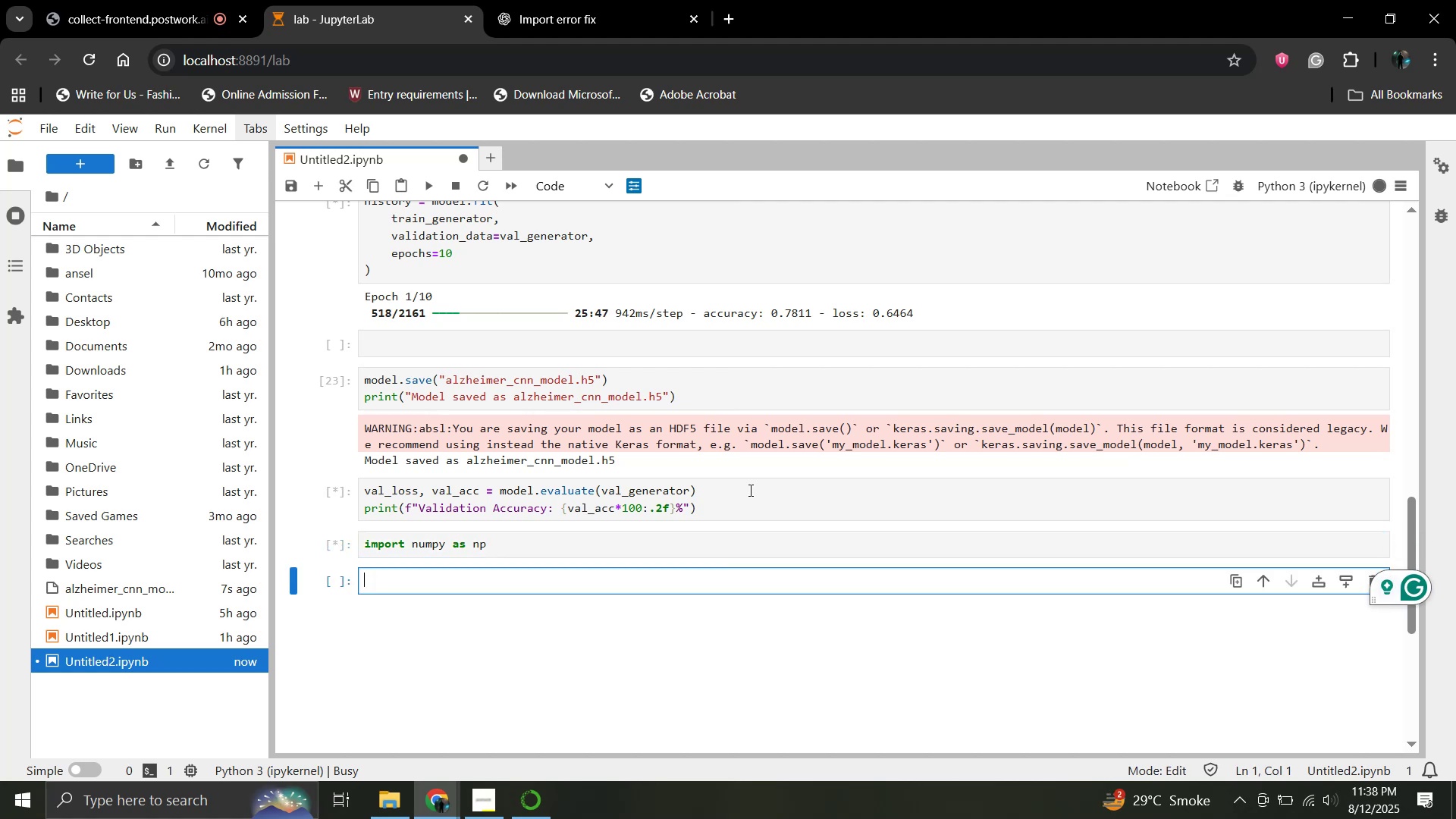 
left_click([577, 551])
 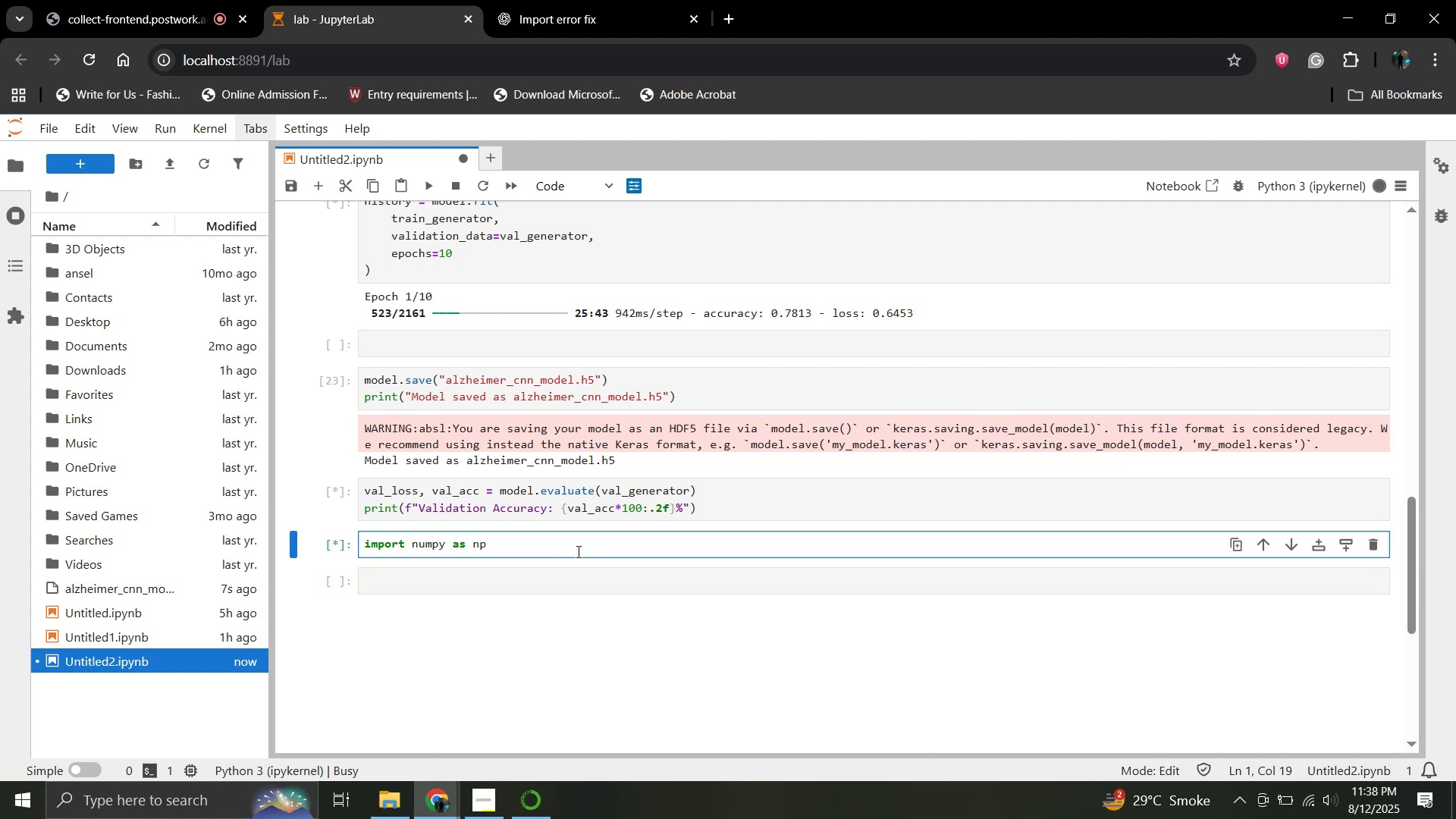 
key(Backslash)
 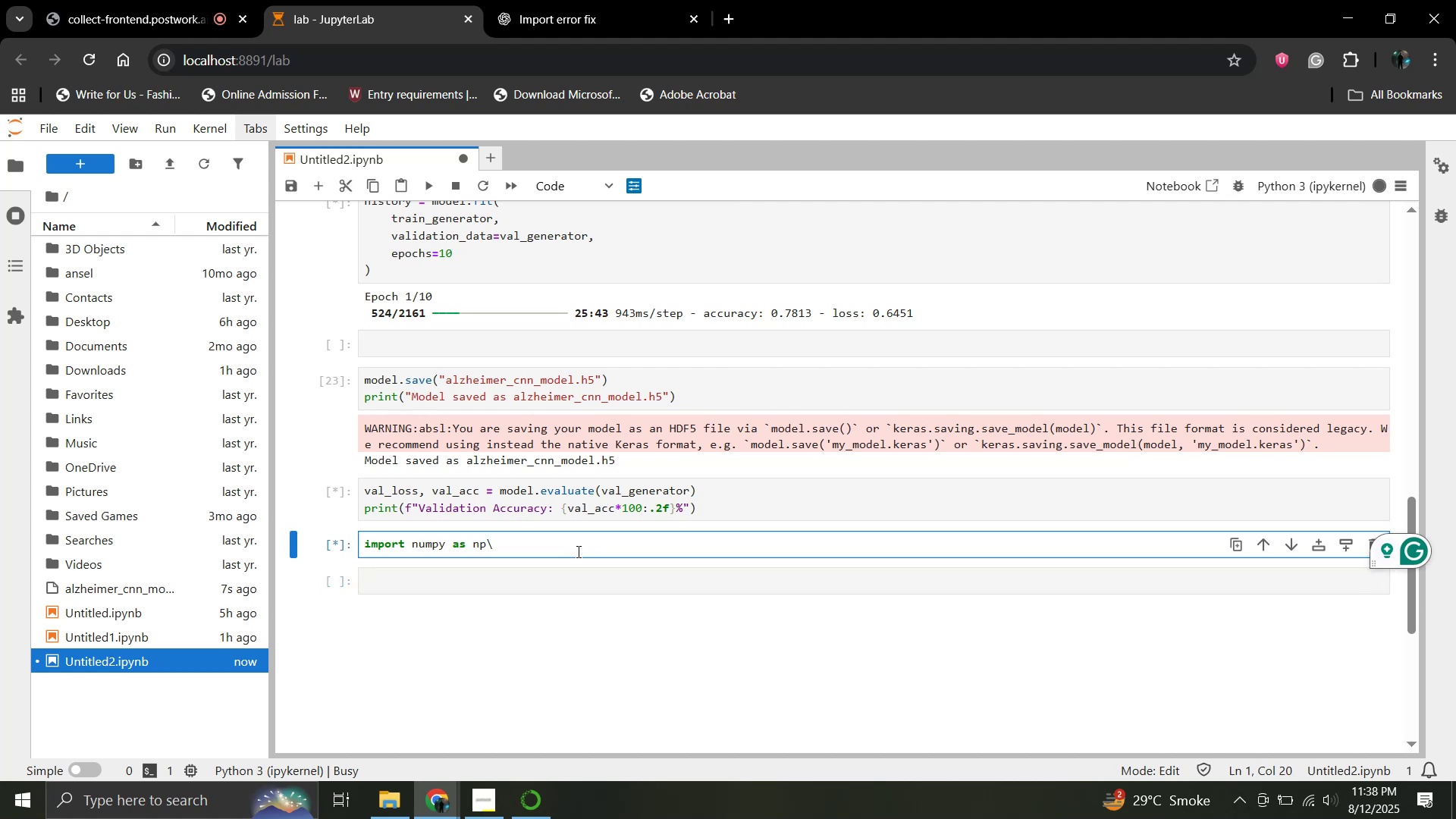 
key(Backspace)
 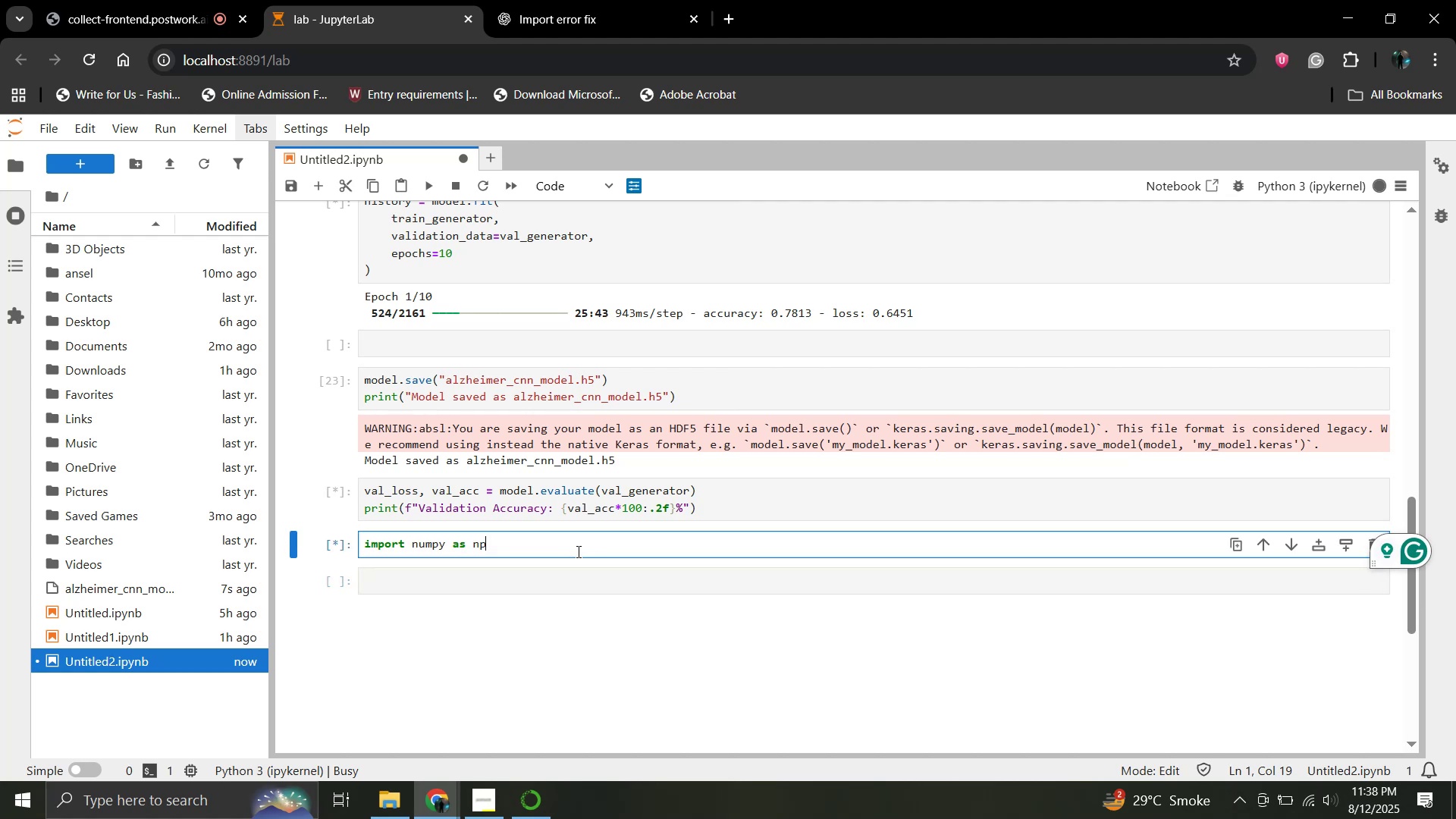 
key(Enter)
 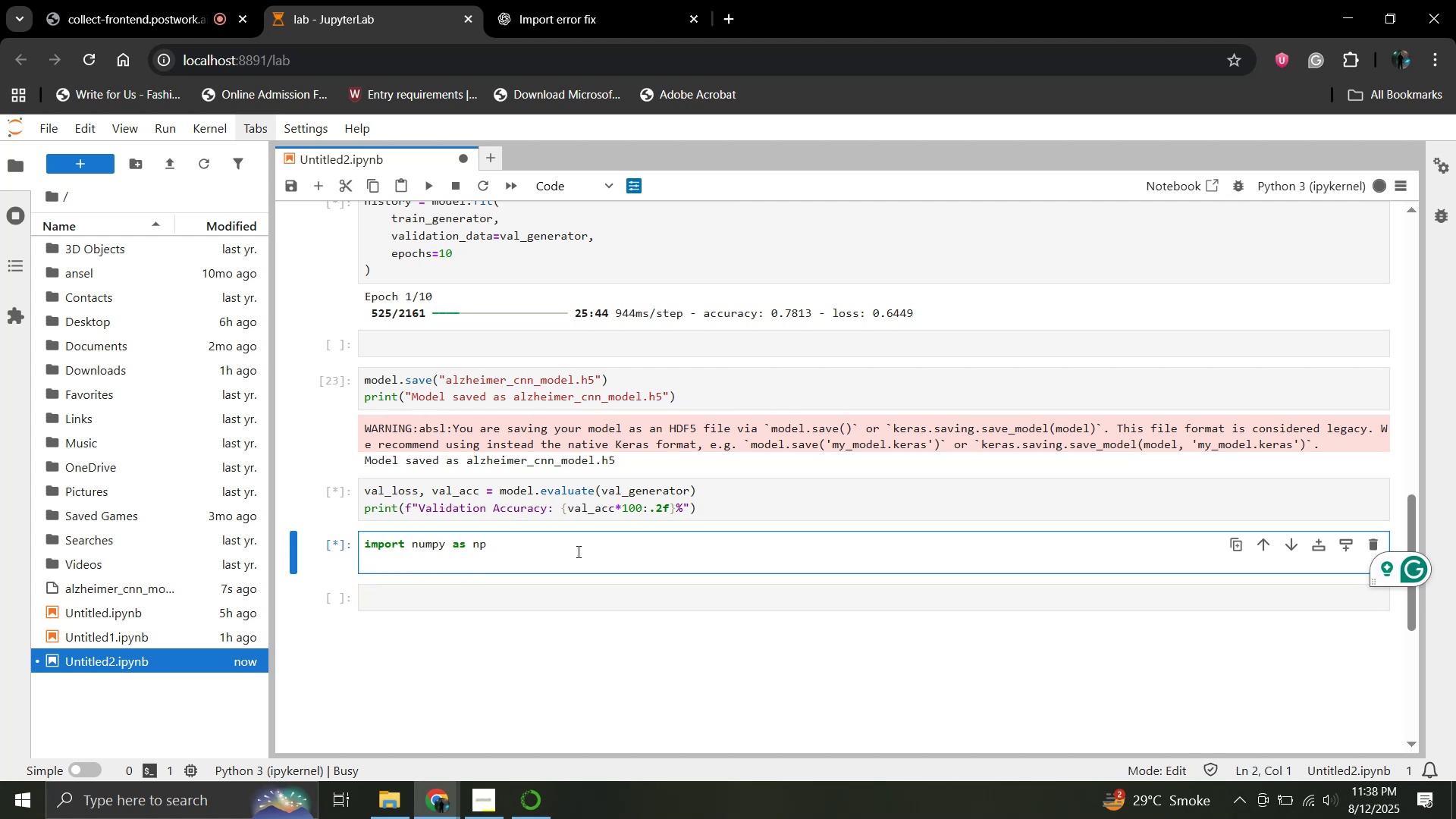 
type(from sklarn.mtrics import classificatio)
 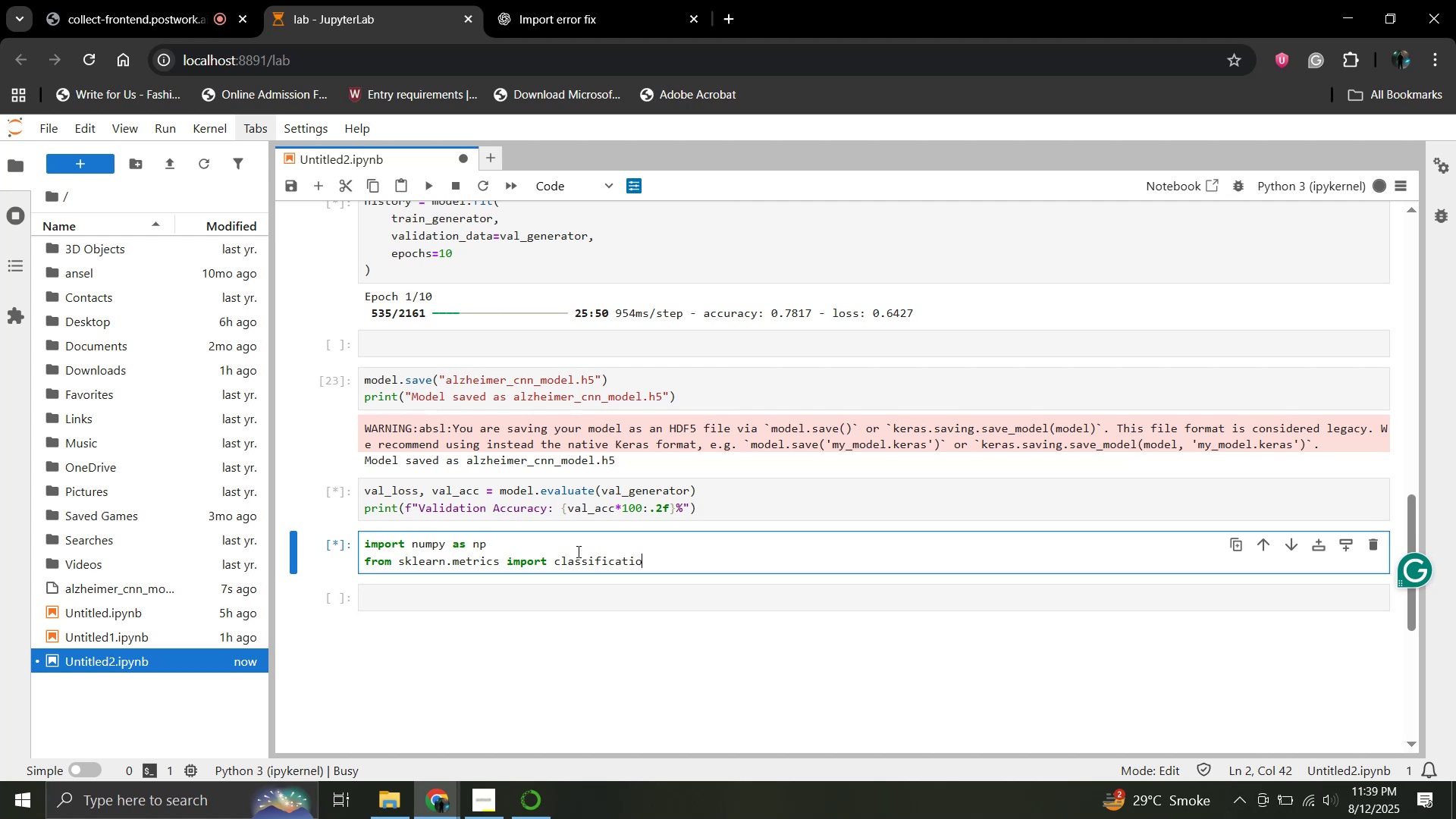 
hold_key(key=E, duration=2.86)
 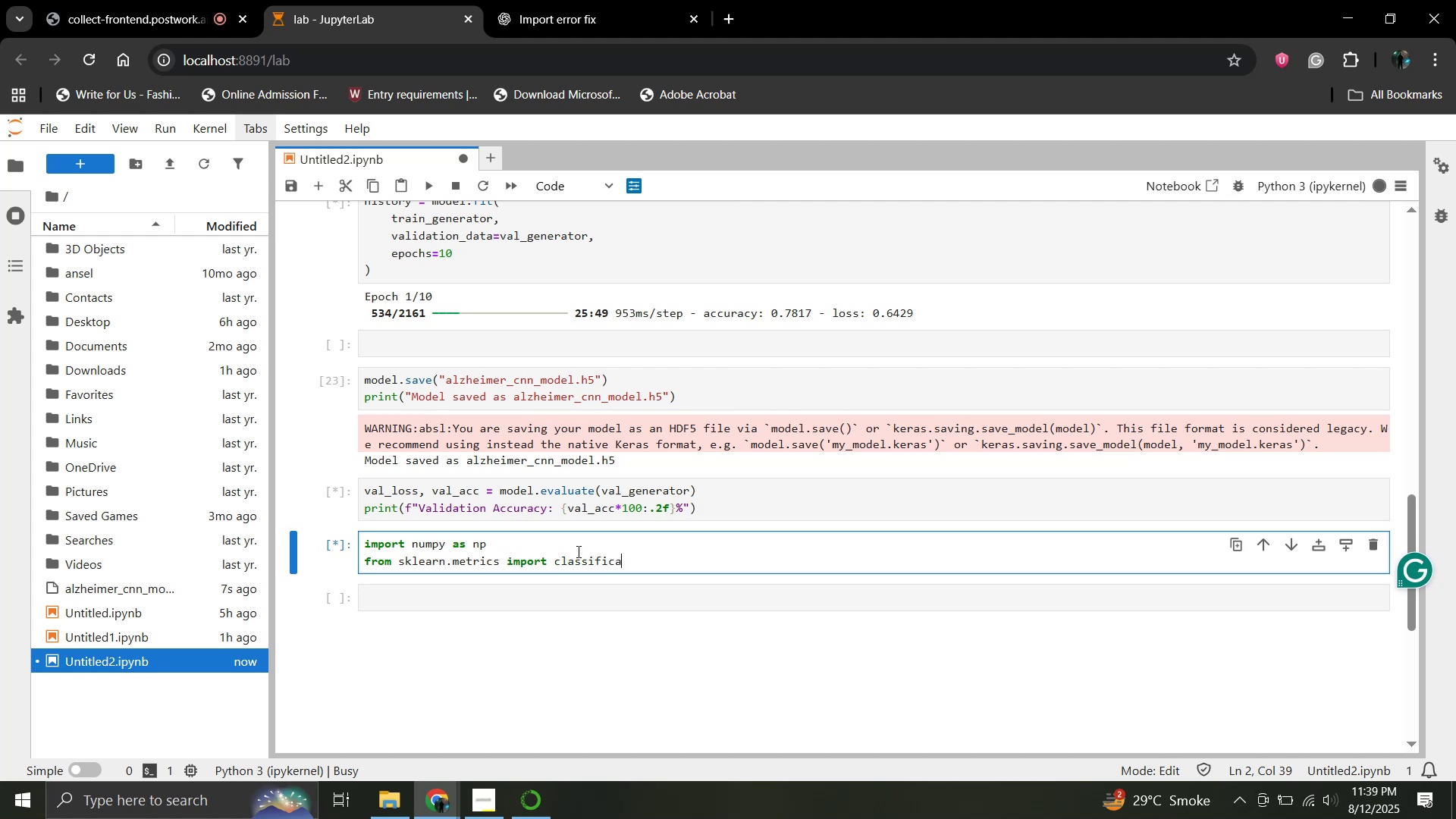 
key(N)
 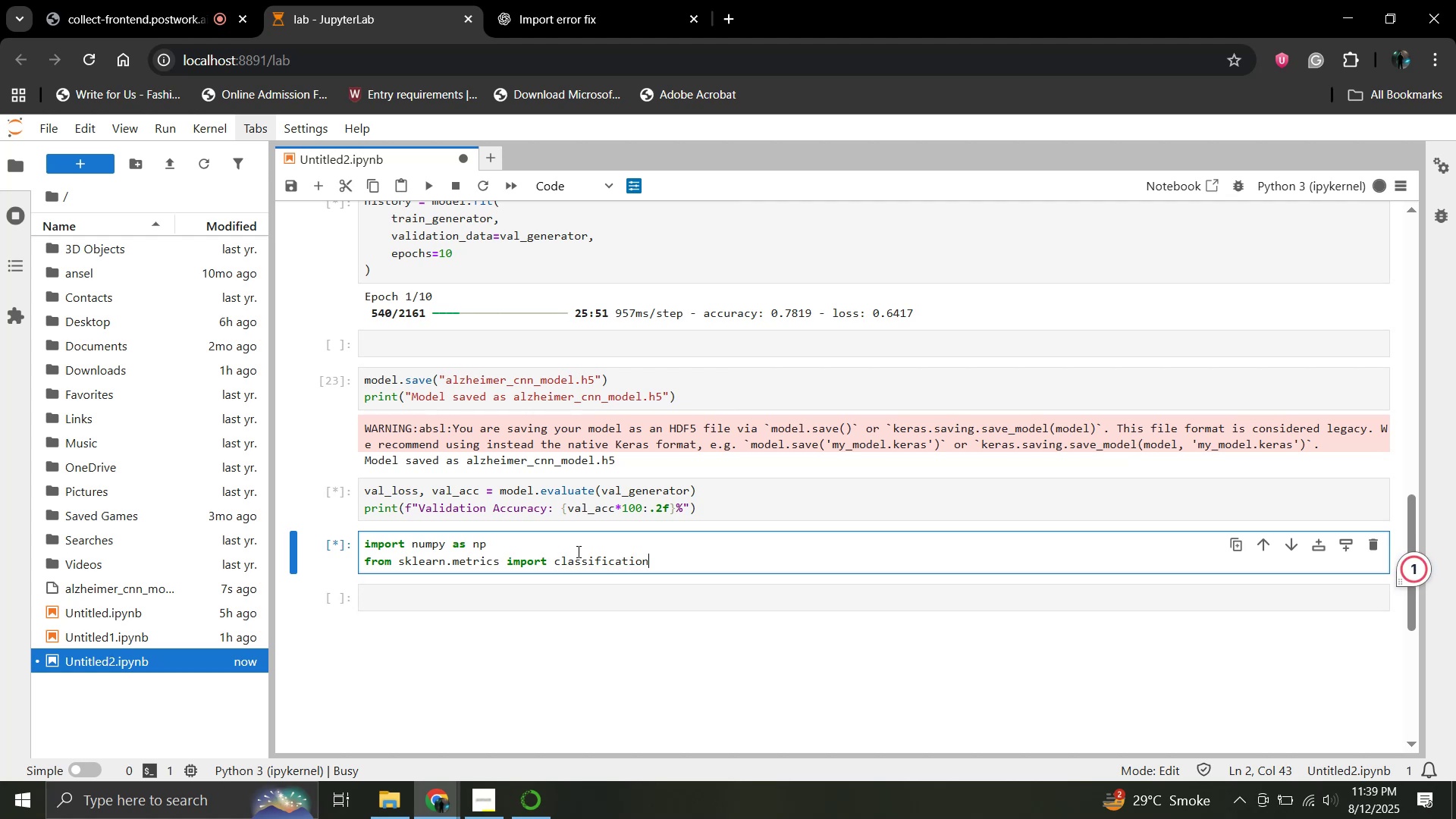 
hold_key(key=ShiftLeft, duration=0.43)
 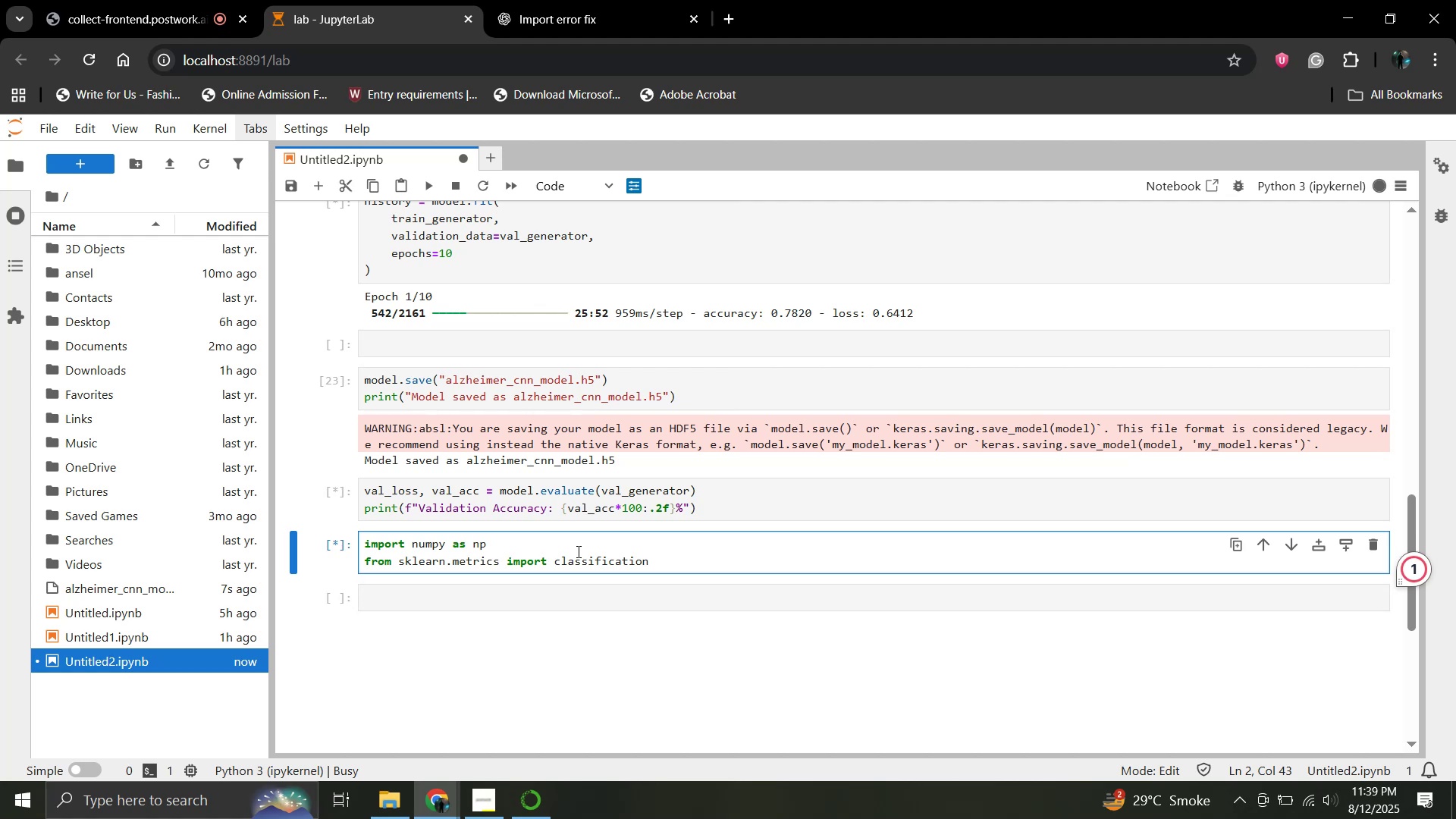 
type(_reprt, cnfusion)
 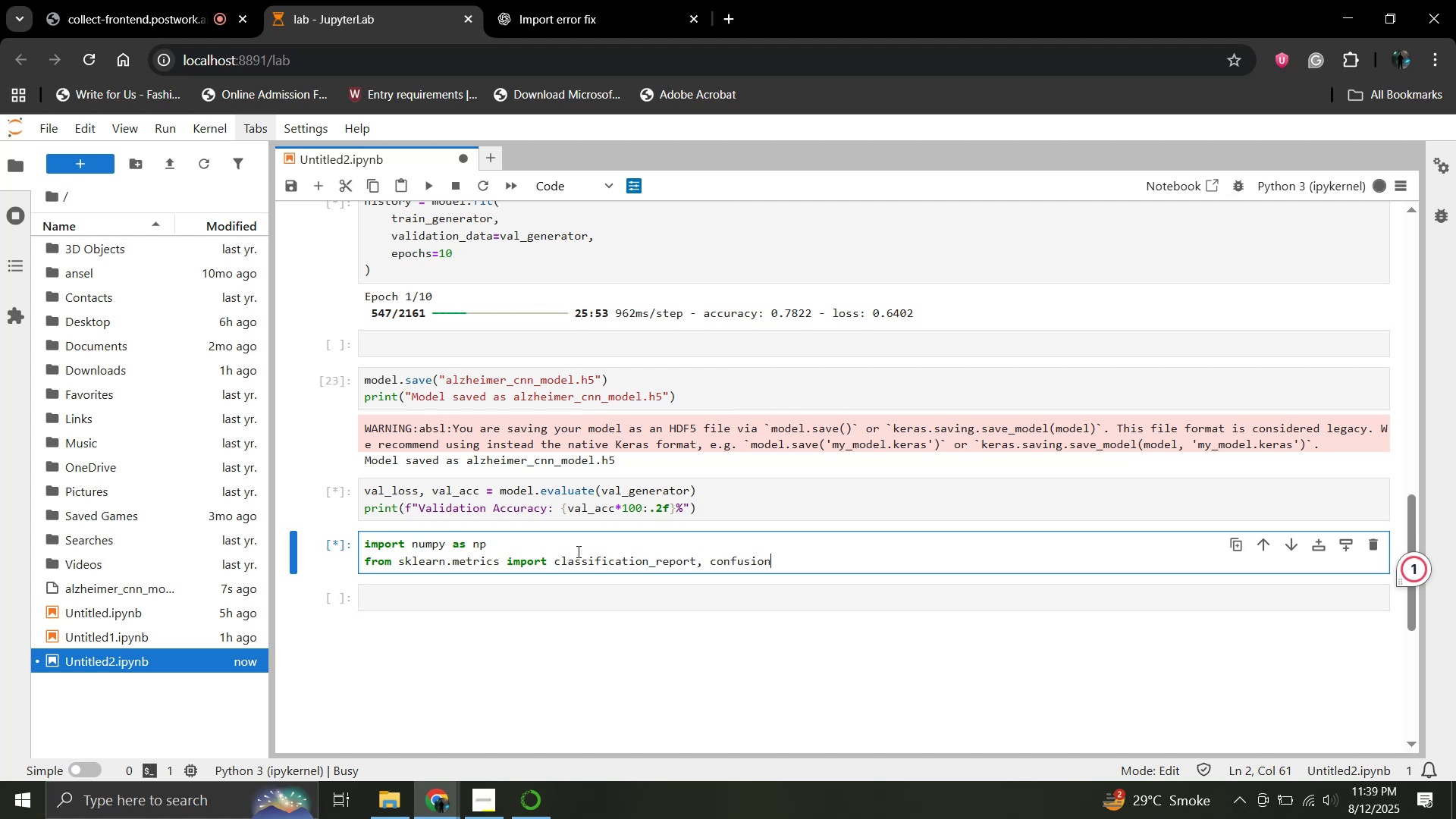 
type(_matrix)
 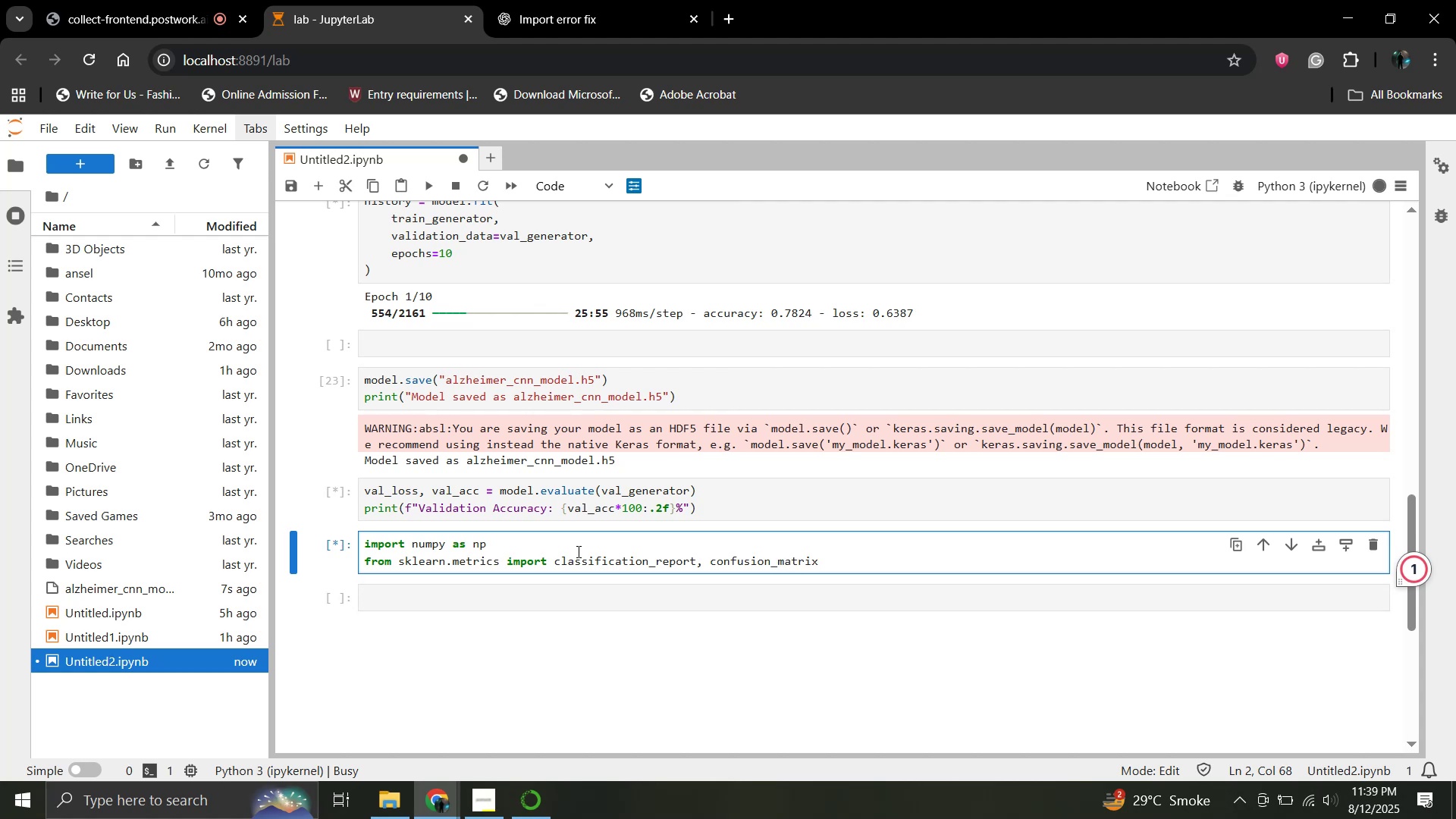 
key(Enter)
 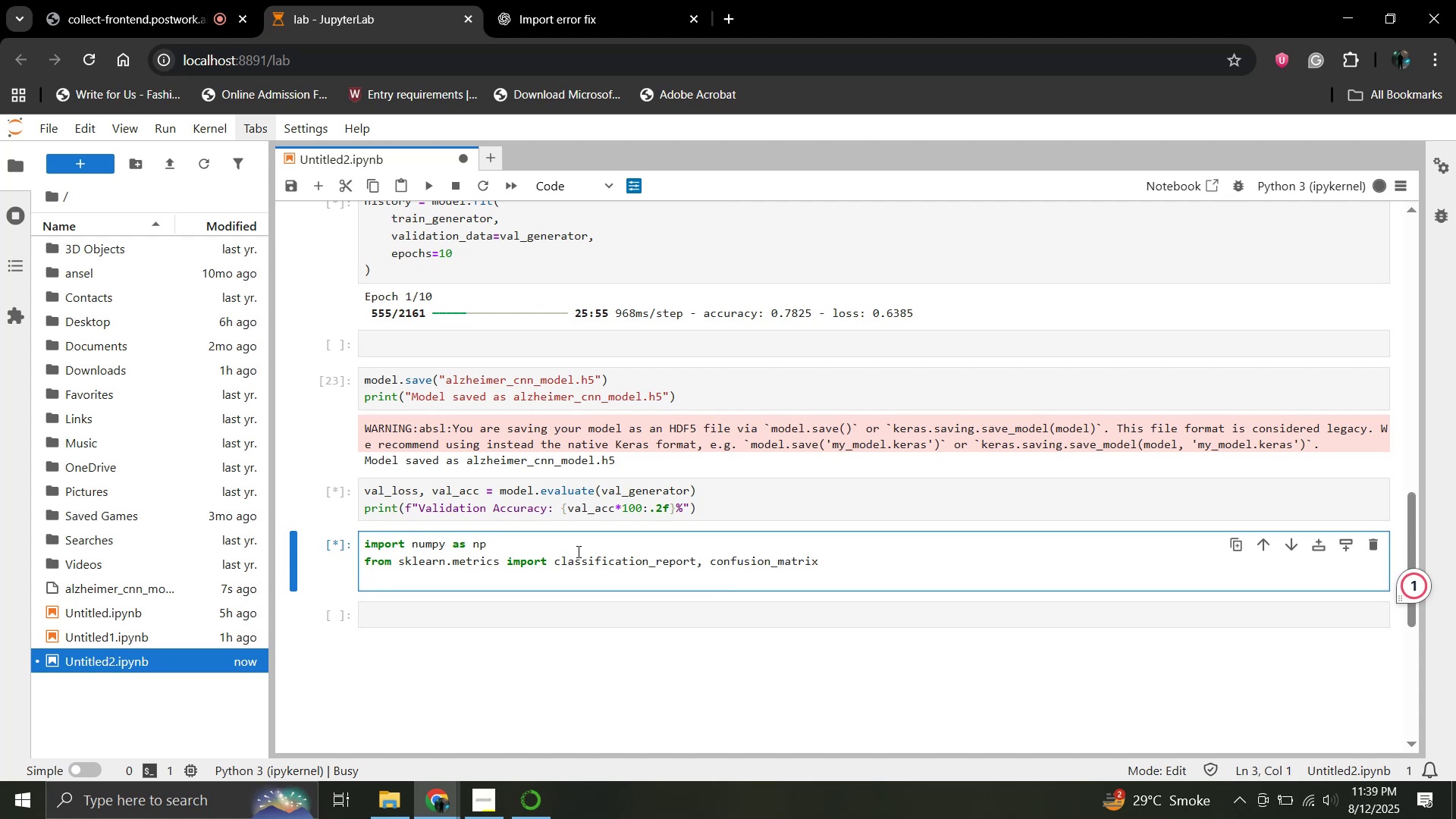 
key(Shift+Enter)
 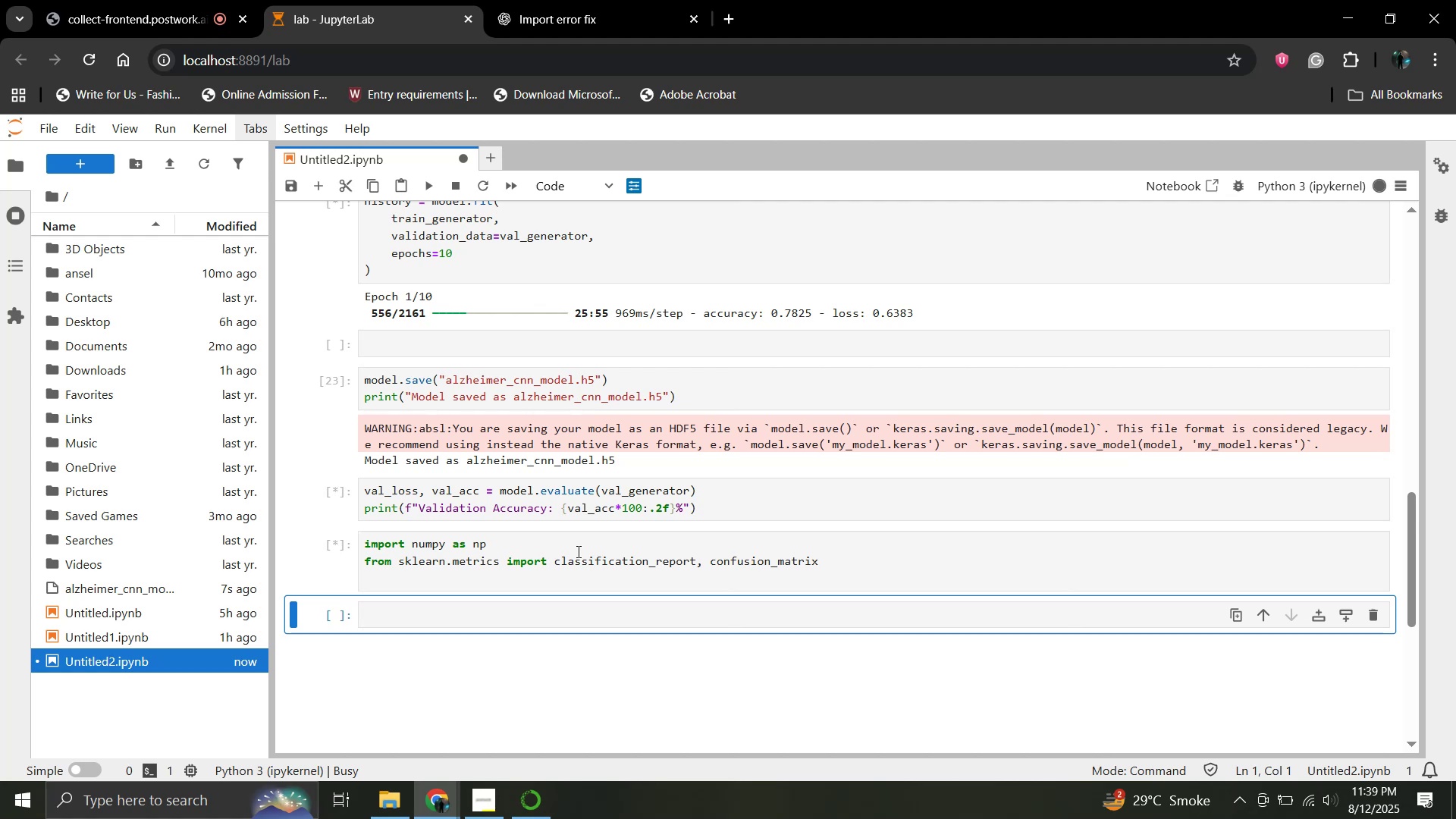 
scroll: coordinate [575, 539], scroll_direction: up, amount: 3.0
 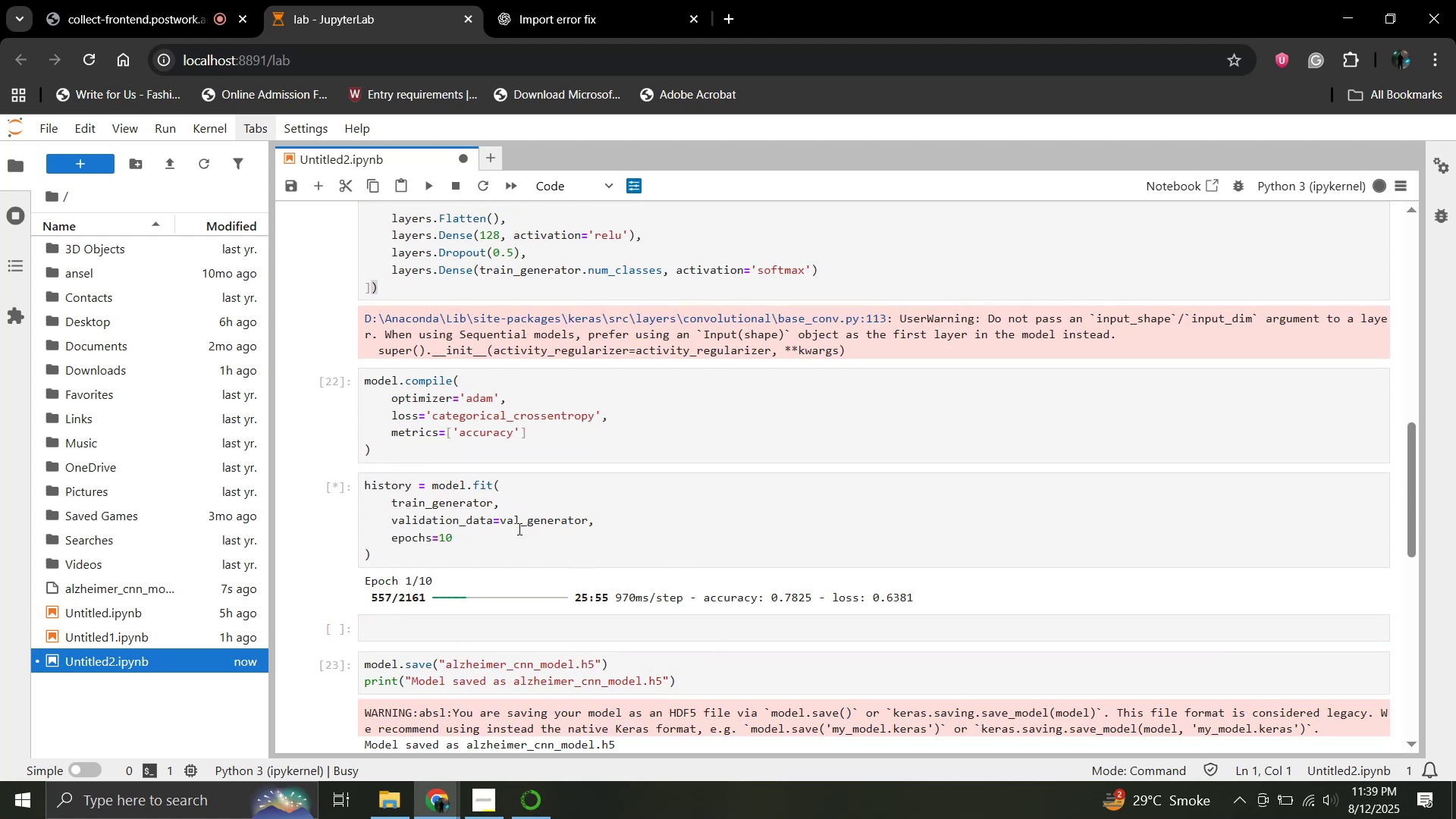 
scroll: coordinate [514, 532], scroll_direction: down, amount: 1.0
 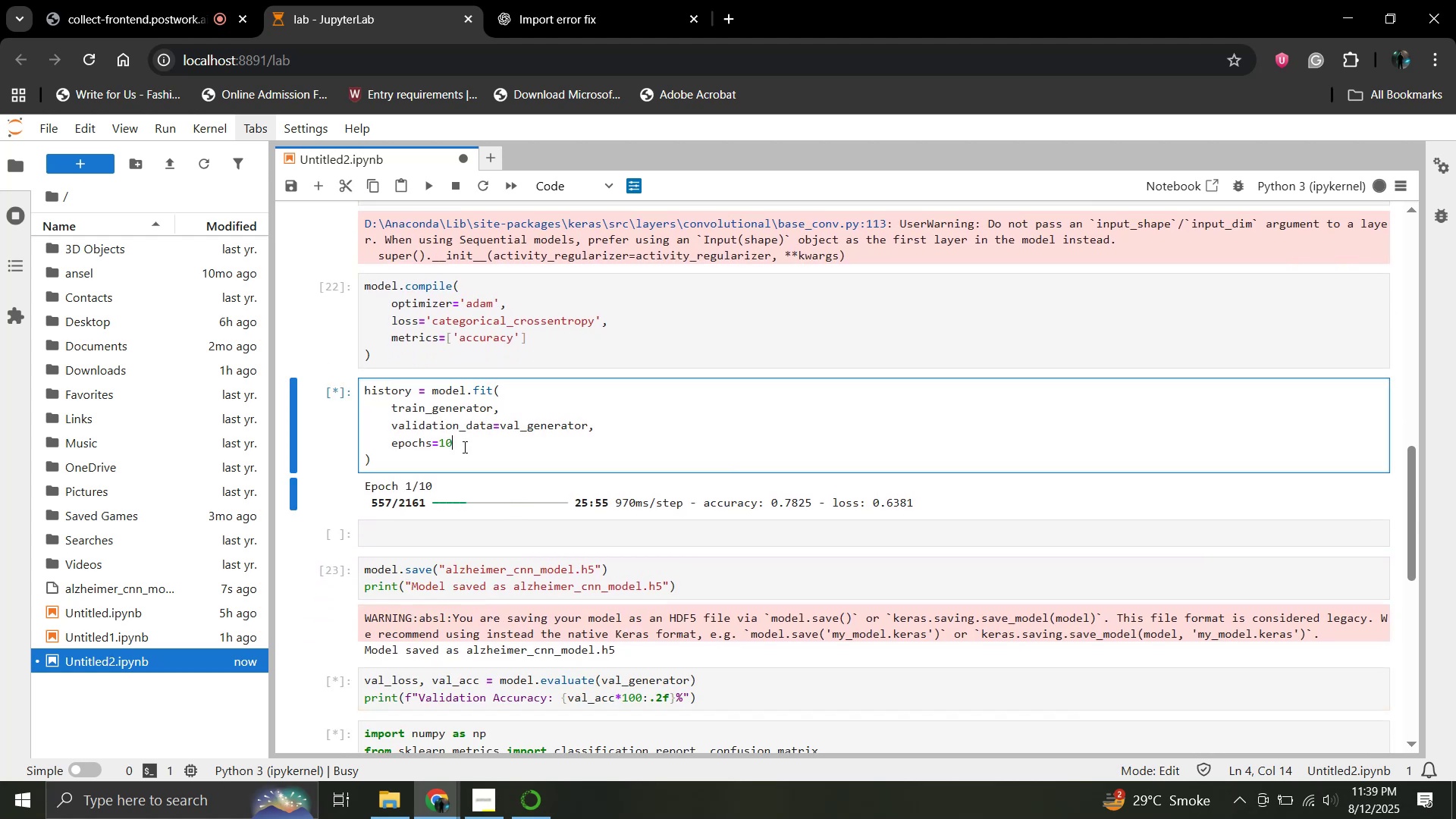 
double_click([463, 447])
 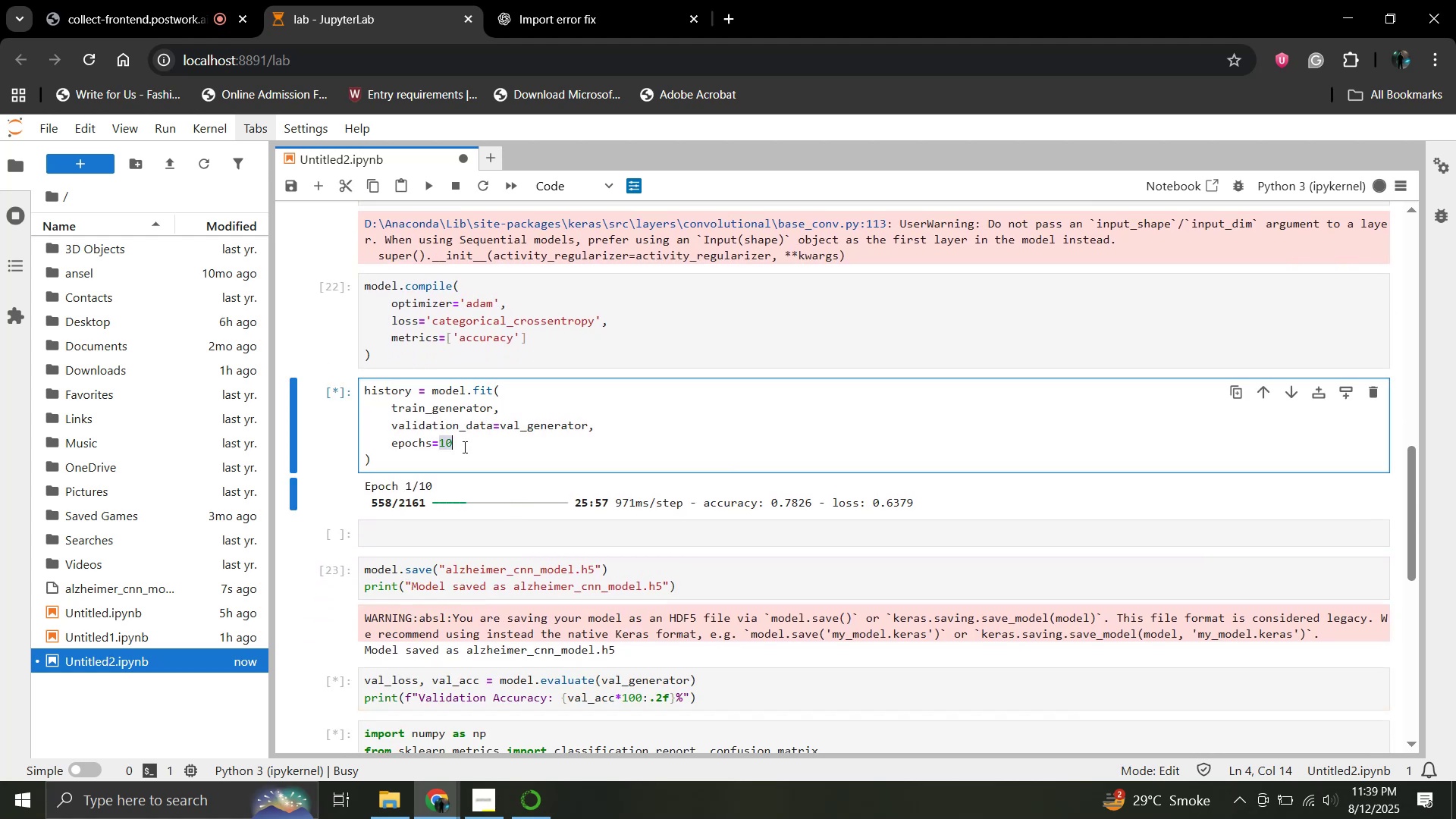 
triple_click([463, 447])
 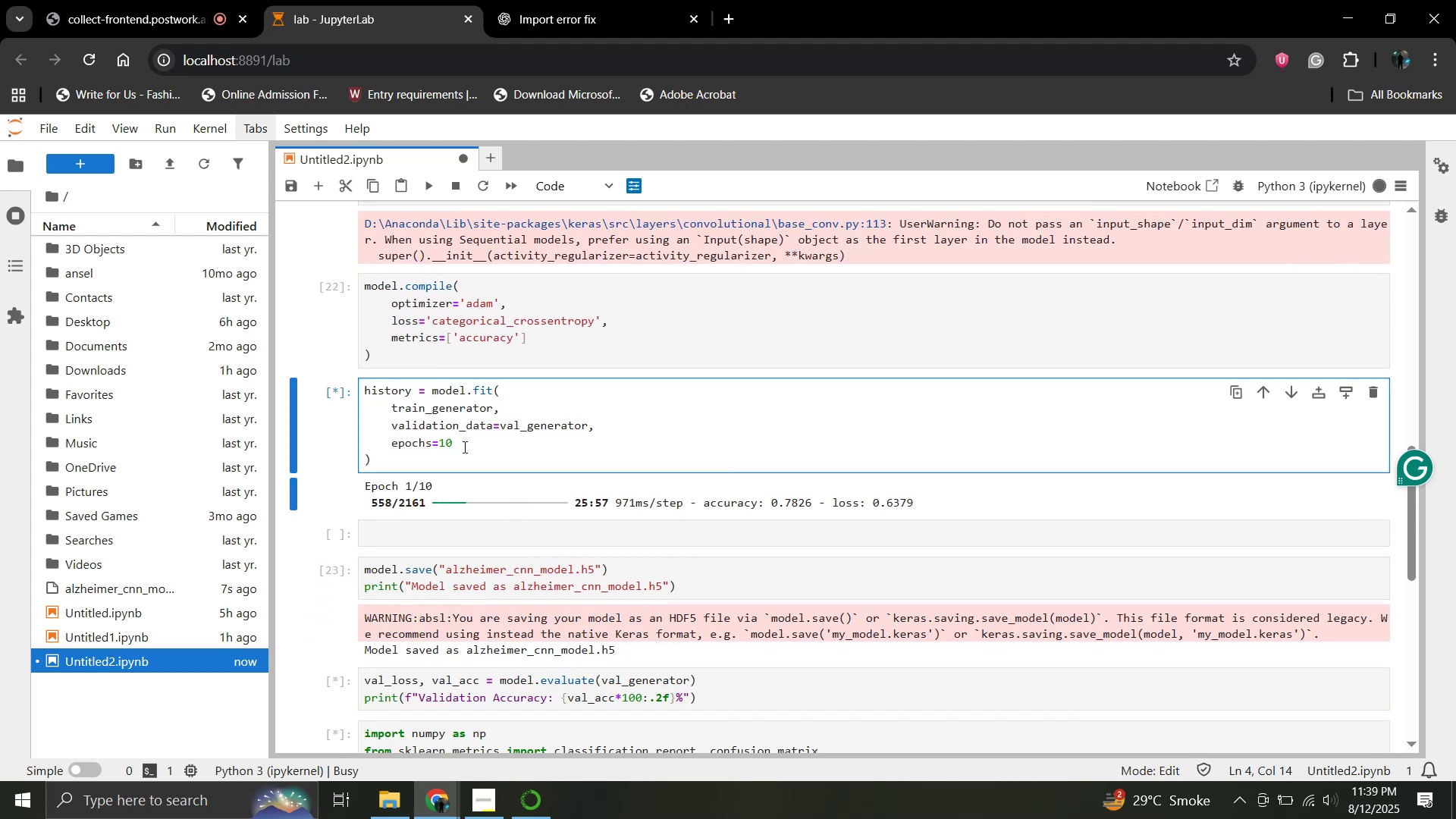 
key(Backspace)
 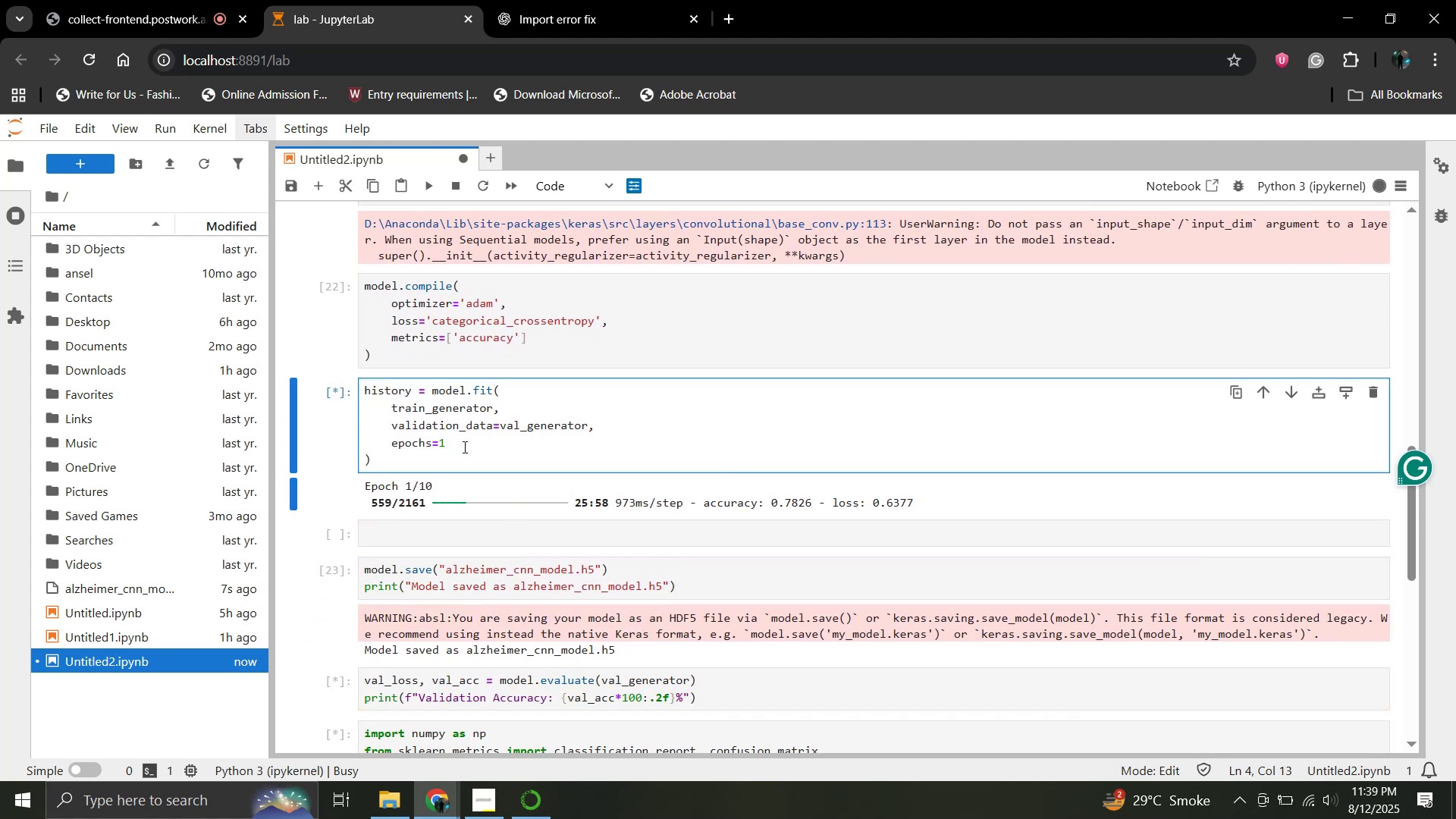 
key(Shift+Enter)
 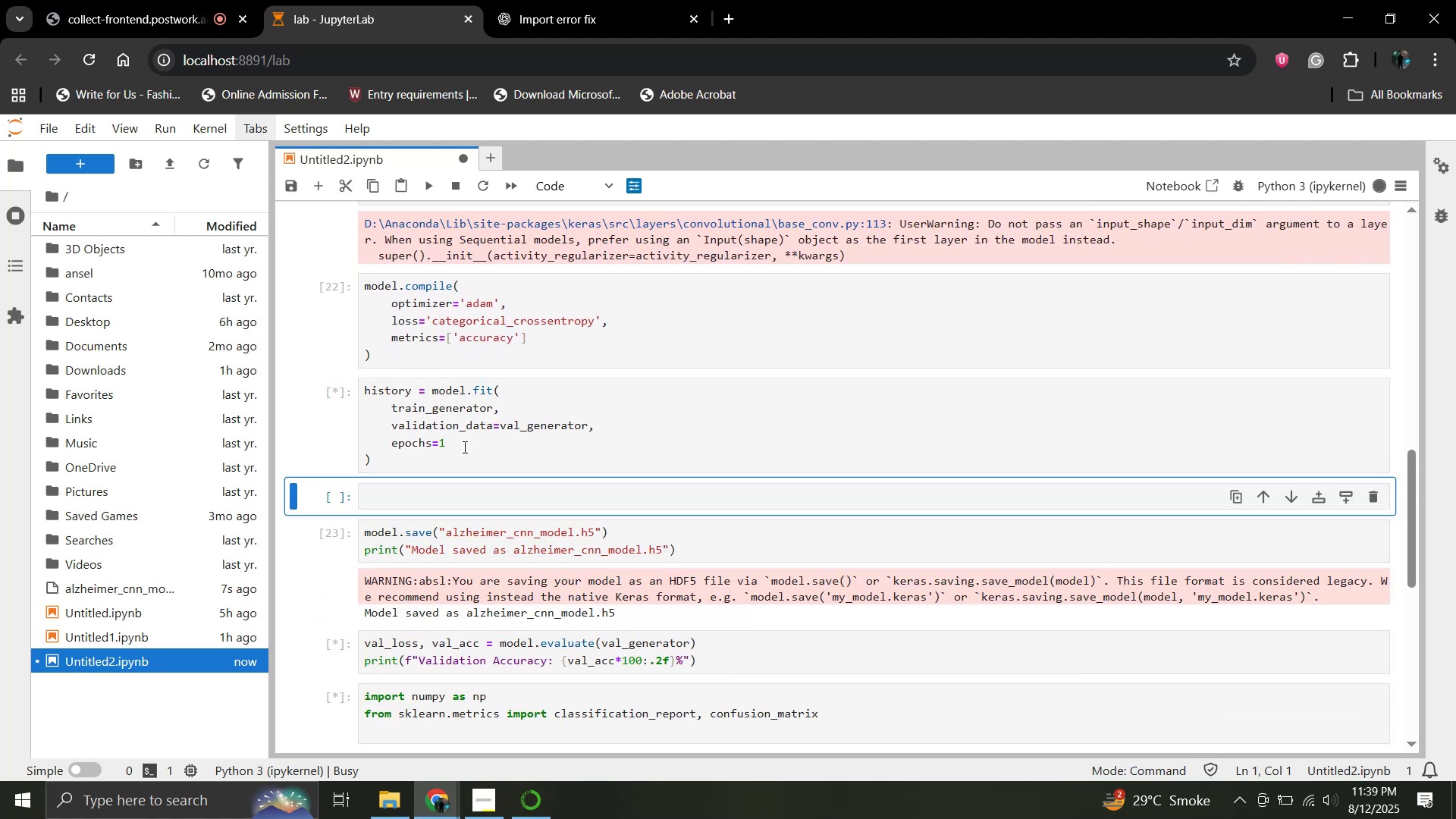 
left_click([463, 447])
 